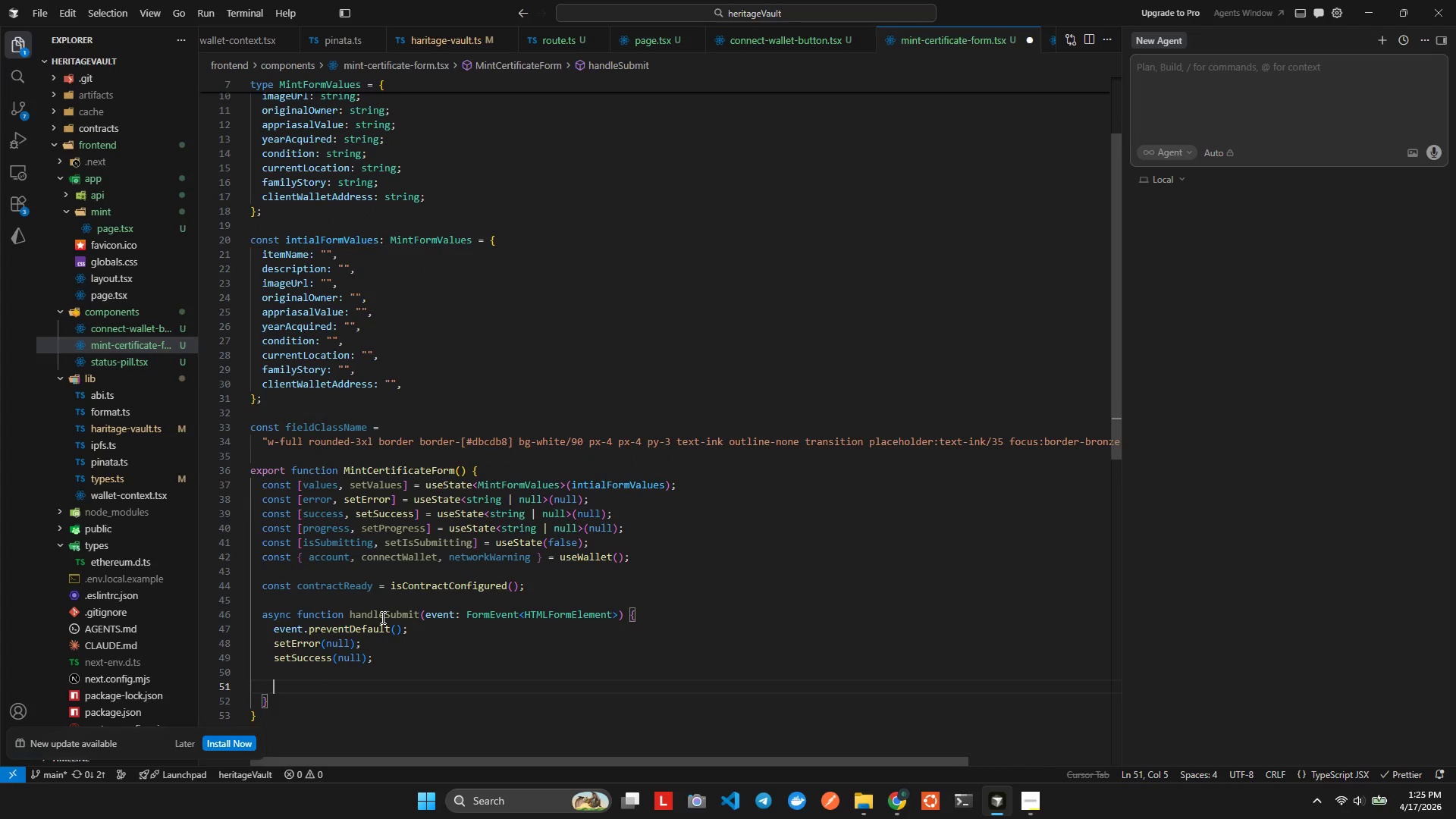 
type(if(!ac)
 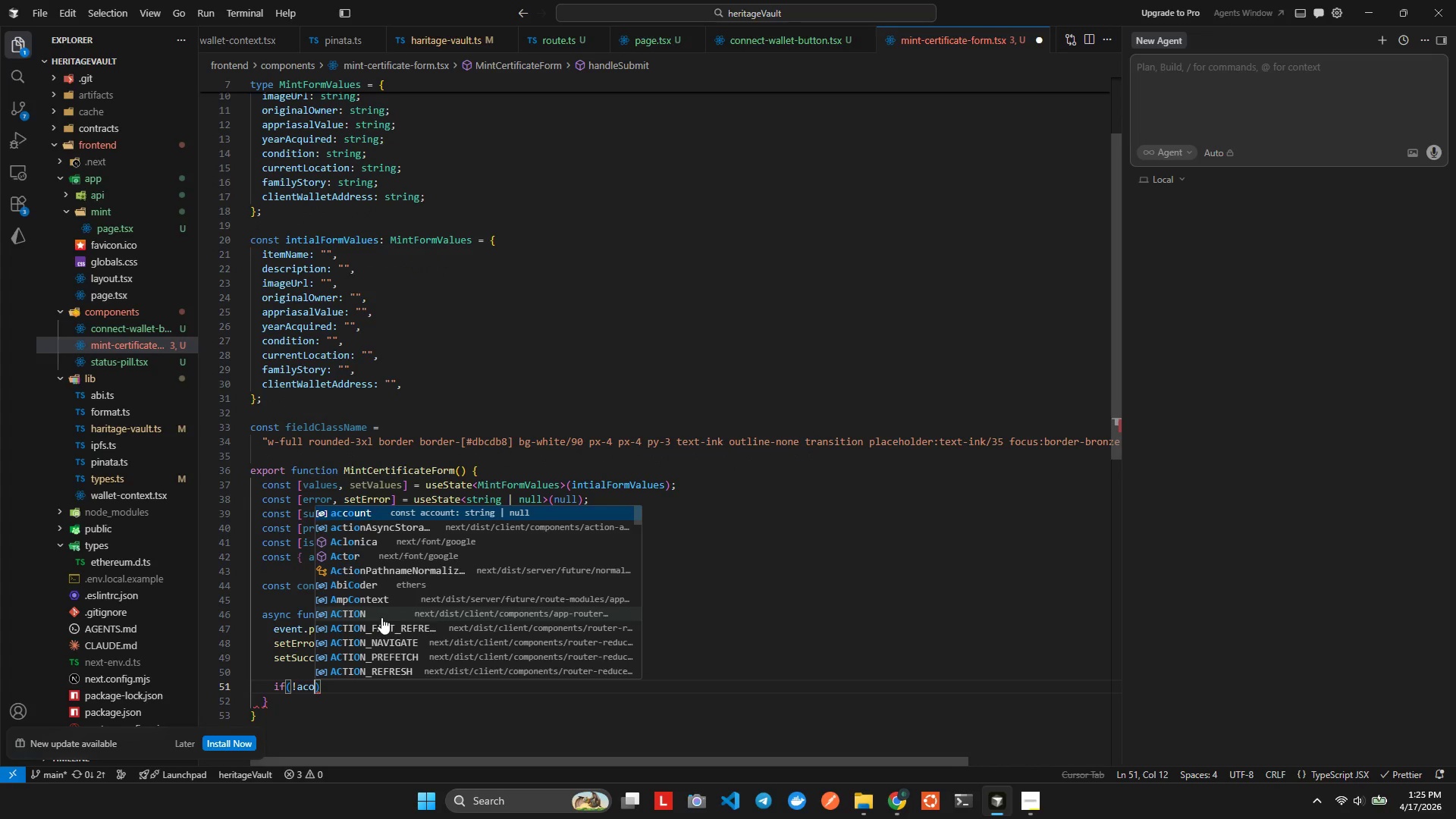 
 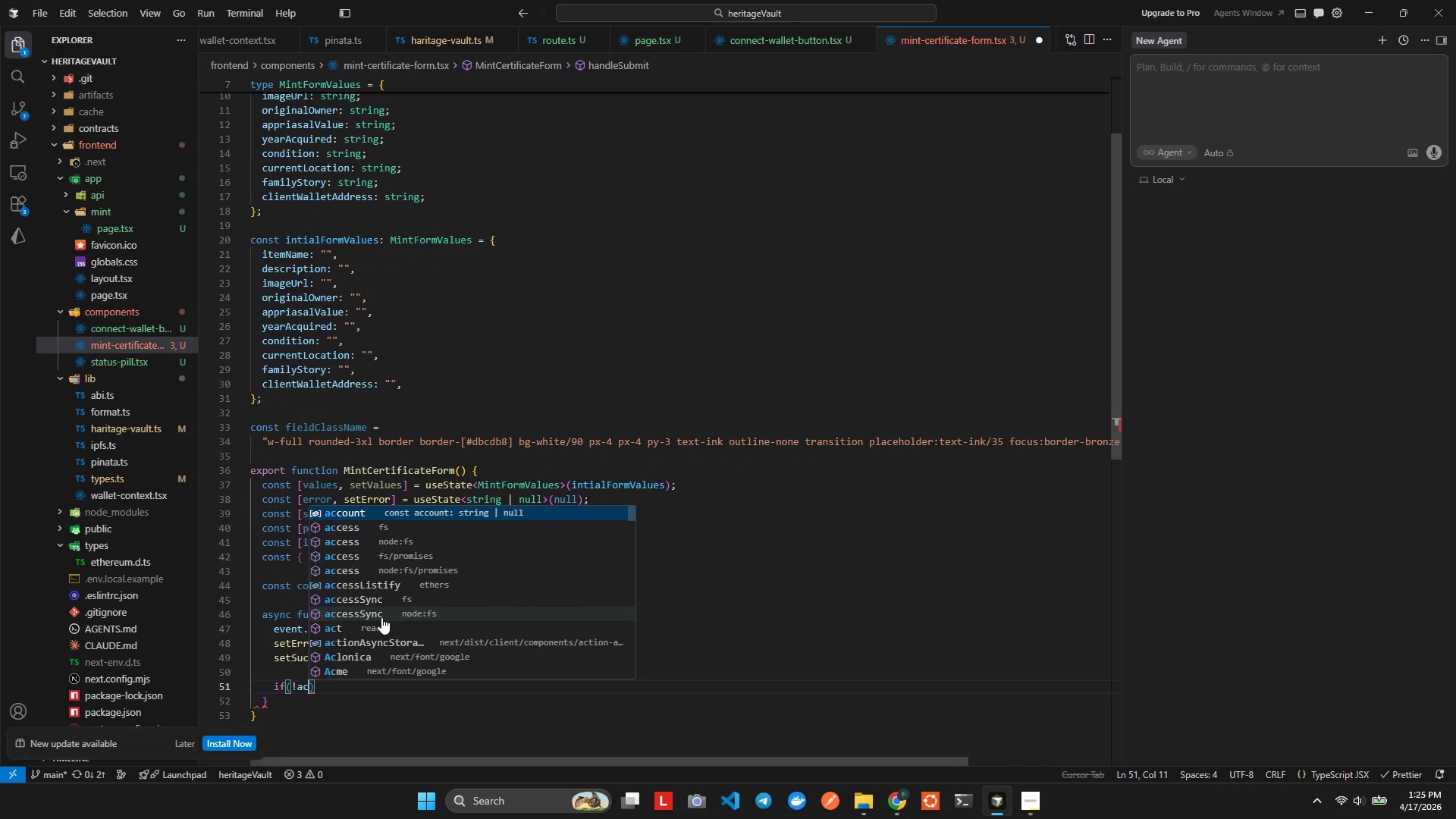 
hold_key(key=O, duration=0.36)
 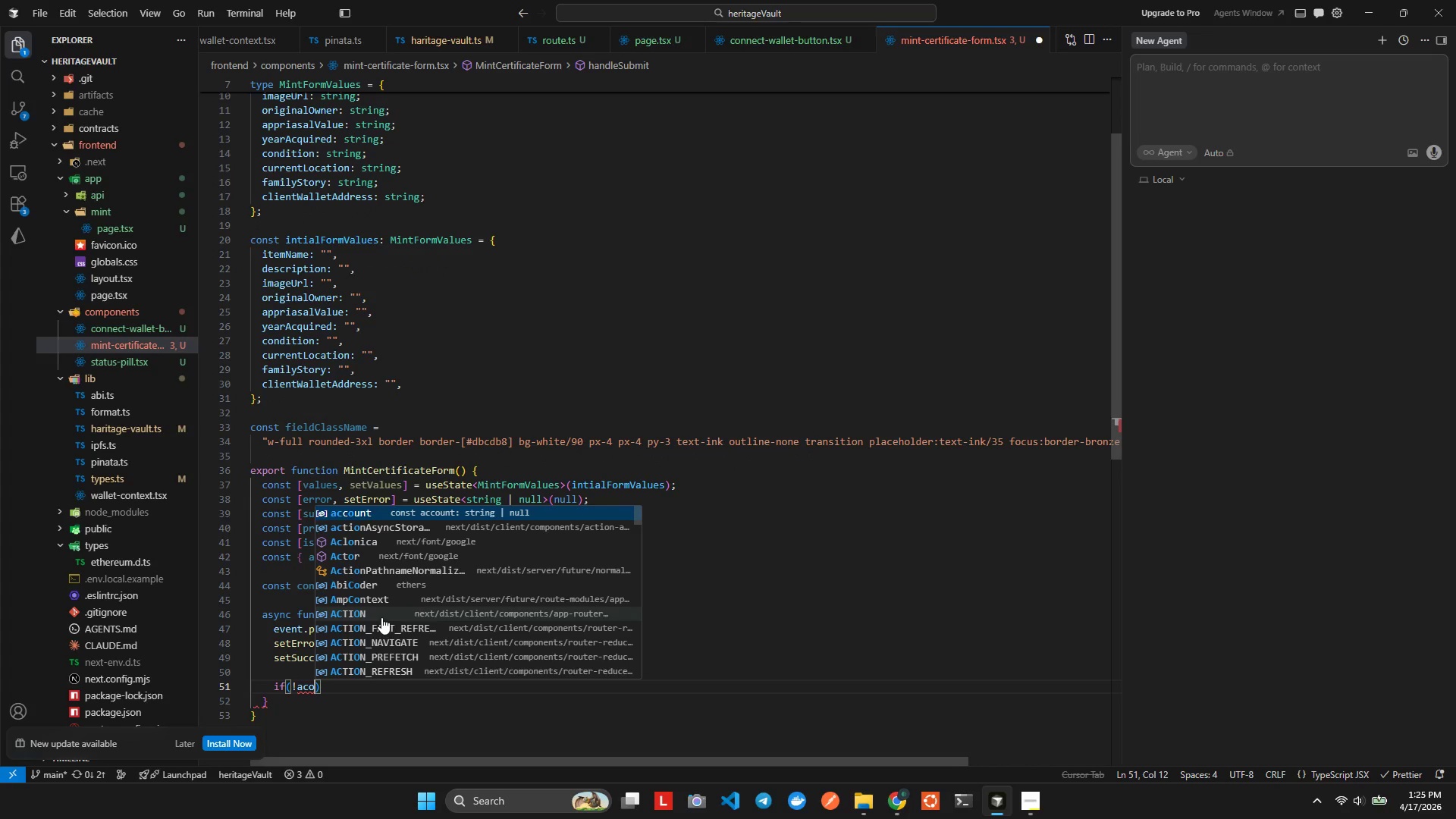 
key(Enter)
 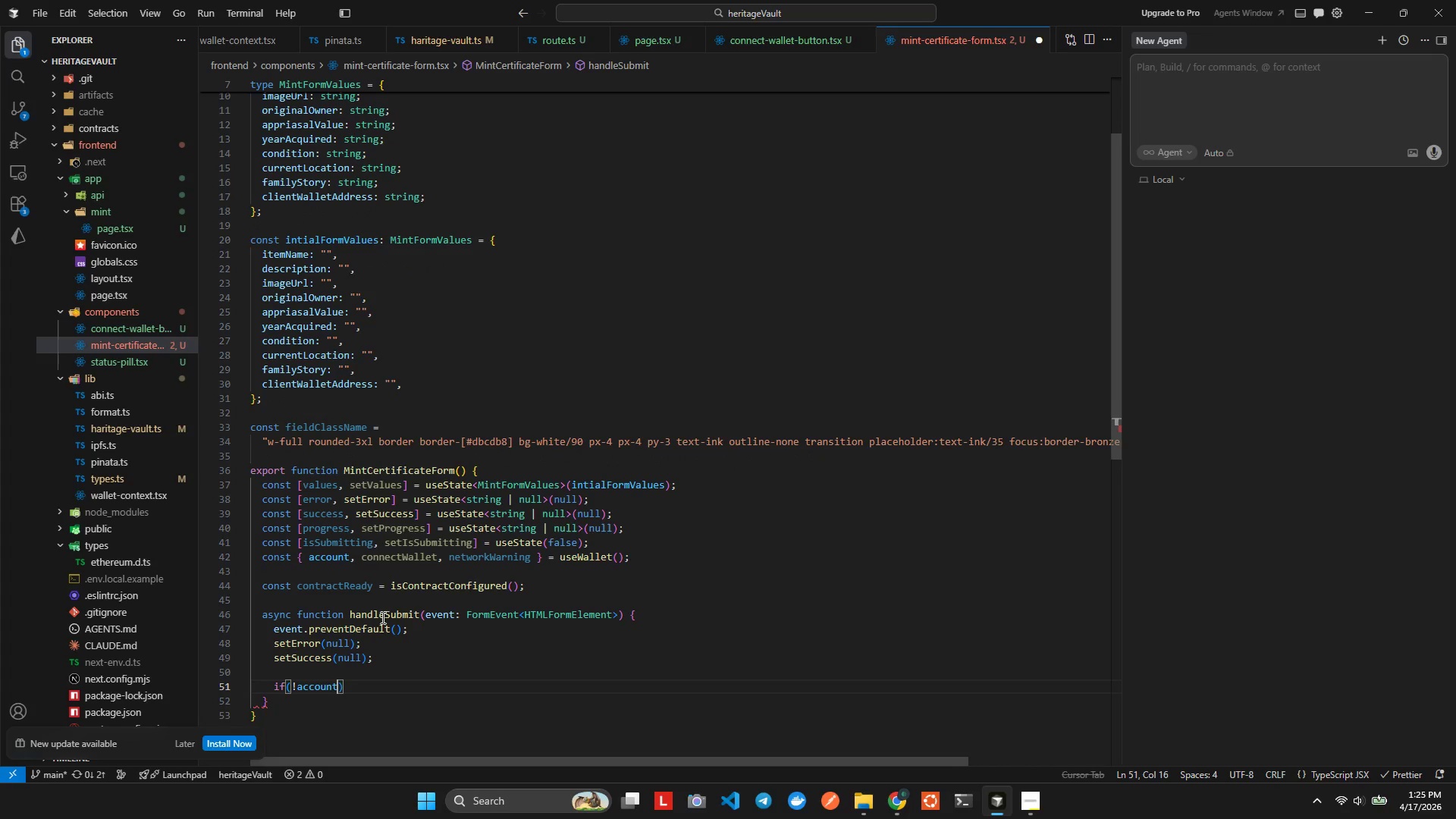 
key(ArrowRight)
 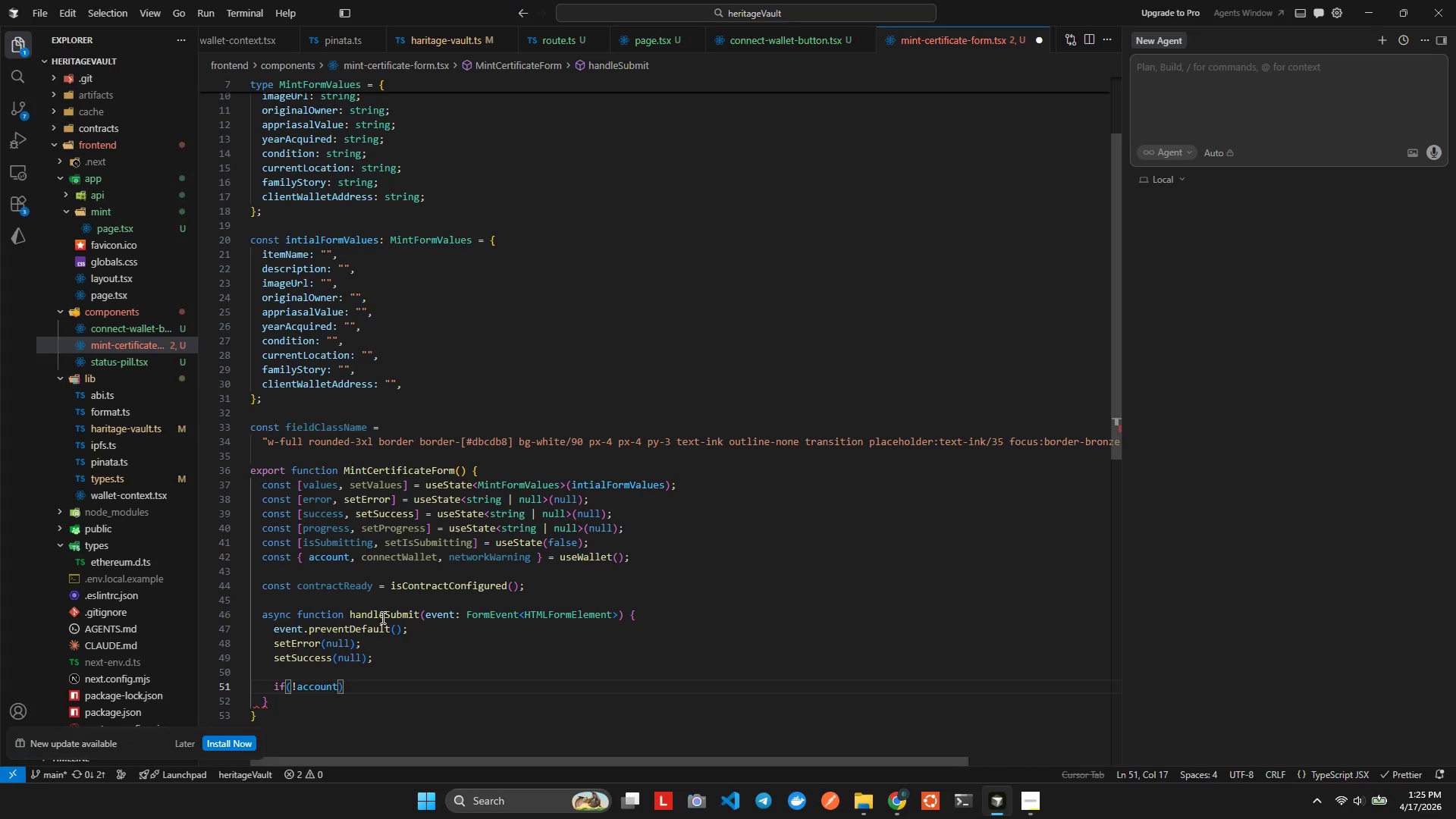 
key(Shift+BracketLeft)
 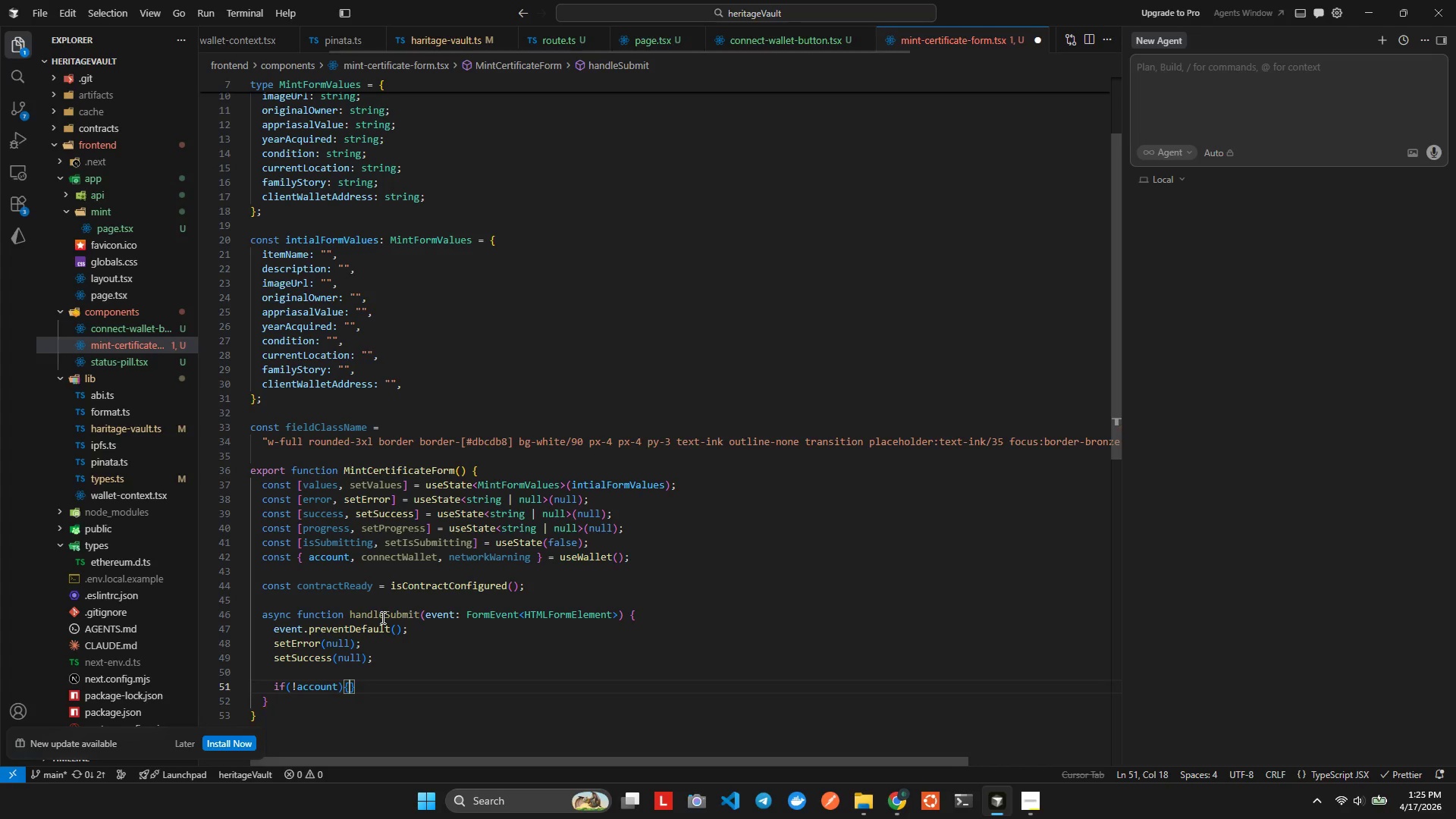 
key(Enter)
 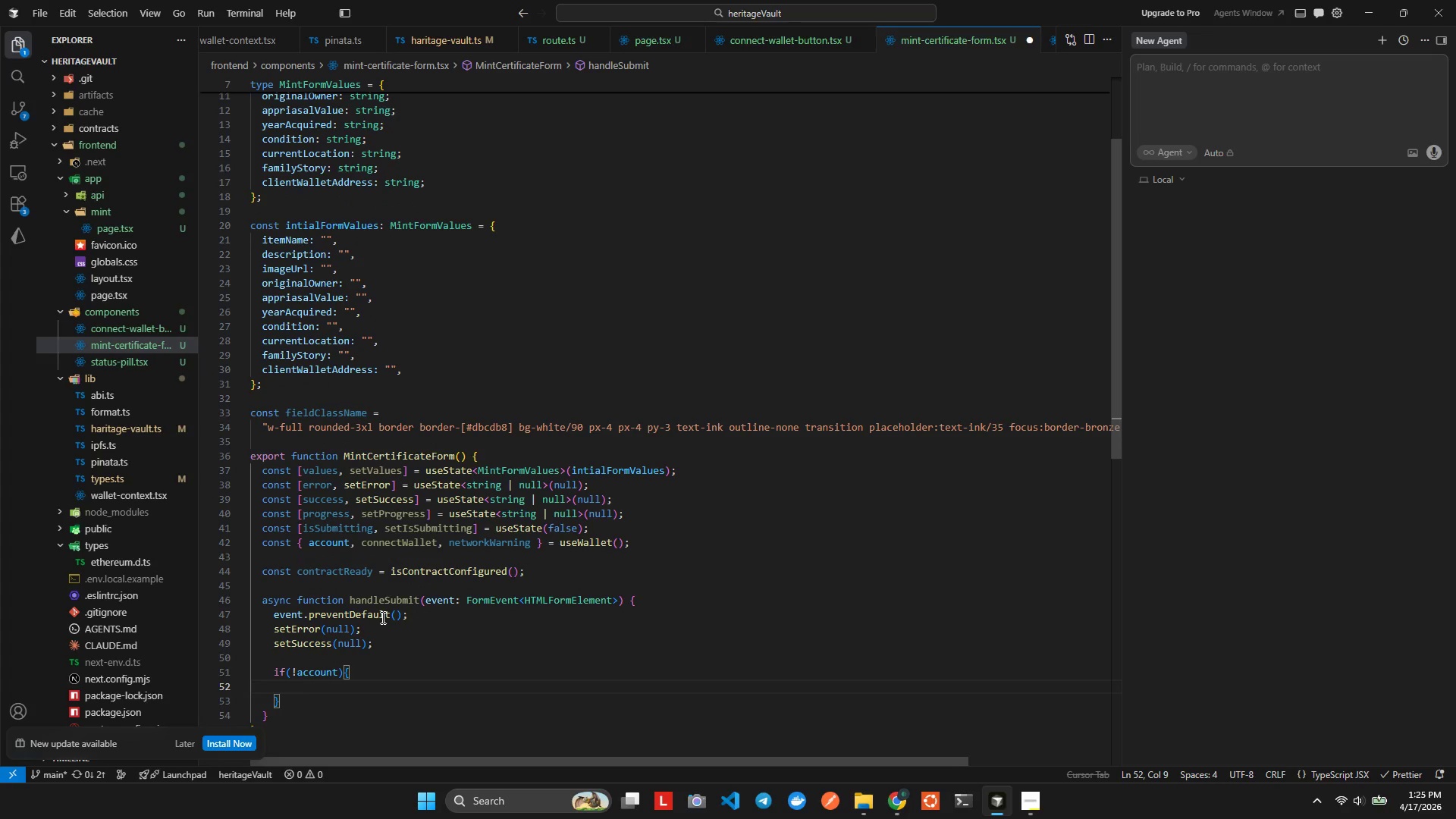 
type(awa)
 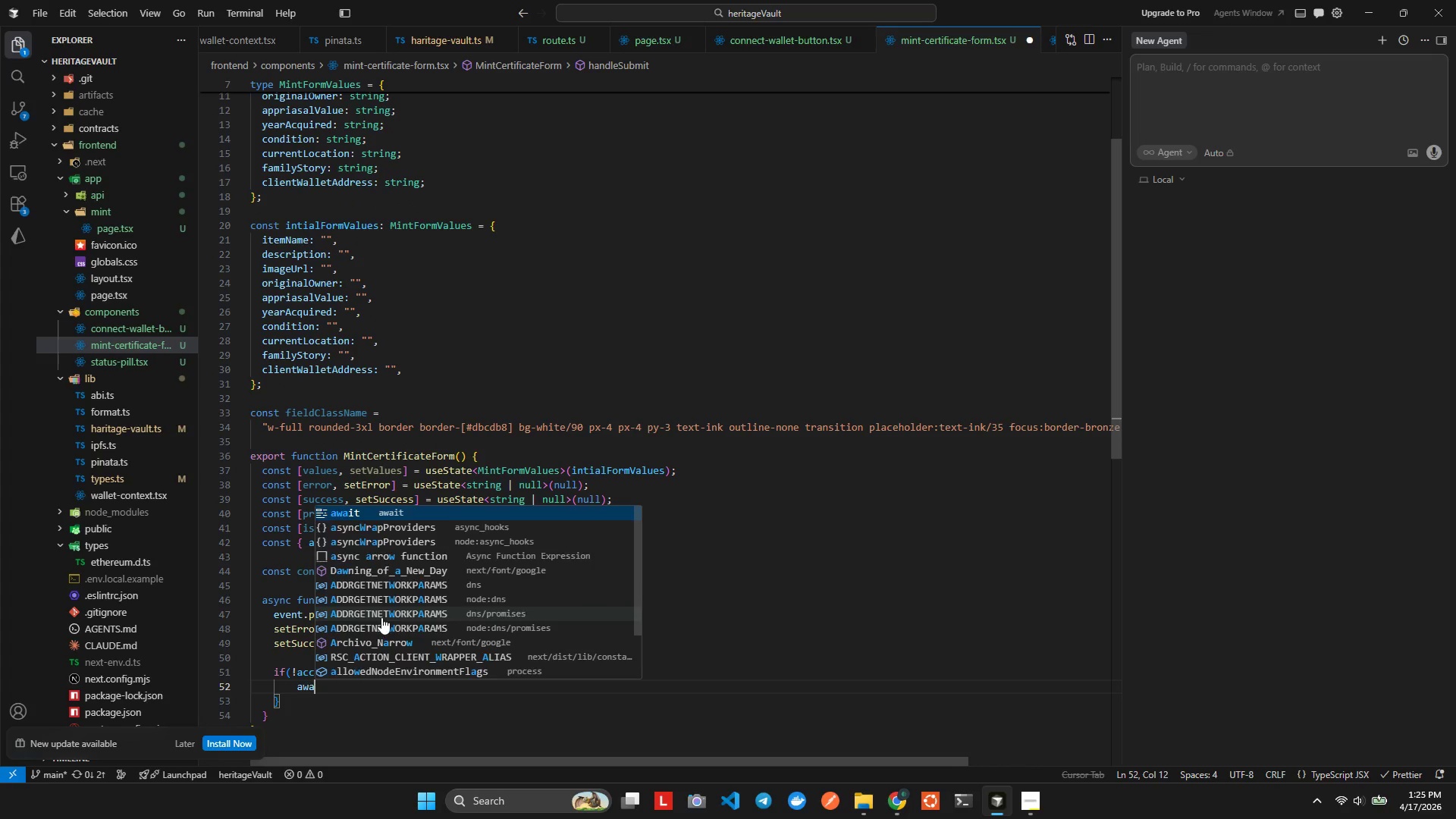 
key(Enter)
 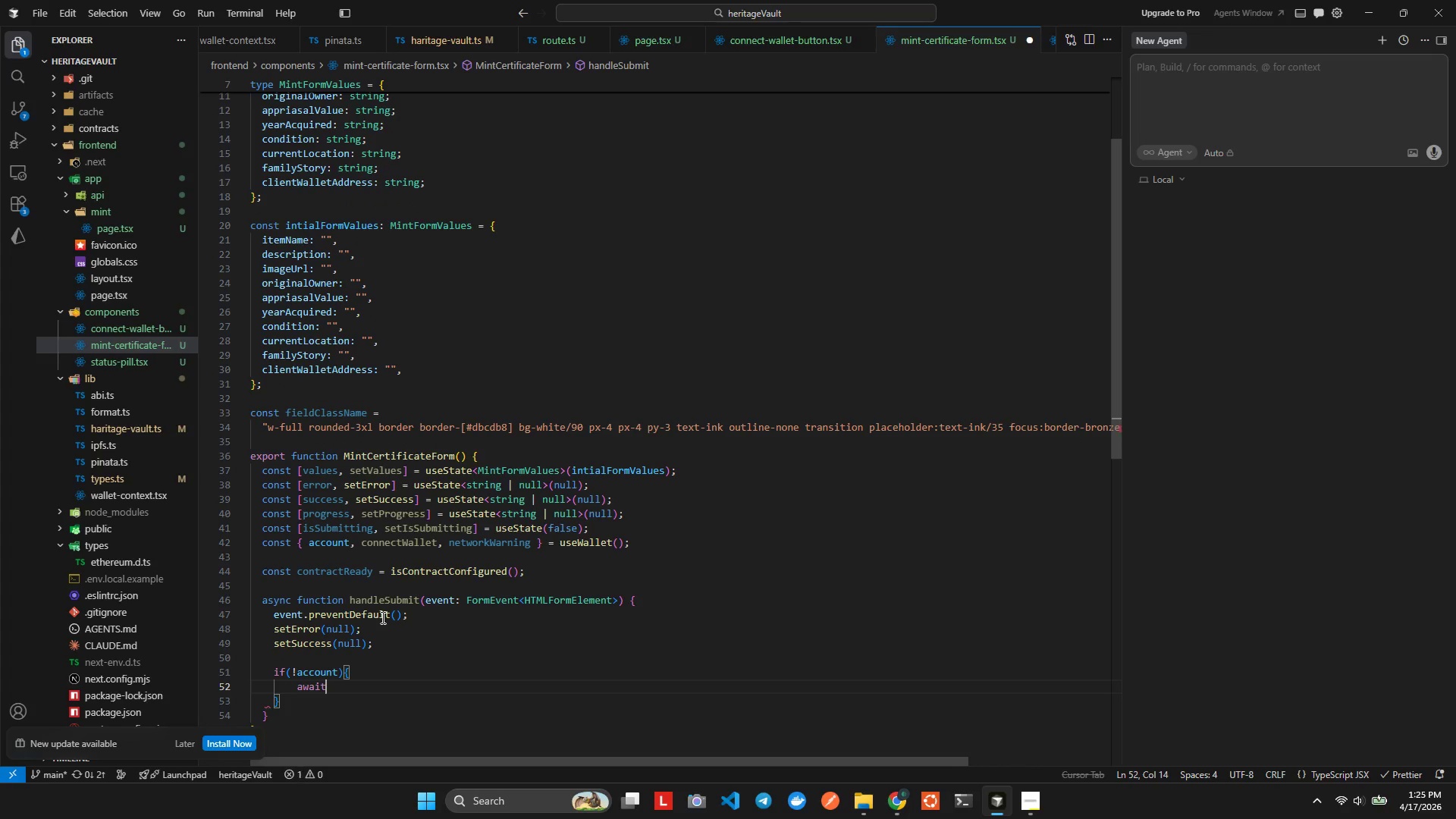 
type( connewa)
 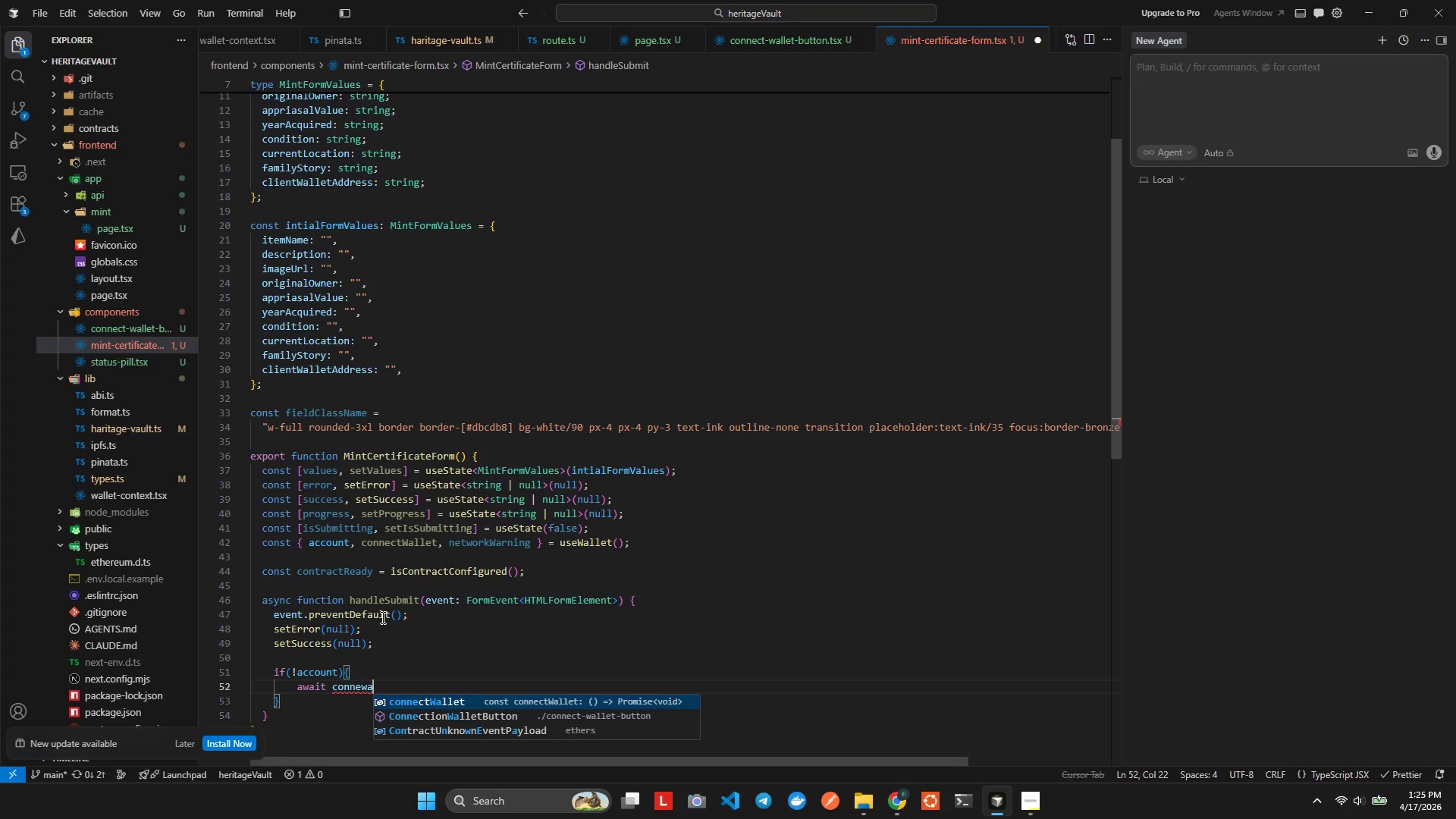 
key(Enter)
 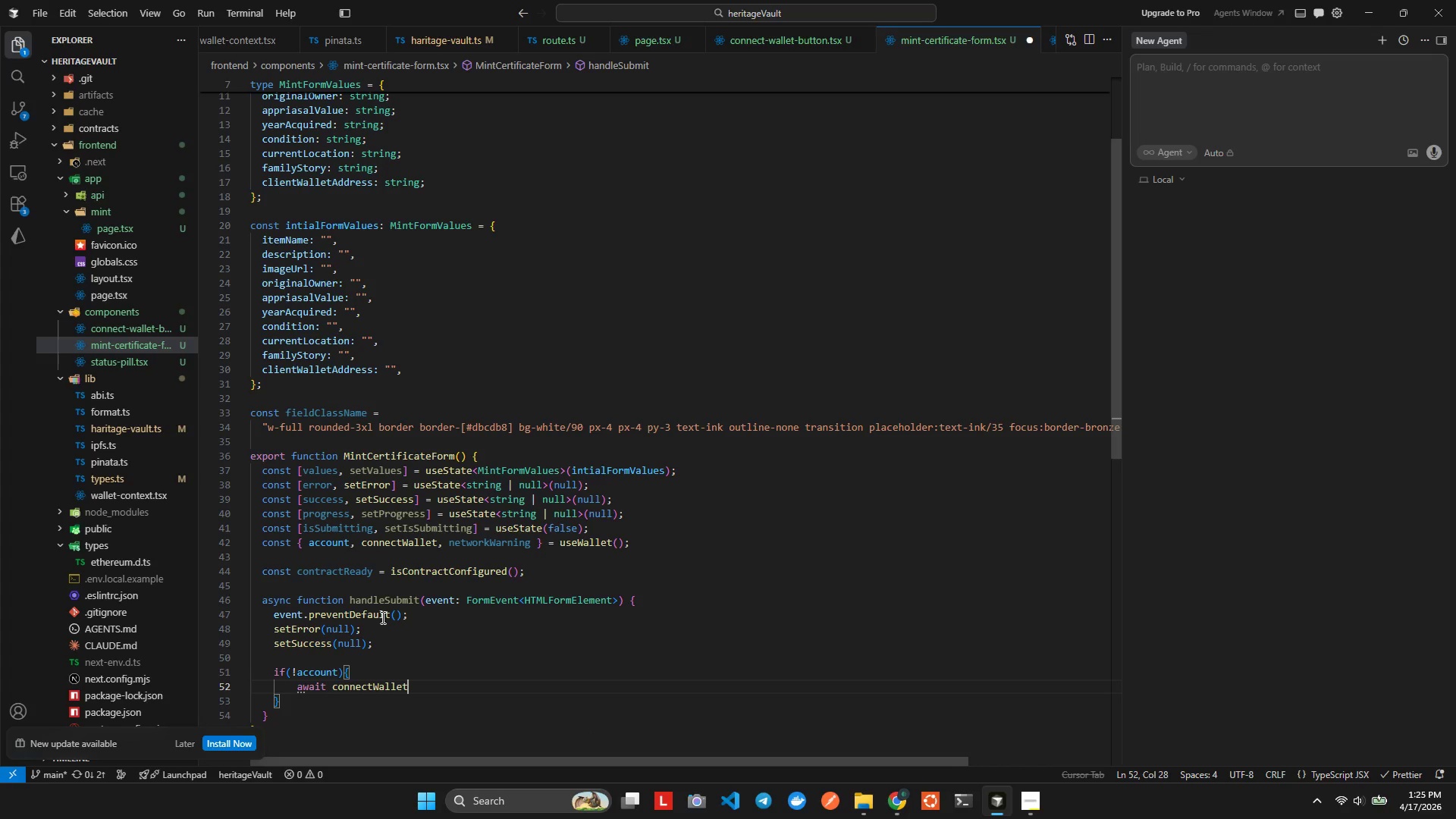 
key(Shift+9)
 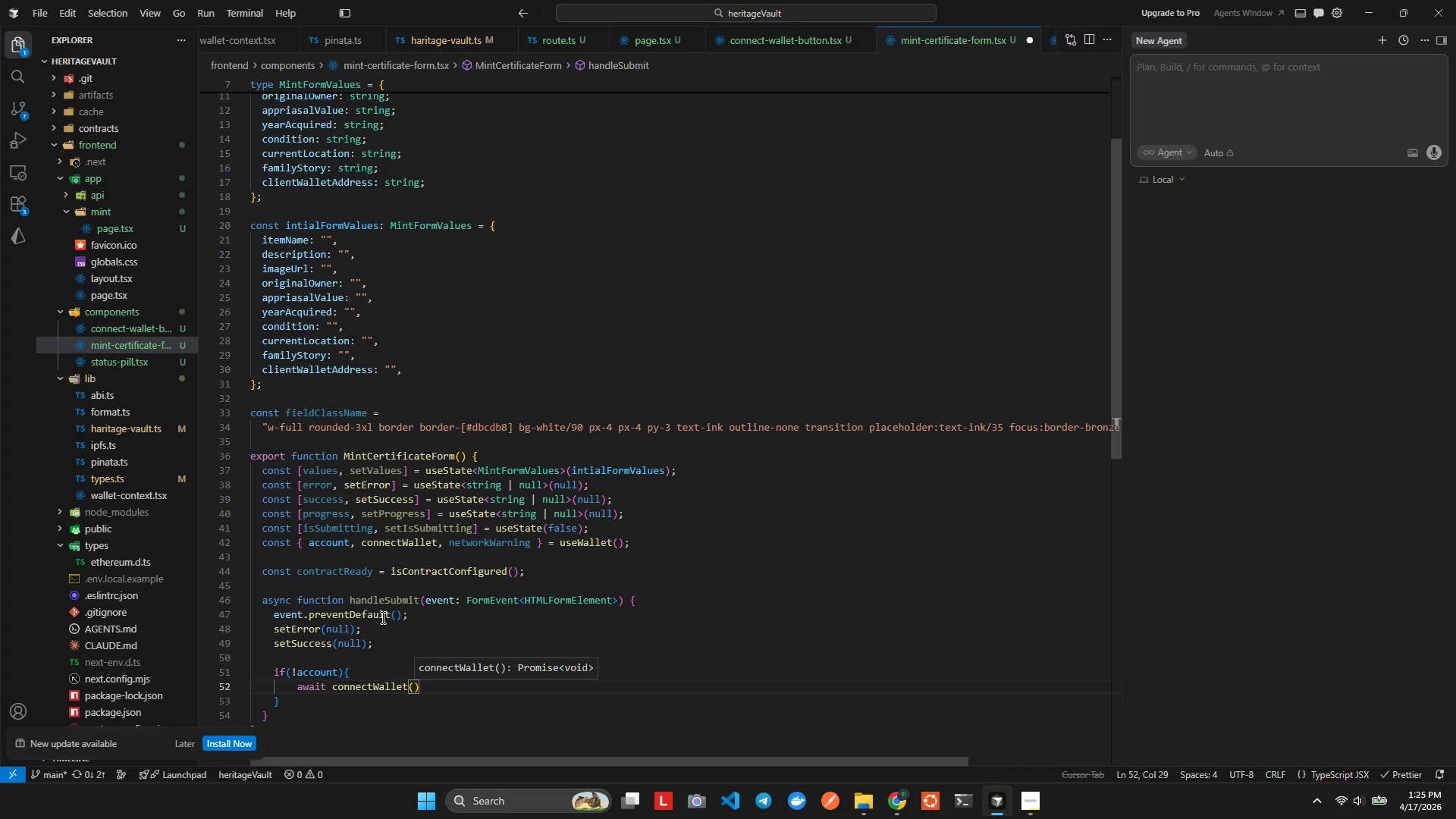 
key(ArrowRight)
 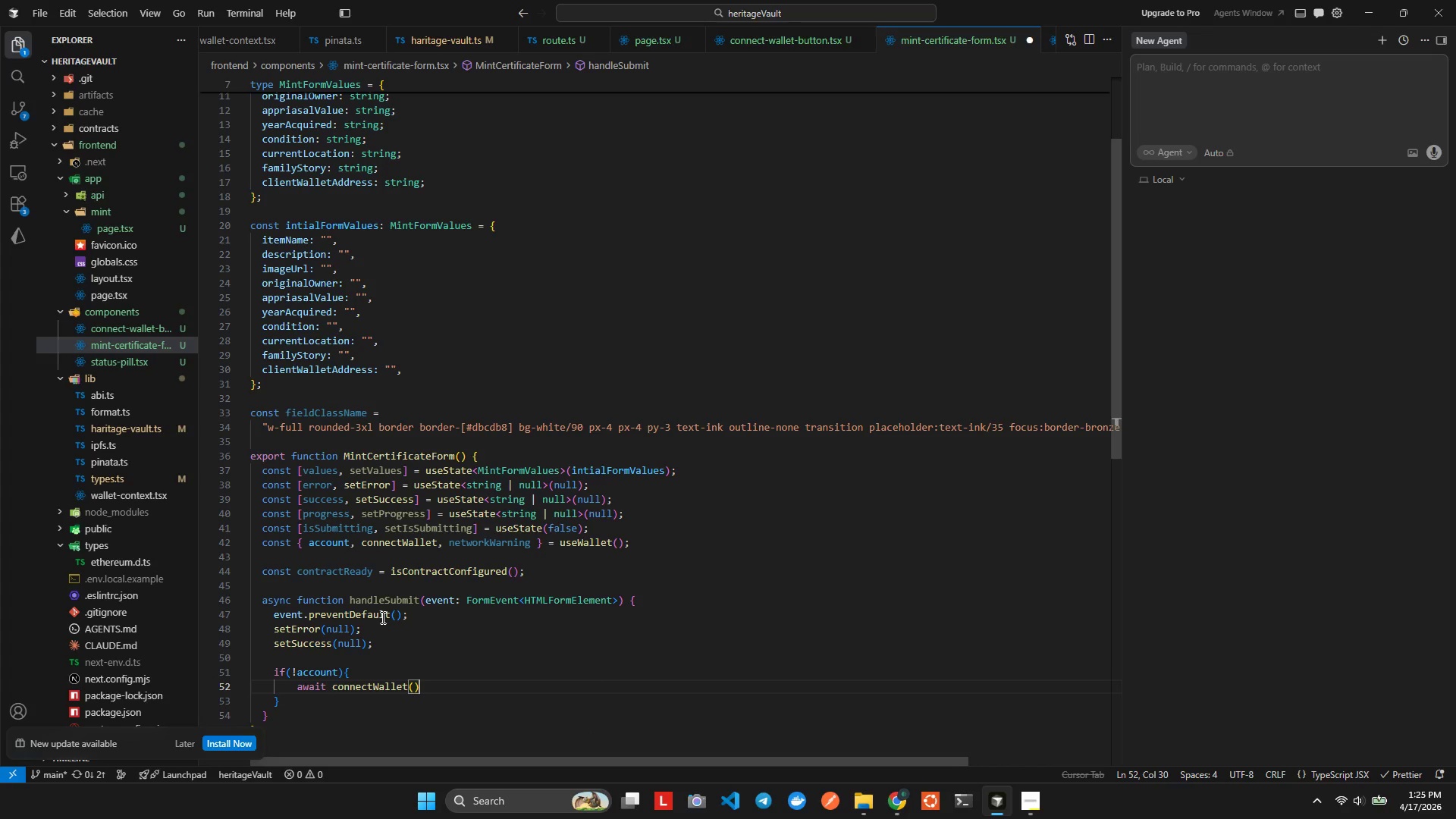 
key(Semicolon)
 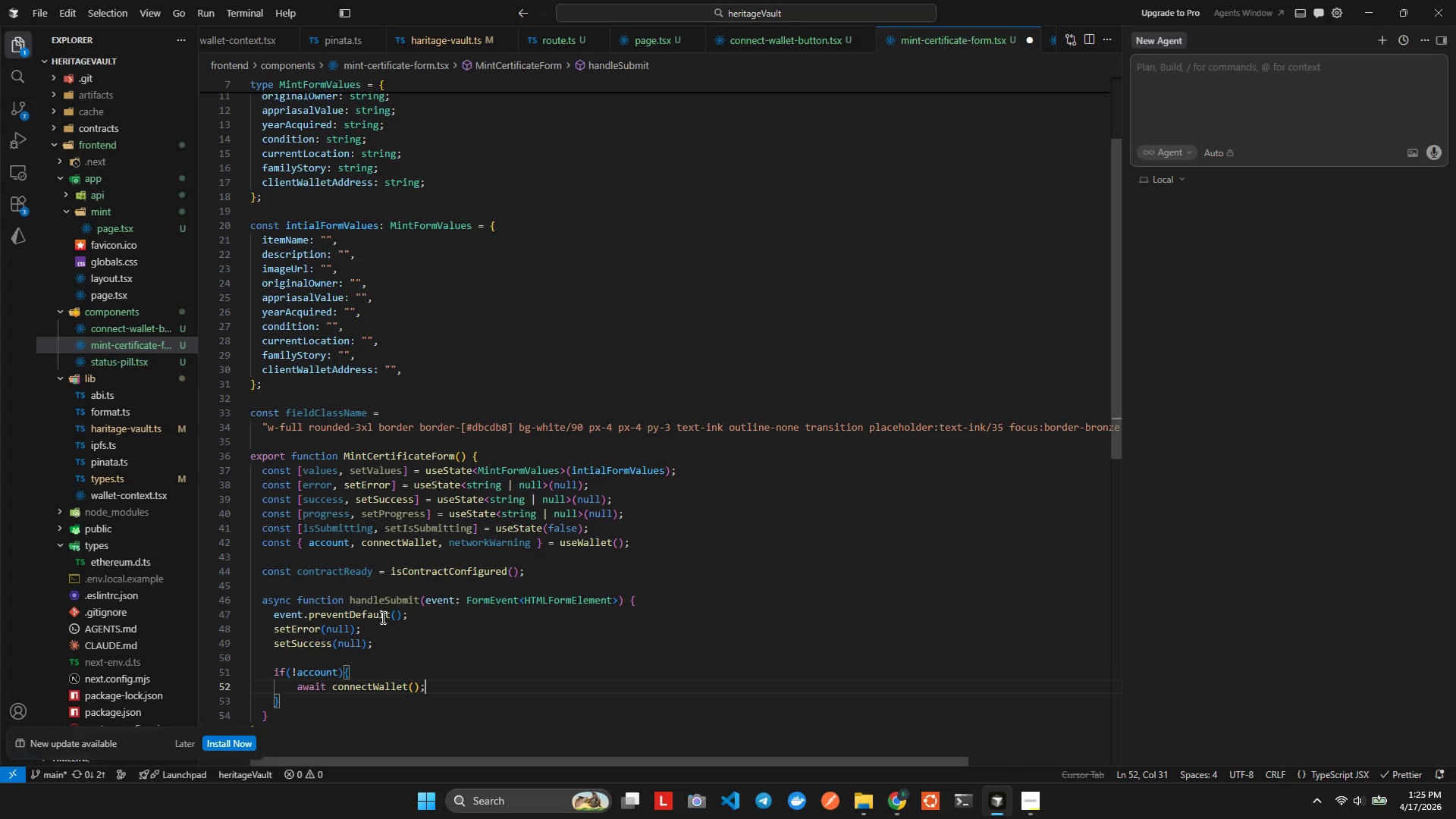 
key(Enter)
 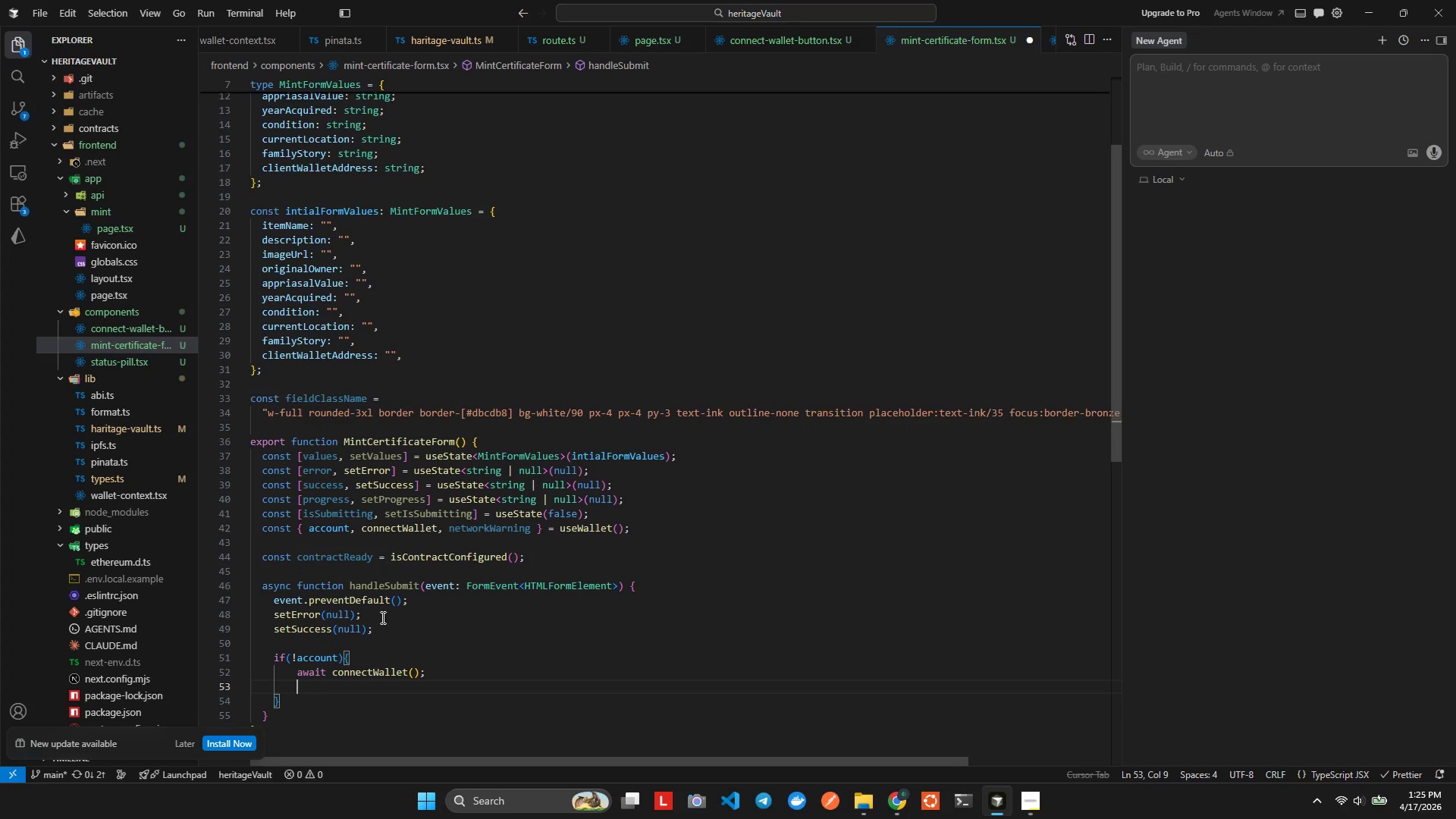 
type(retunr)
 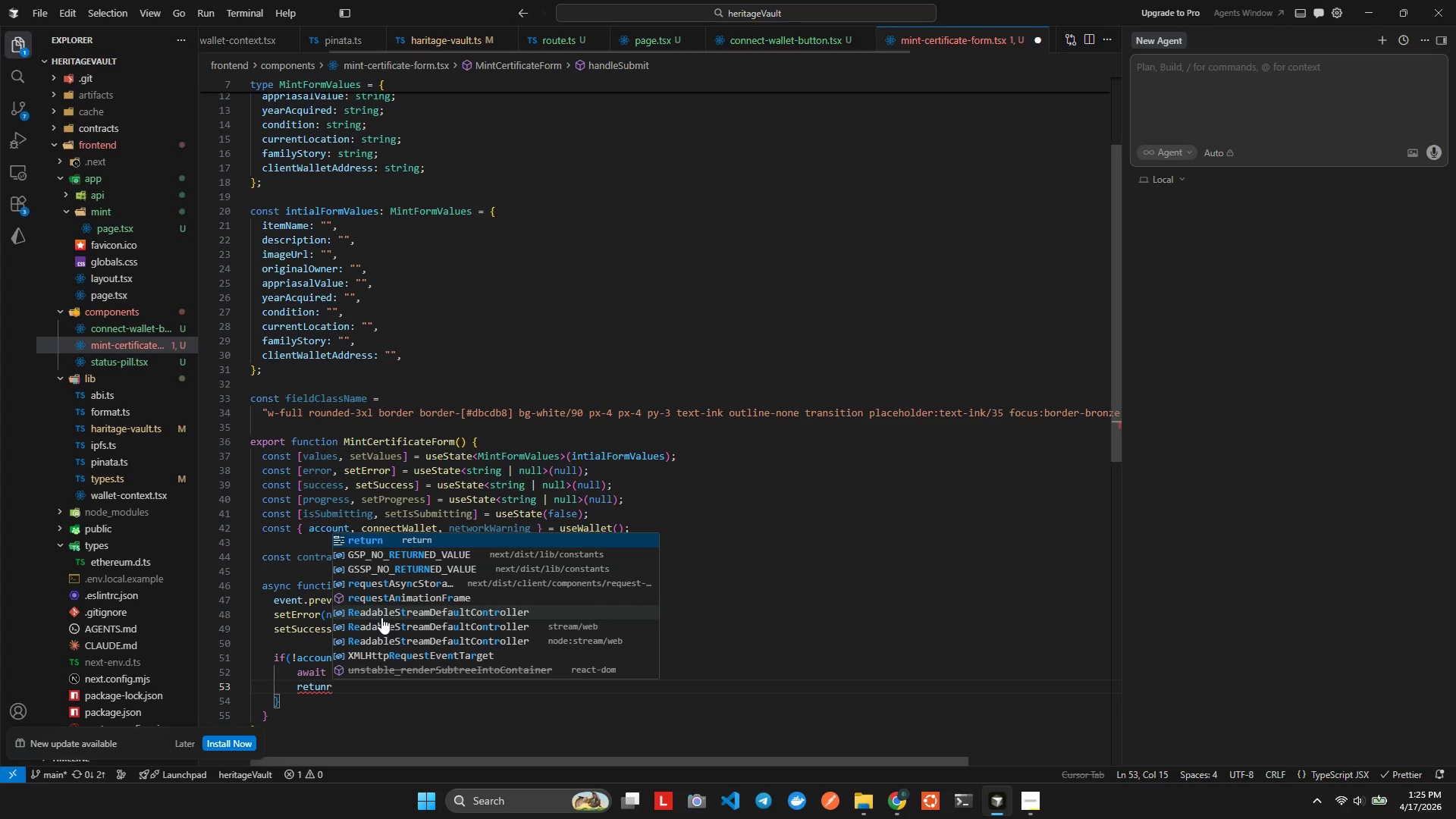 
key(Enter)
 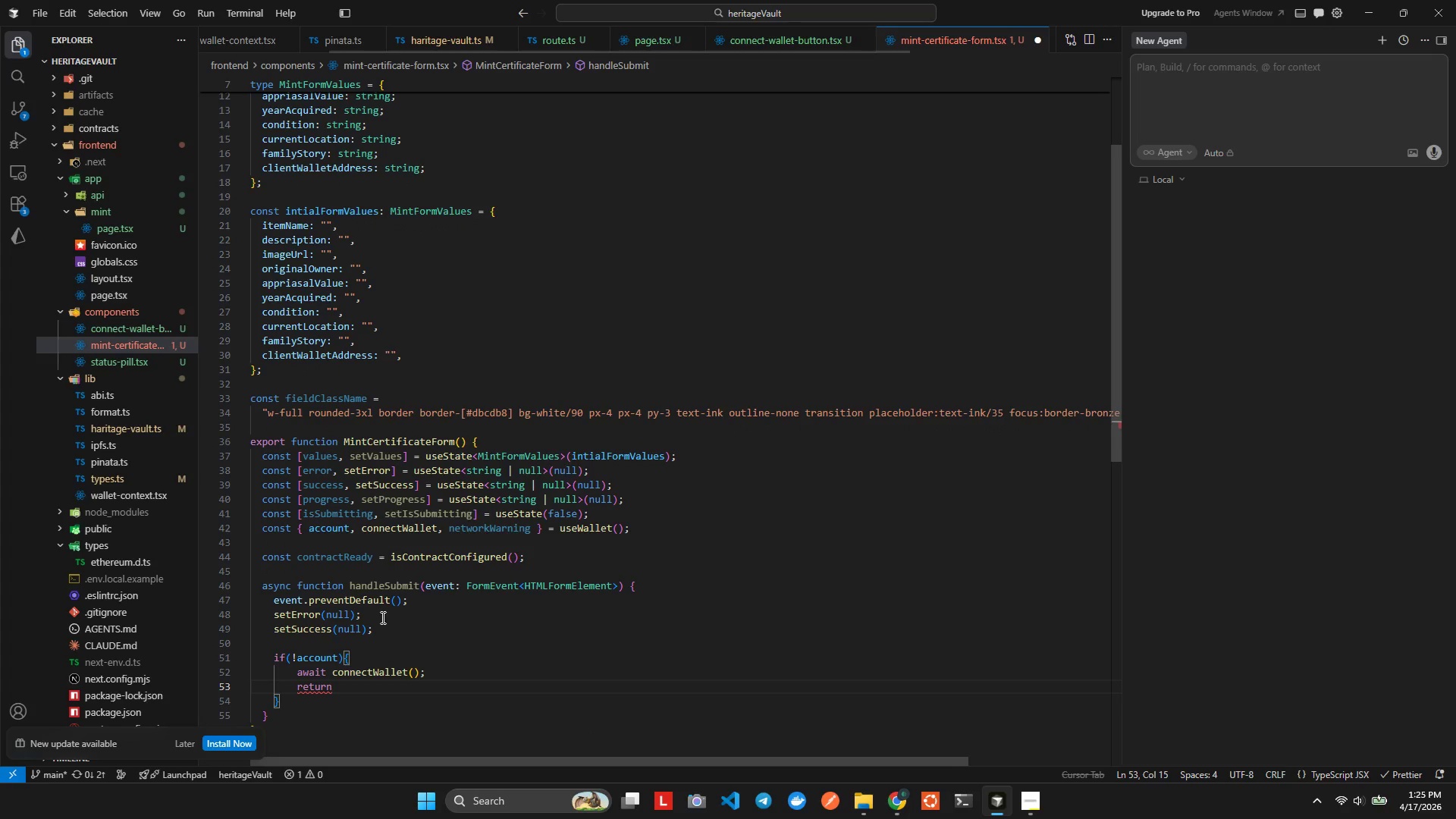 
key(Alt+AltLeft)
 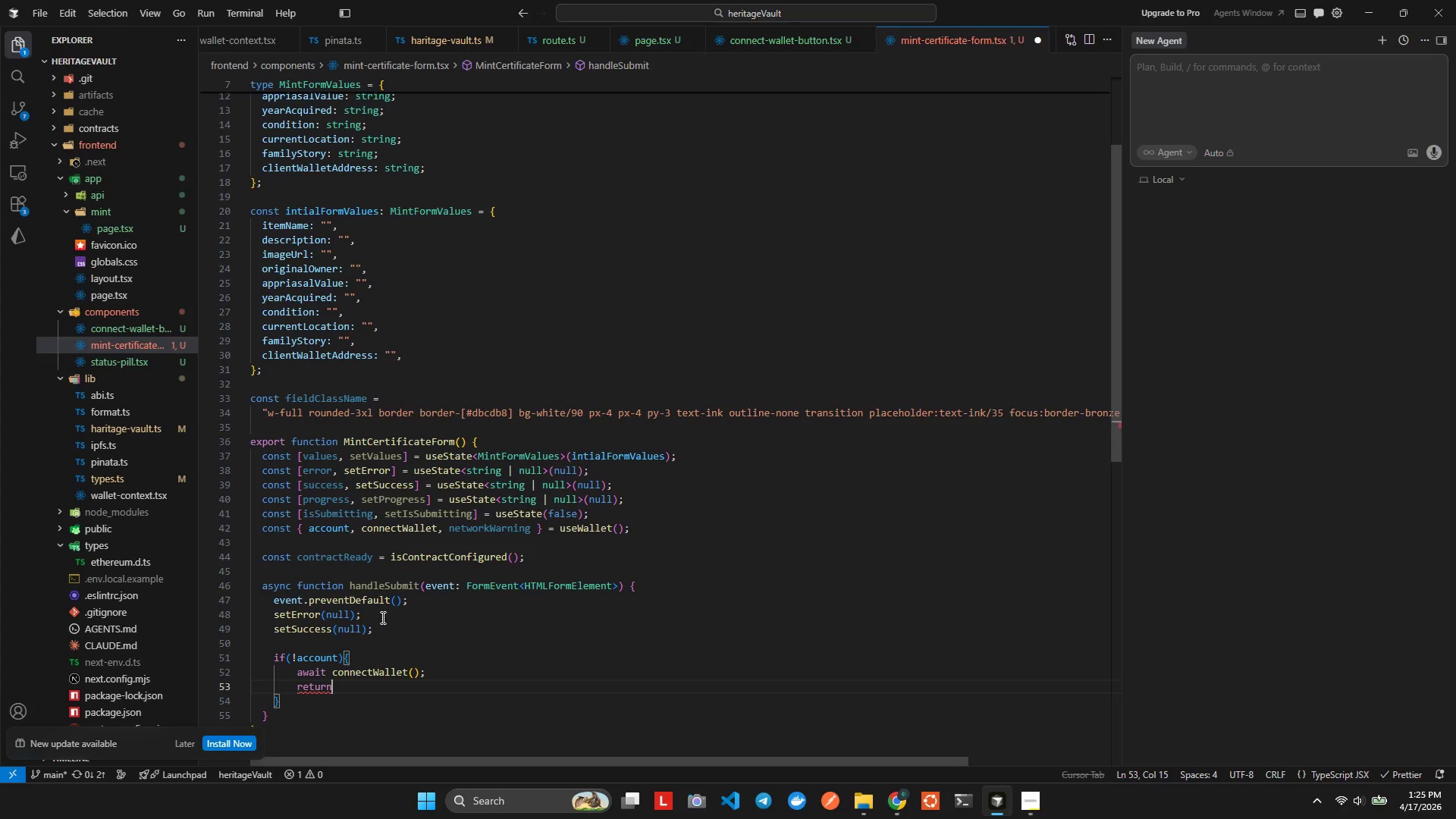 
key(Alt+Shift+ShiftLeft)
 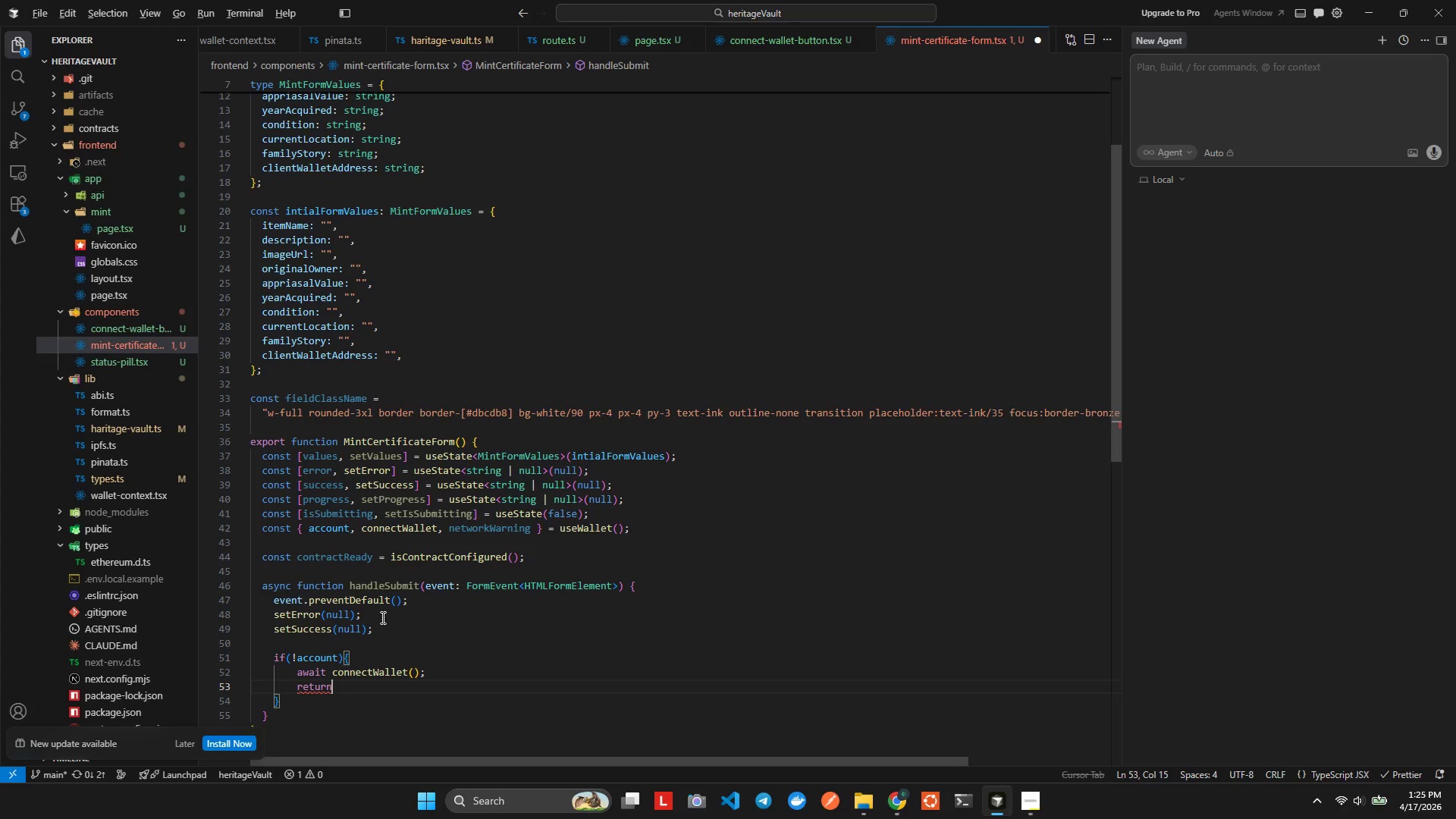 
key(Alt+Shift+F)
 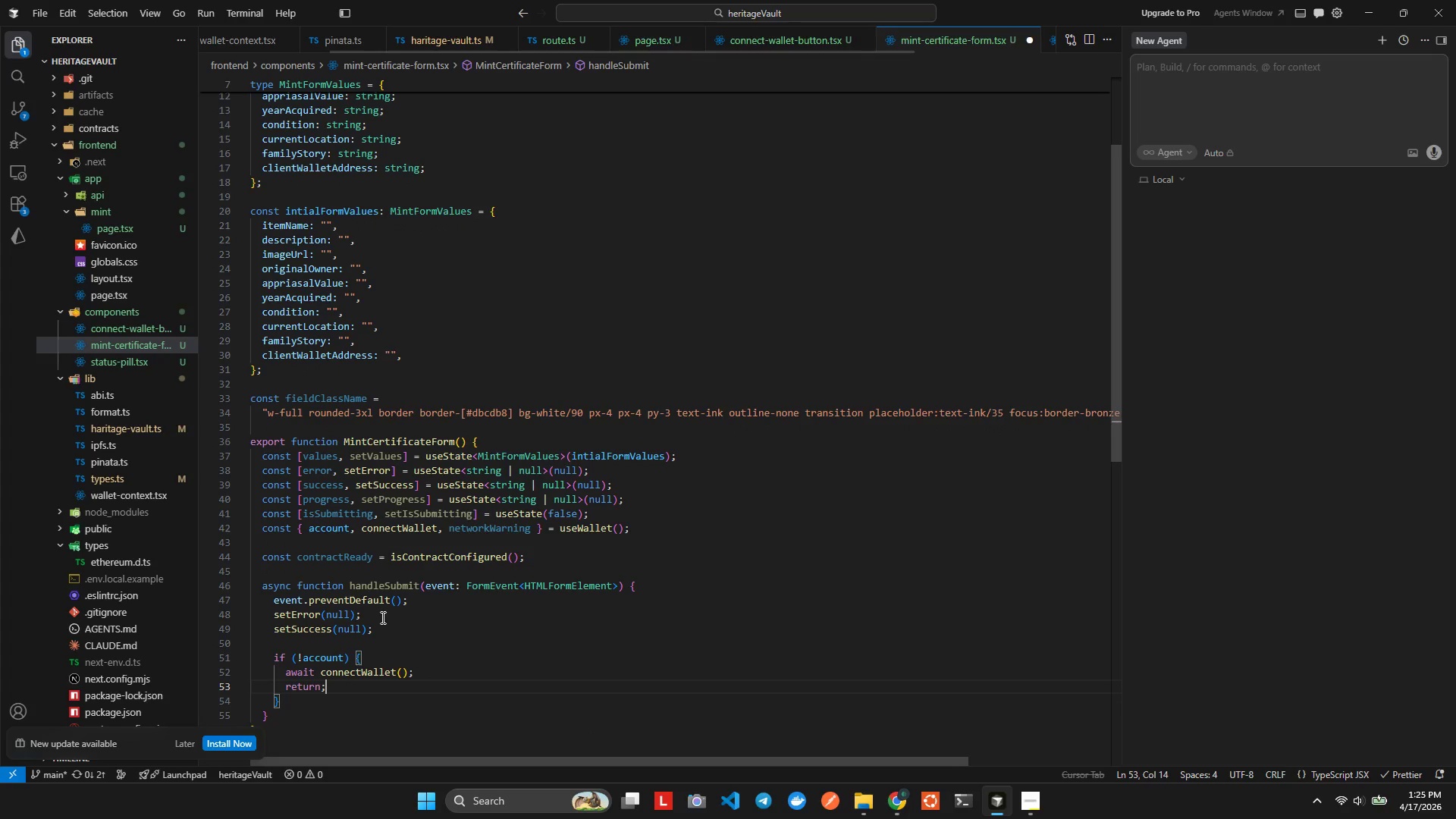 
key(Control+ControlLeft)
 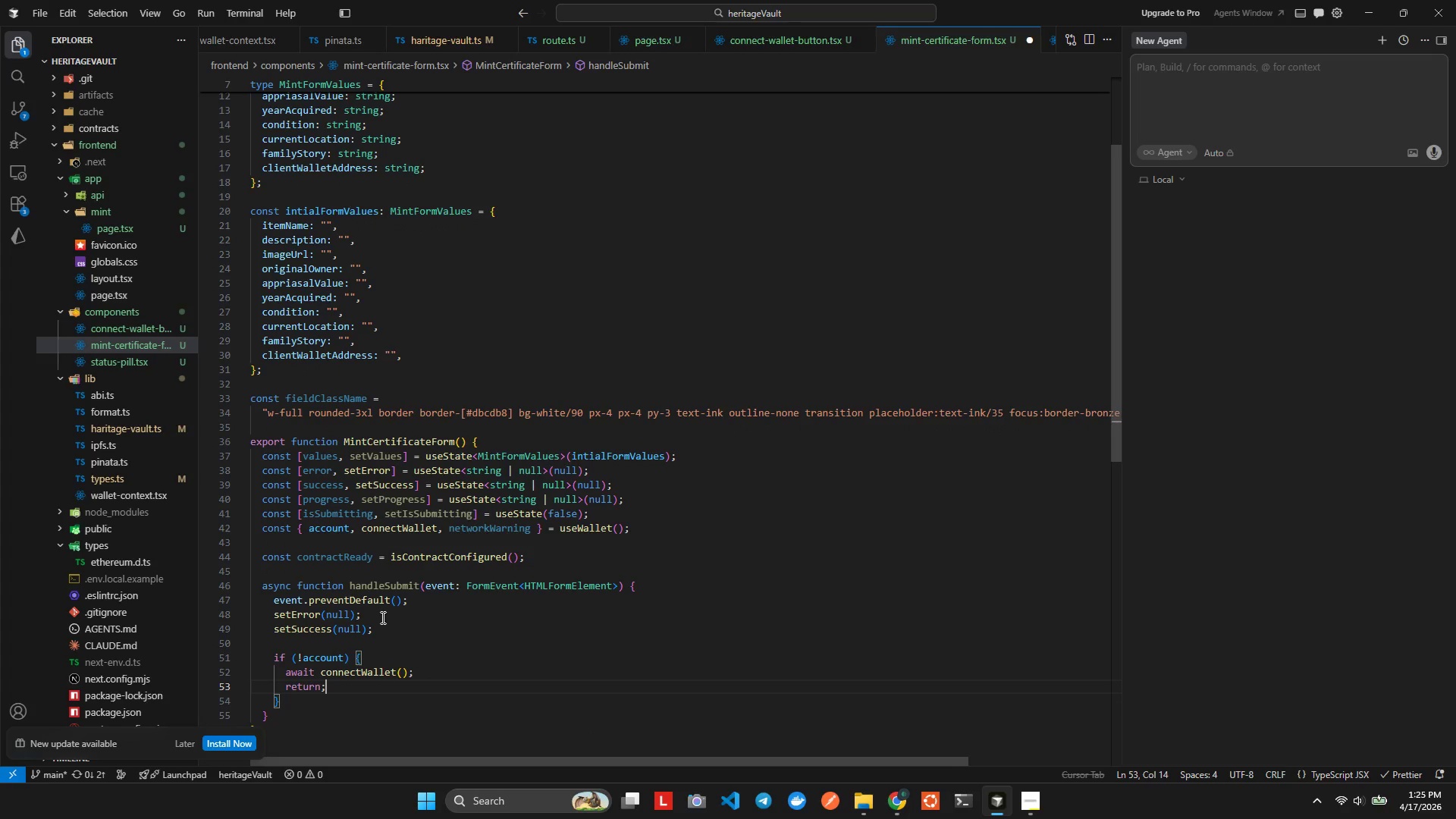 
key(Control+S)
 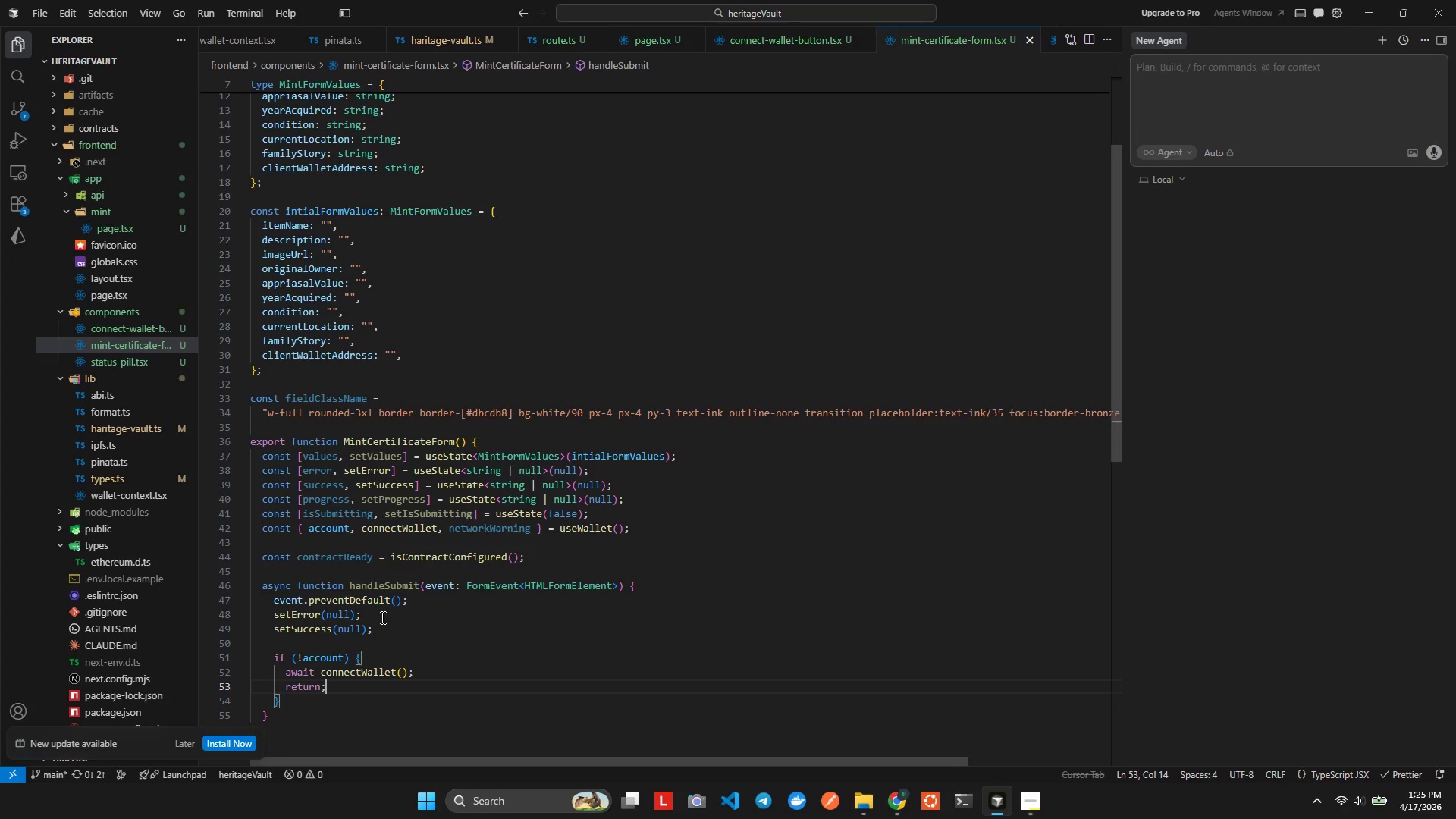 
key(ArrowDown)
 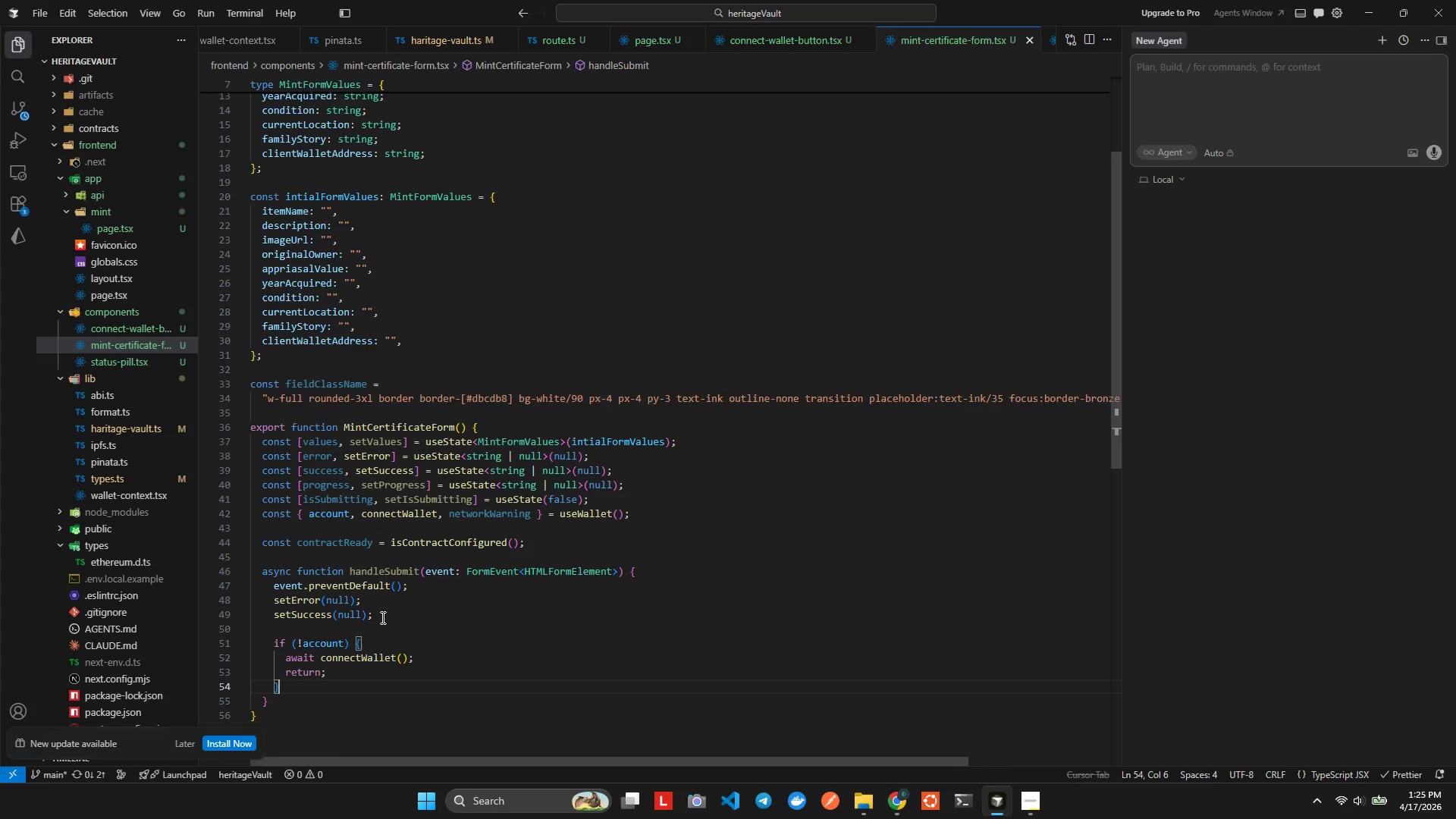 
key(Enter)
 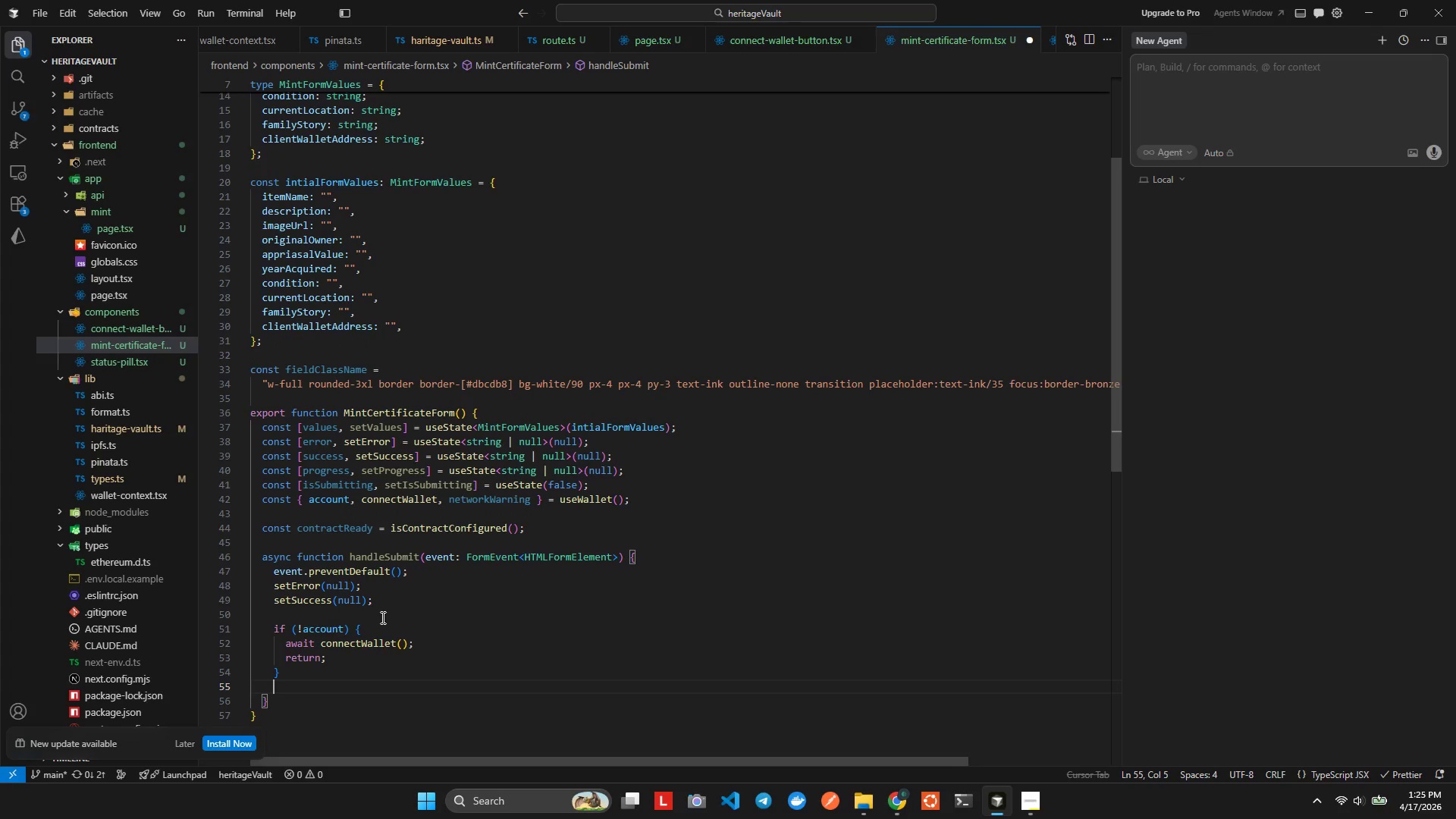 
key(Enter)
 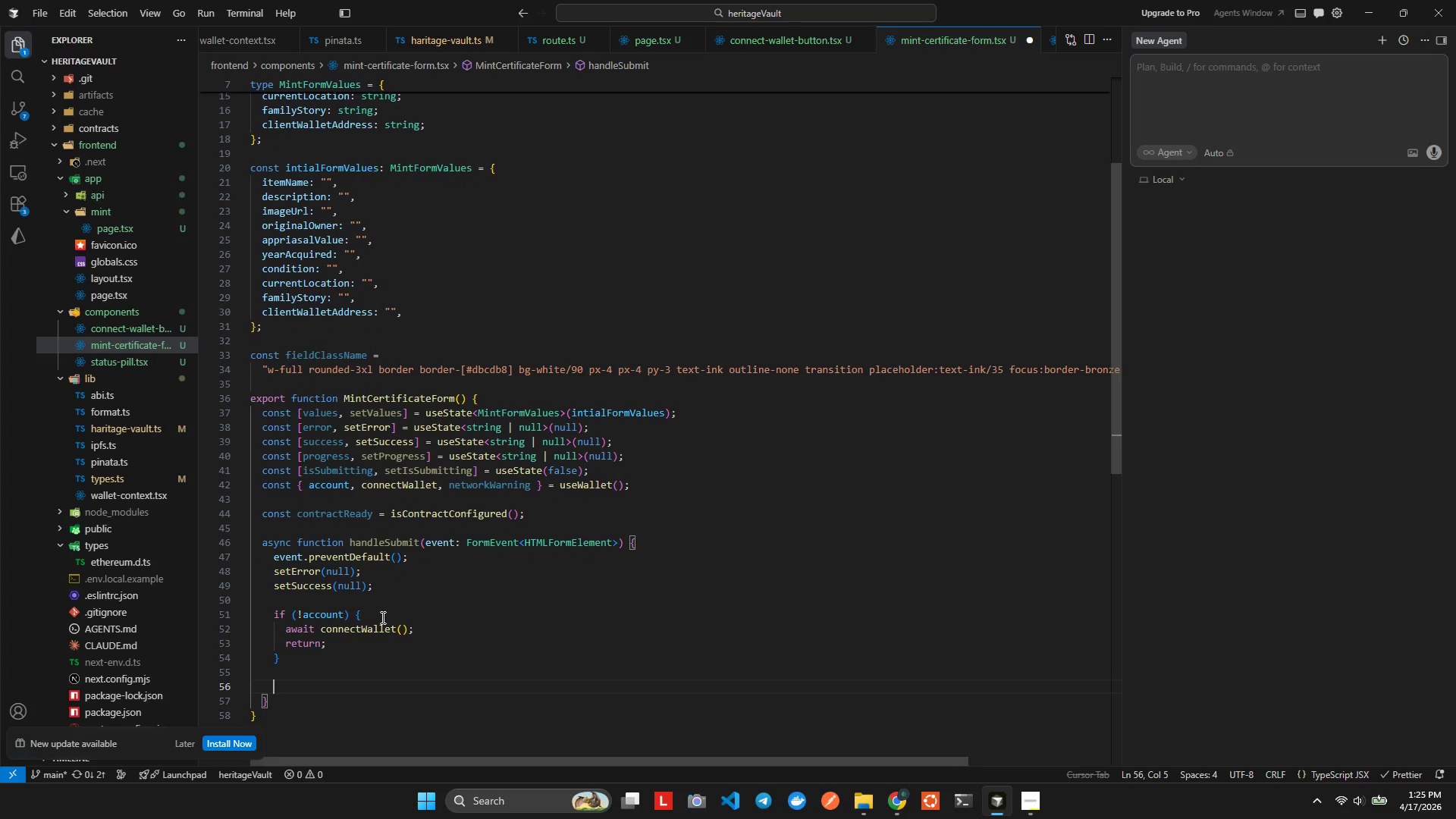 
type(if(netwk)
 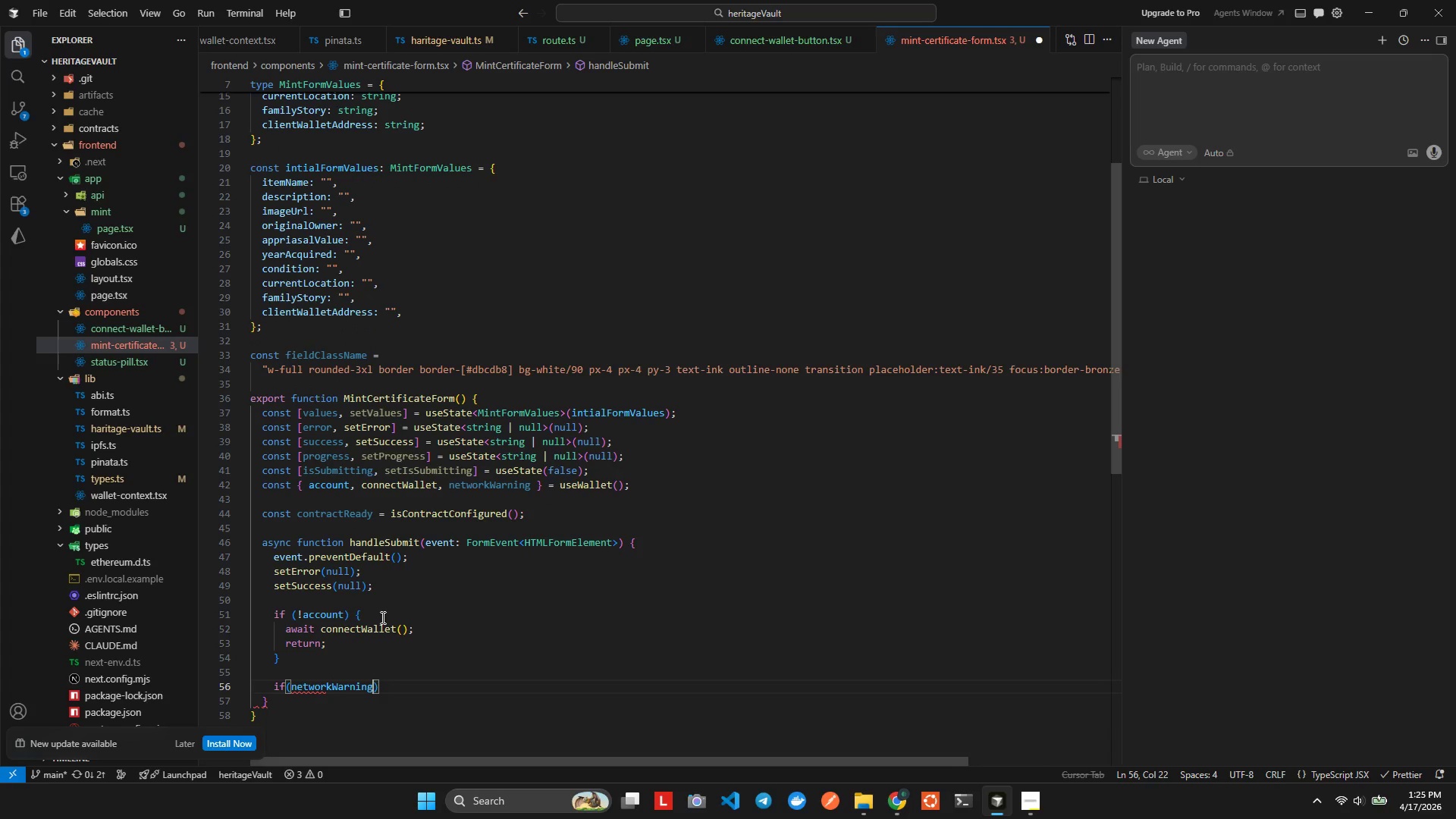 
 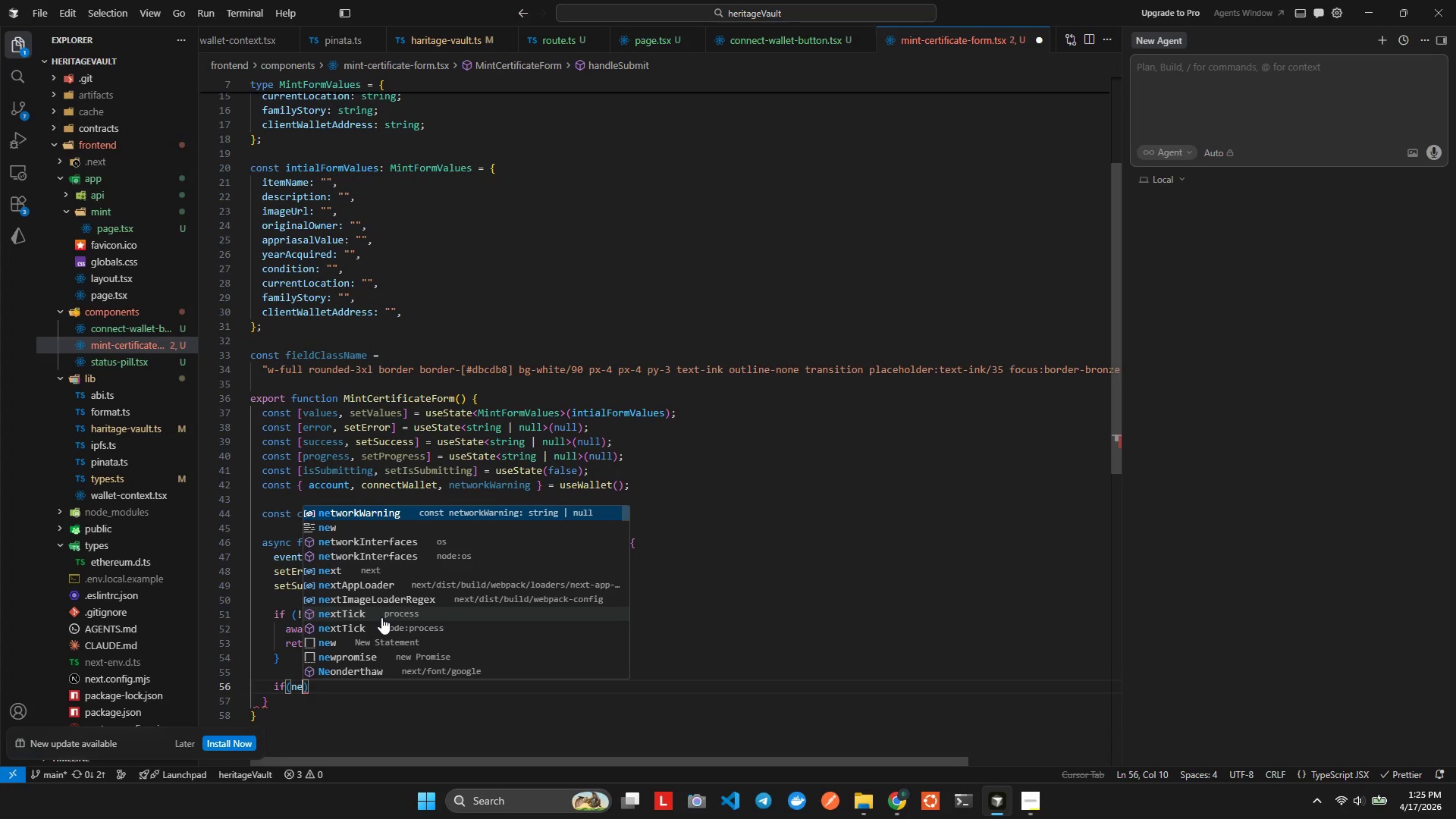 
hold_key(key=O, duration=0.36)
 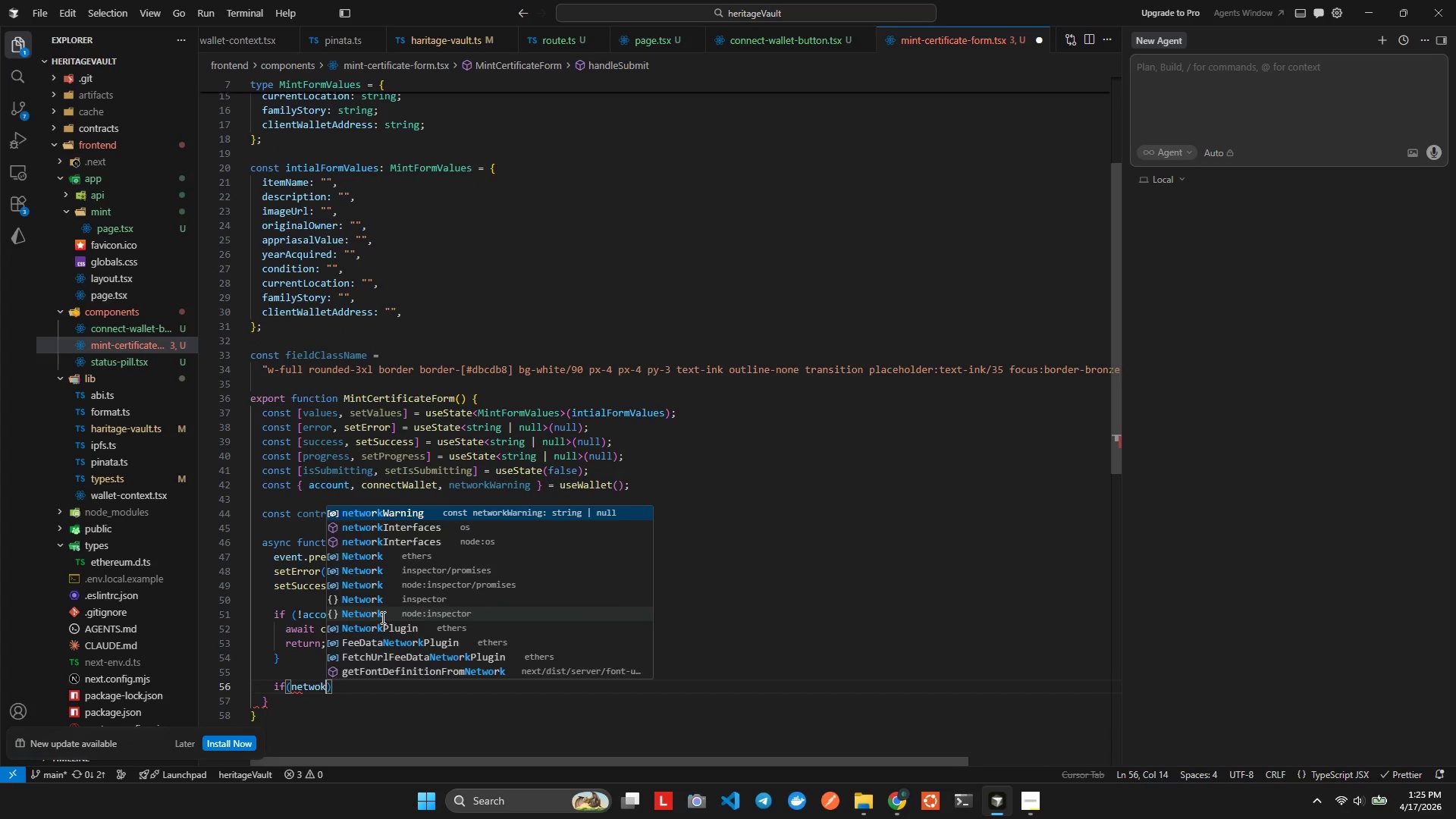 
key(Enter)
 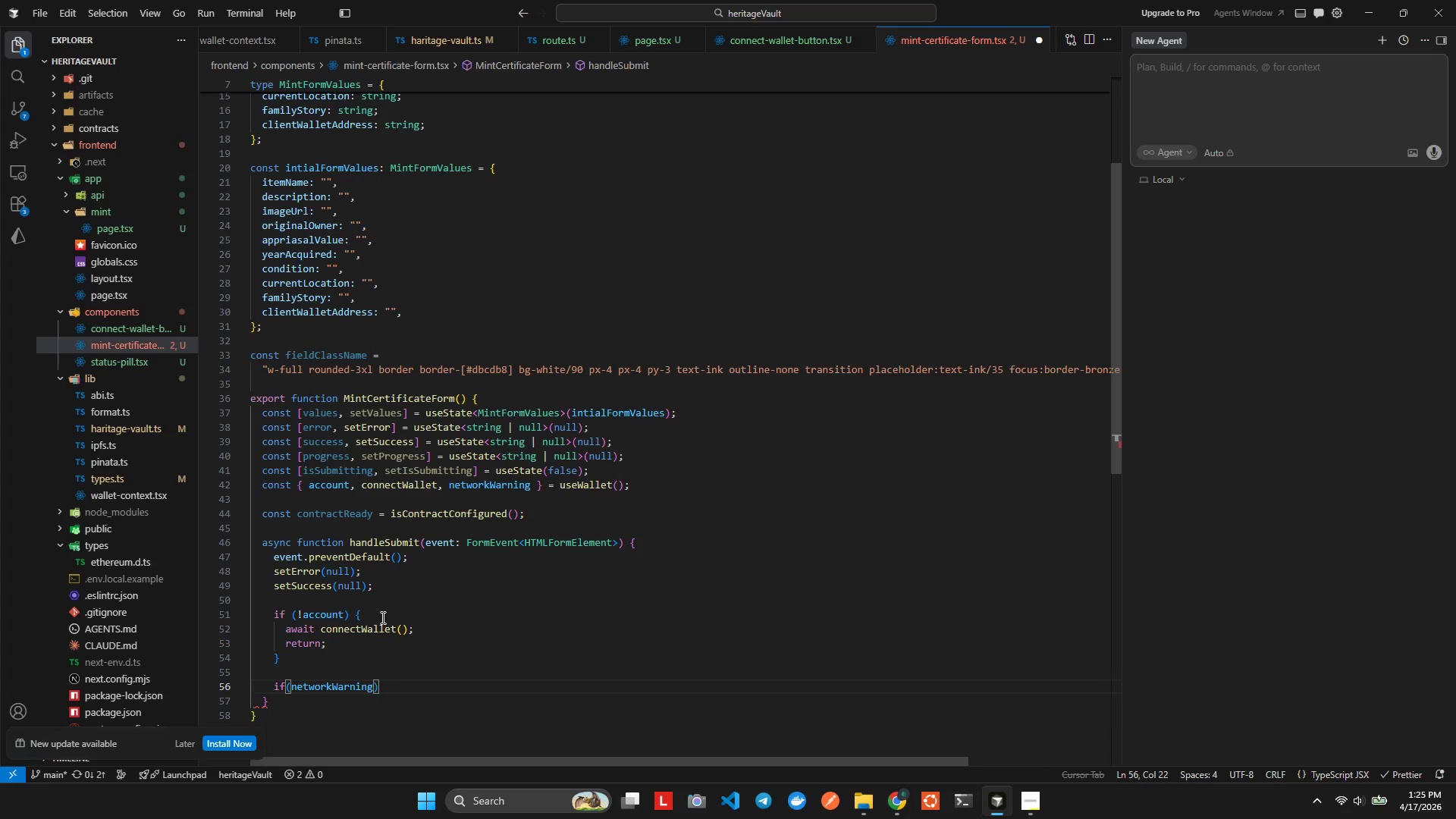 
key(ArrowRight)
 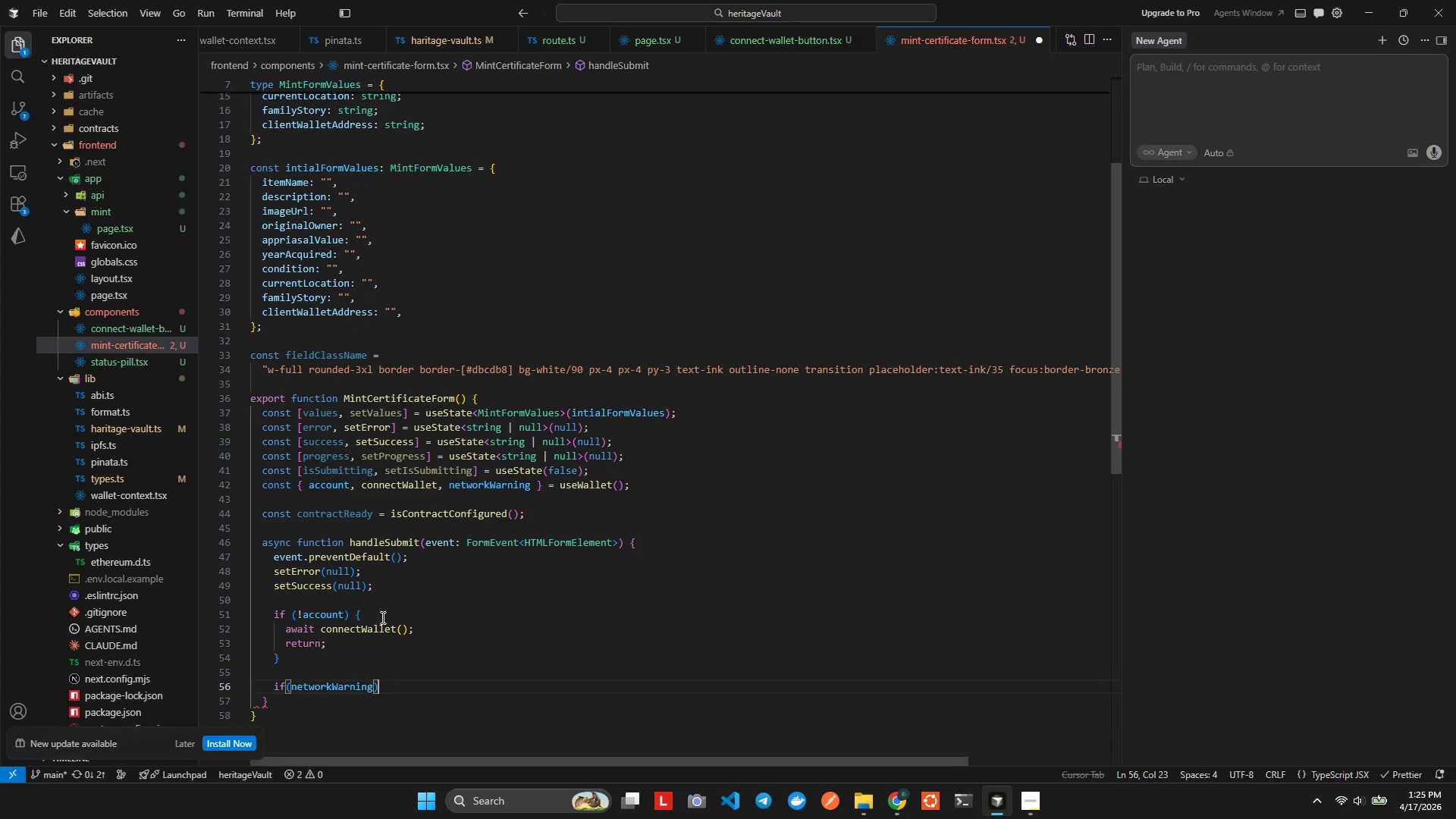 
key(Shift+BracketLeft)
 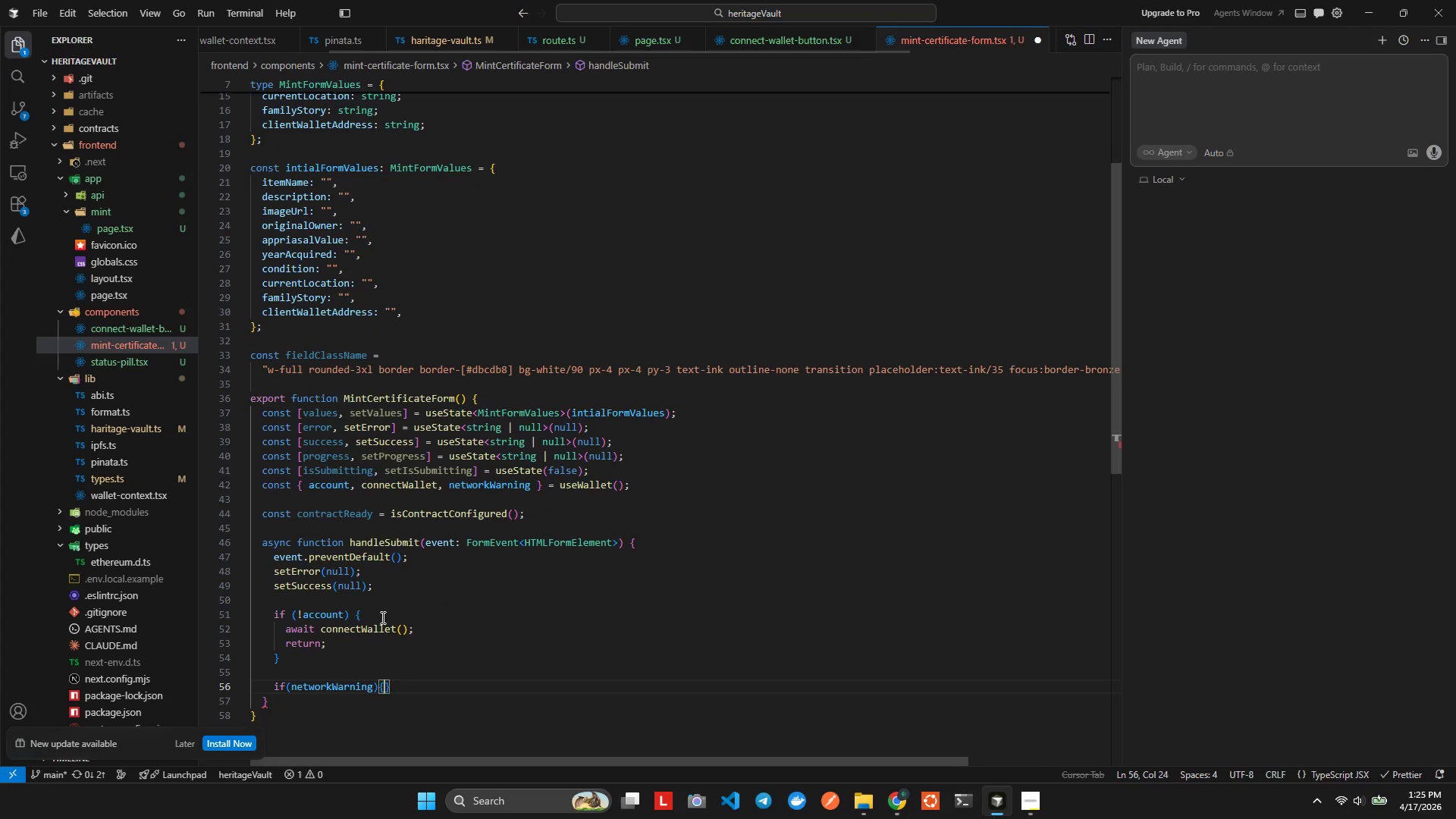 
key(Enter)
 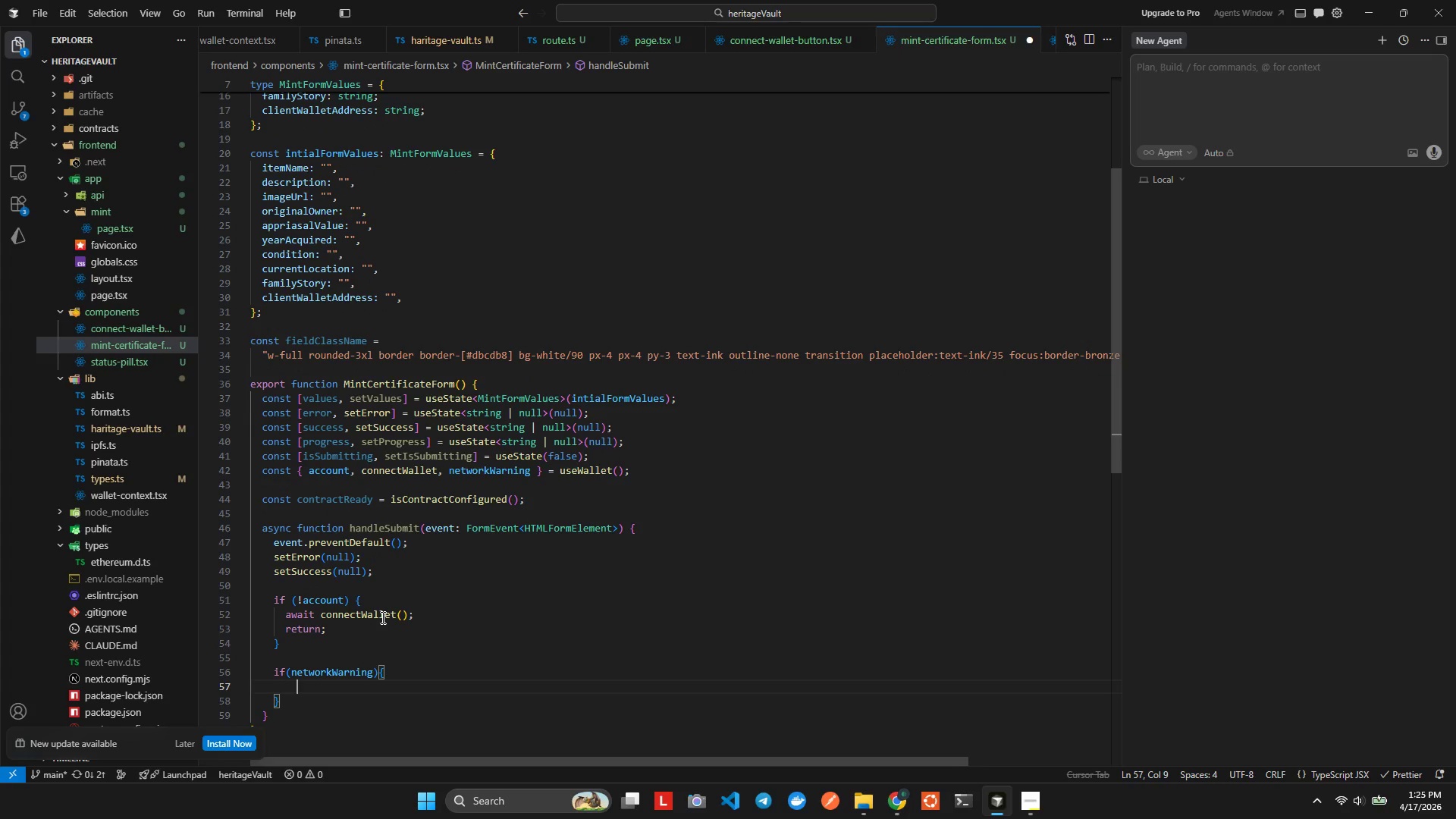 
type(setErro)
 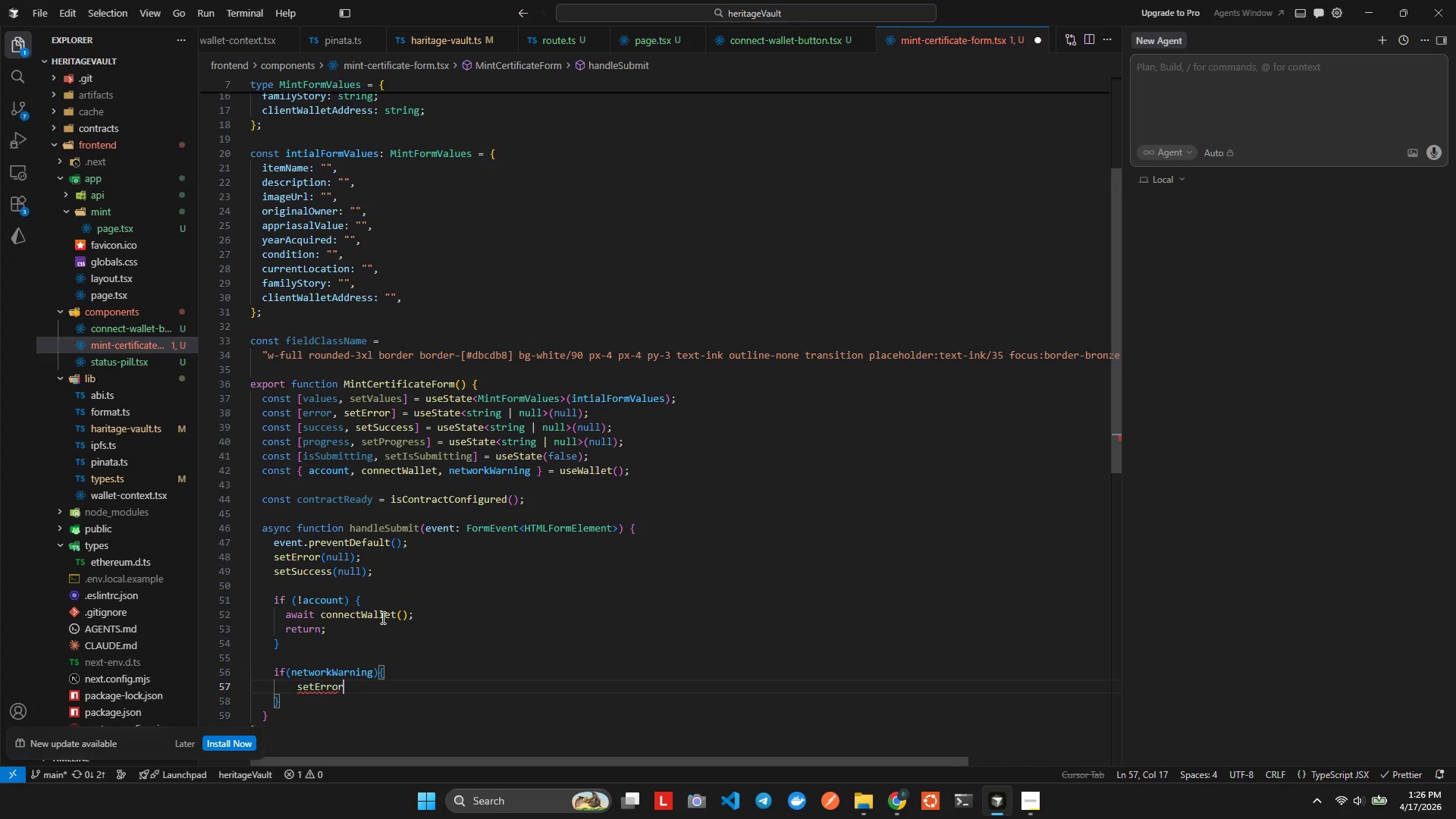 
 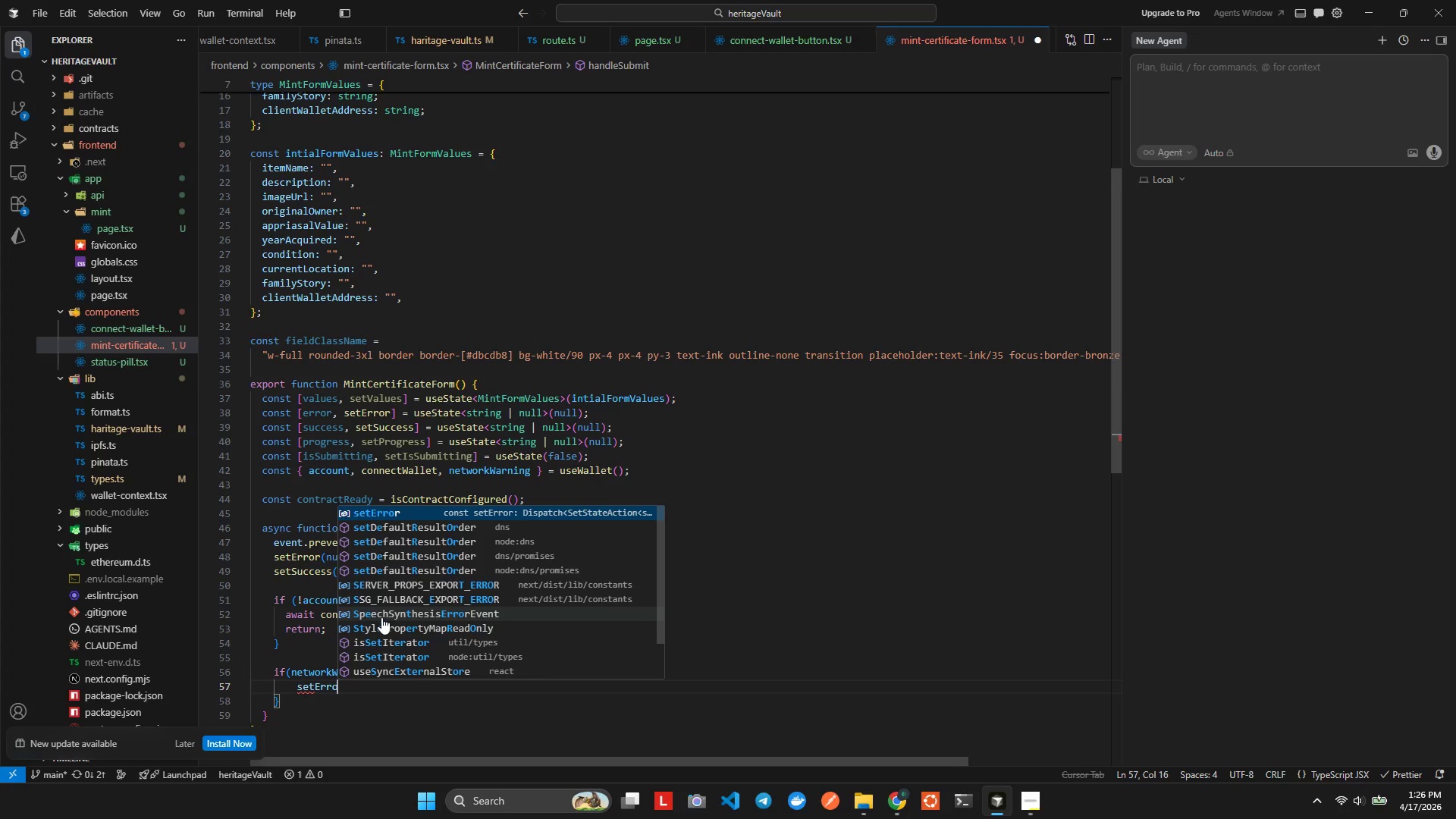 
key(Enter)
 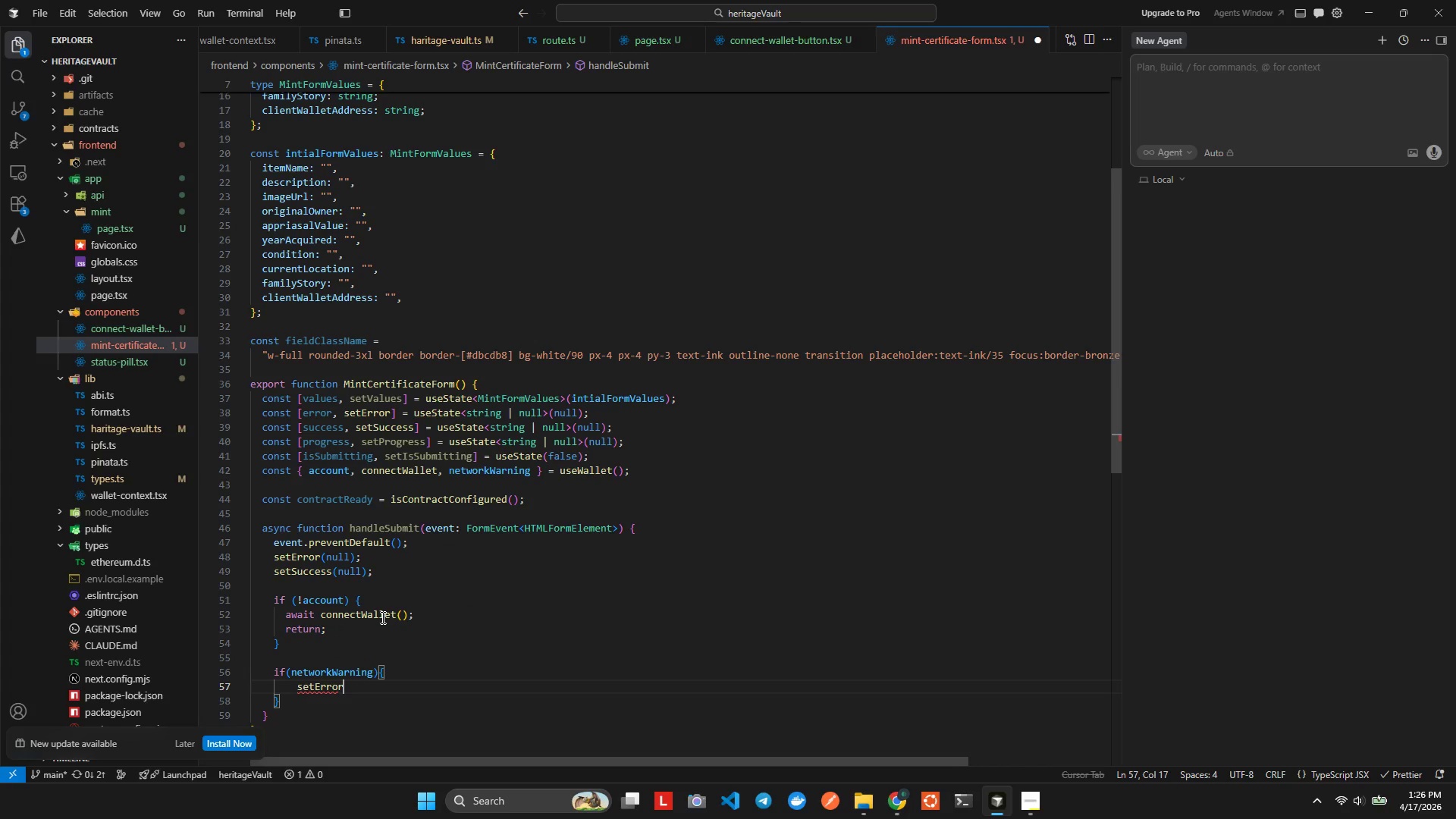 
type((netwrkin)
 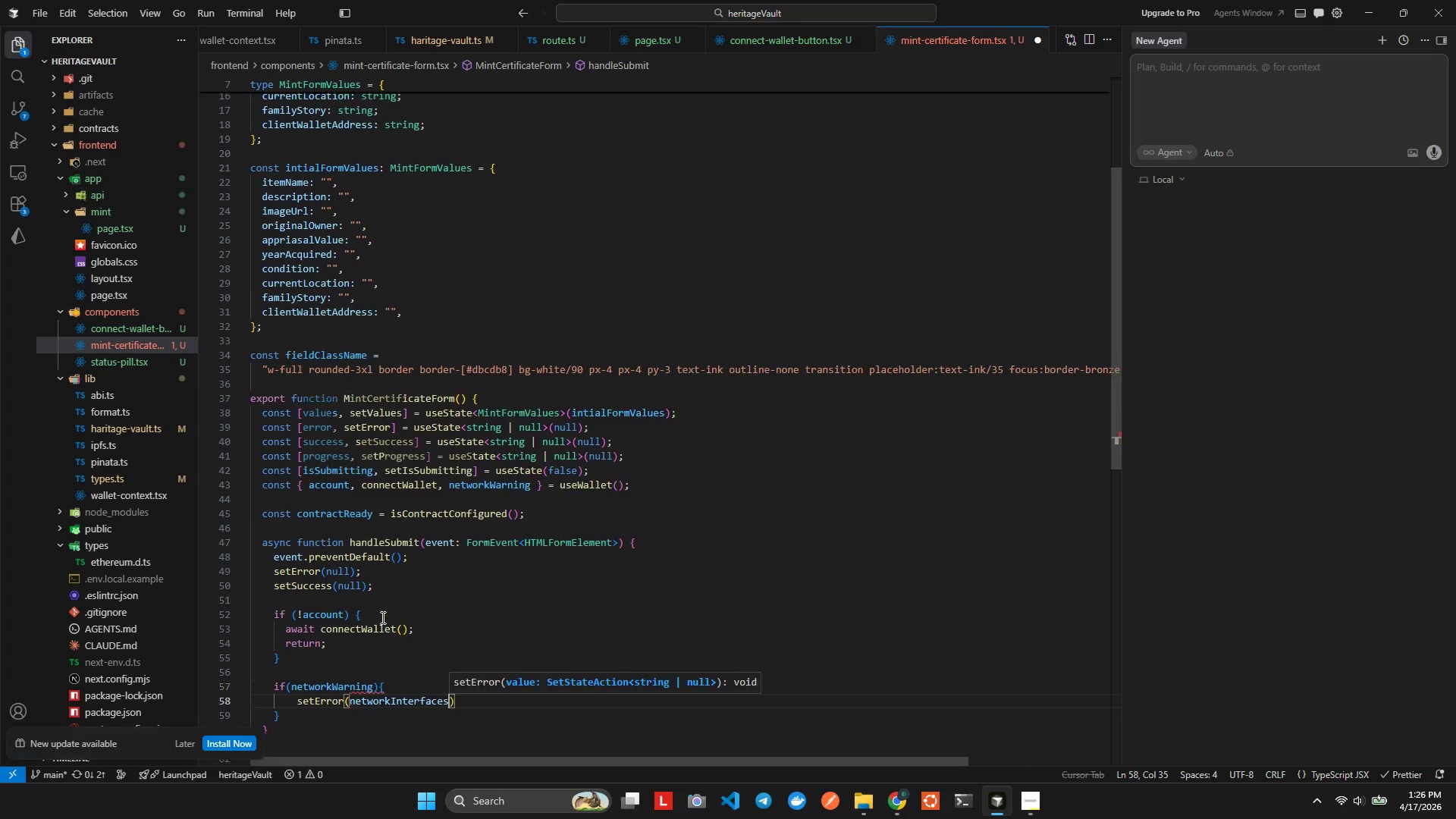 
hold_key(key=O, duration=0.36)
 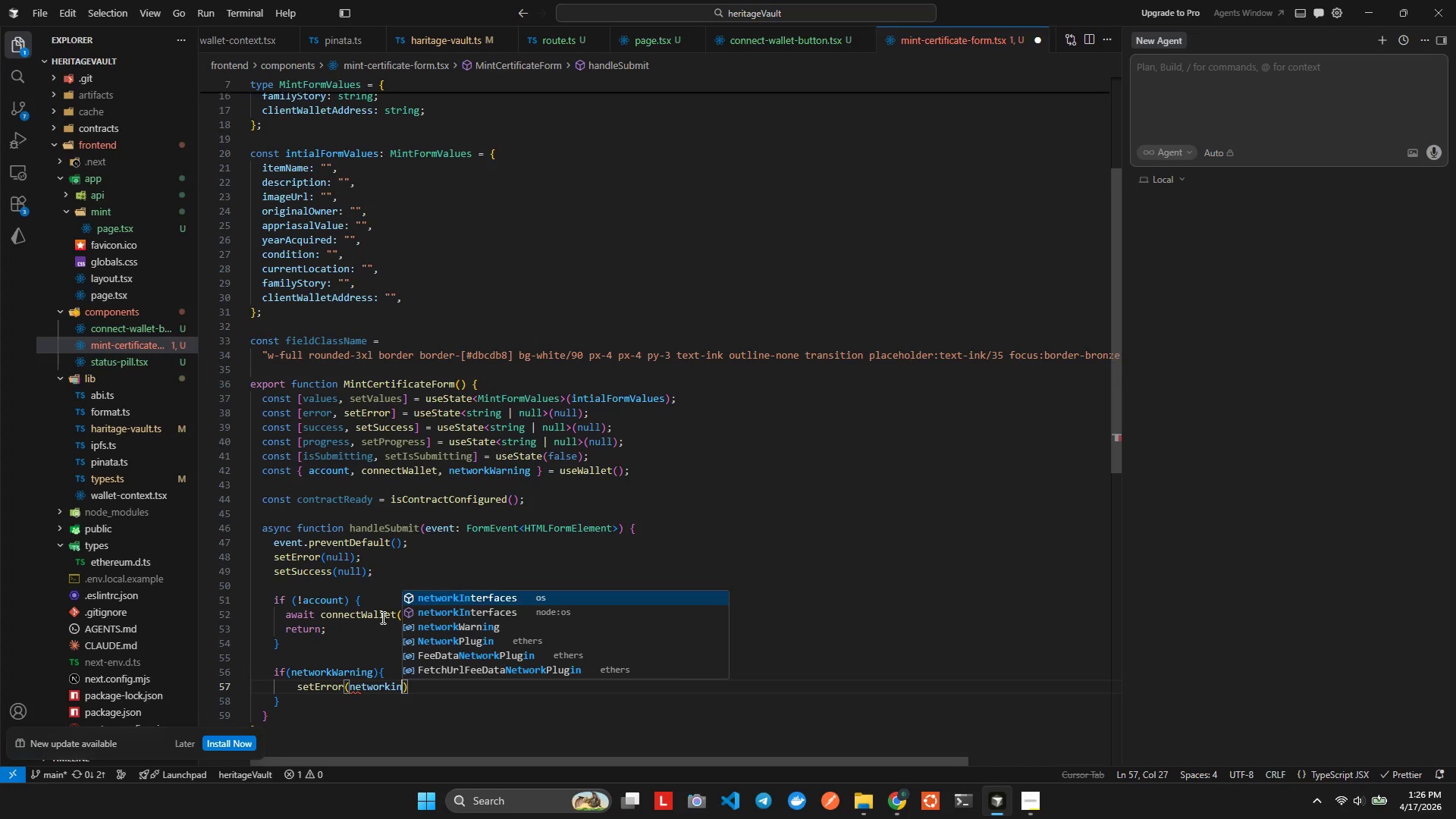 
key(Enter)
 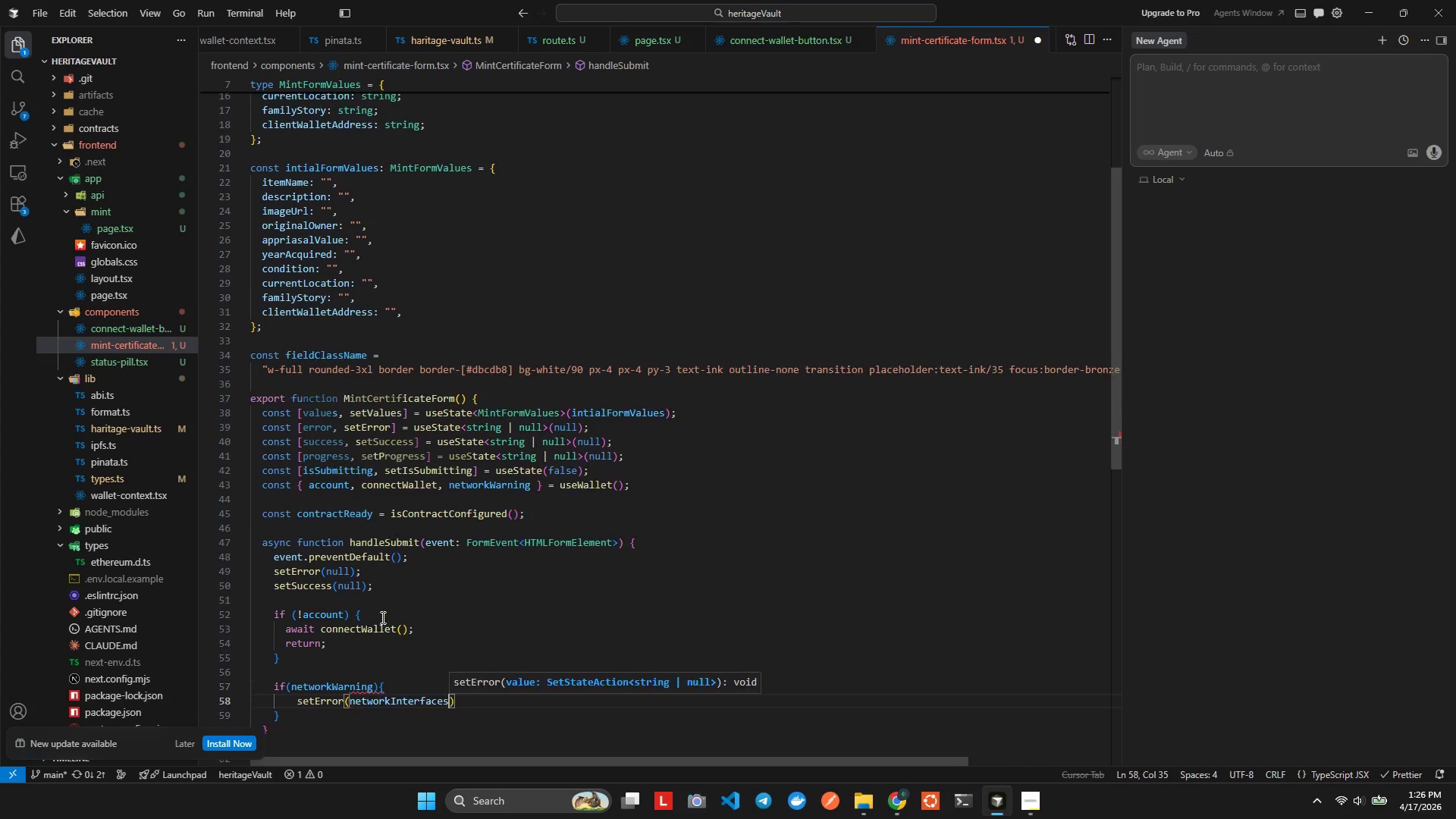 
key(Alt+Shift+F)
 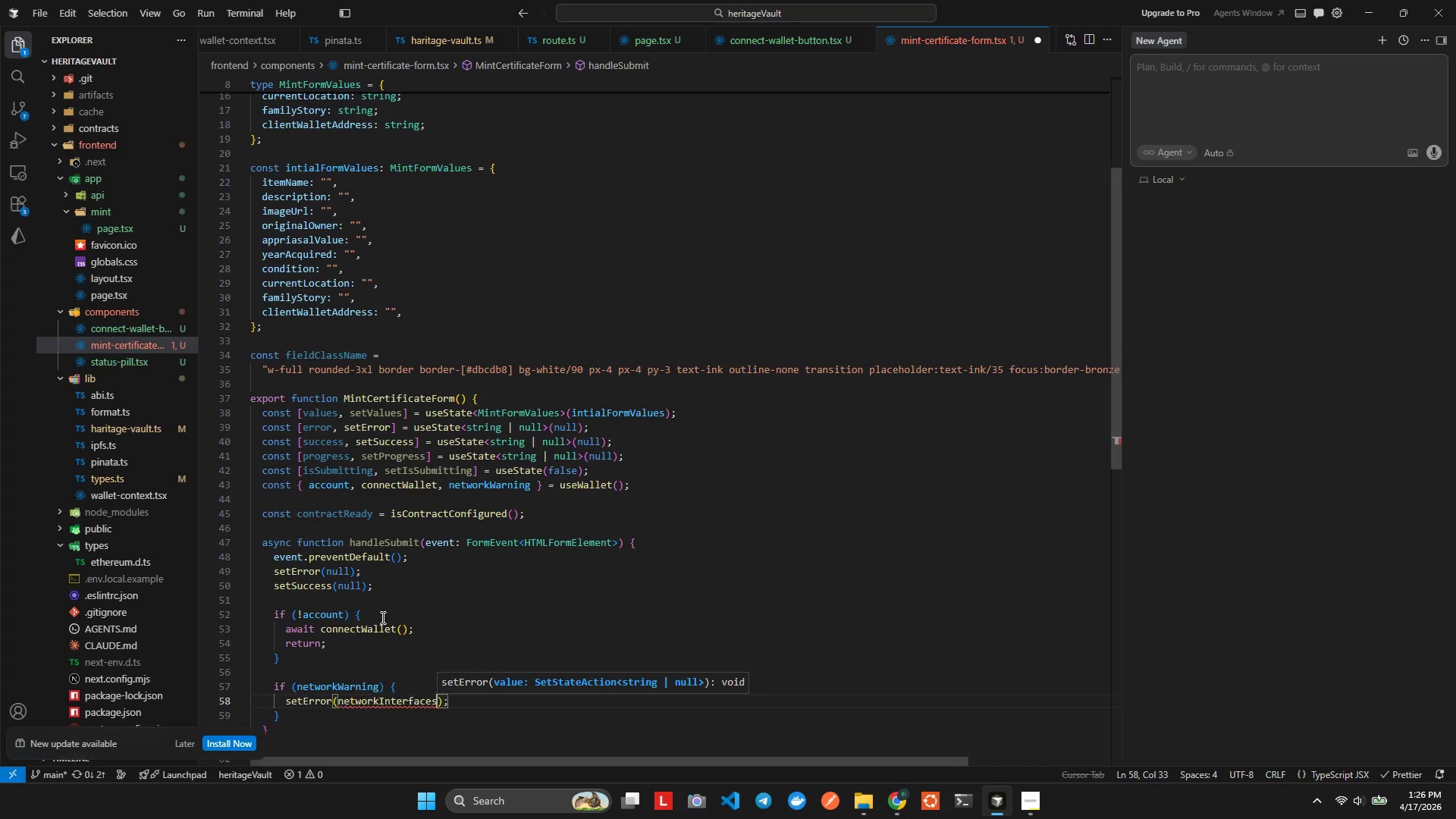 
key(Control+Z)
 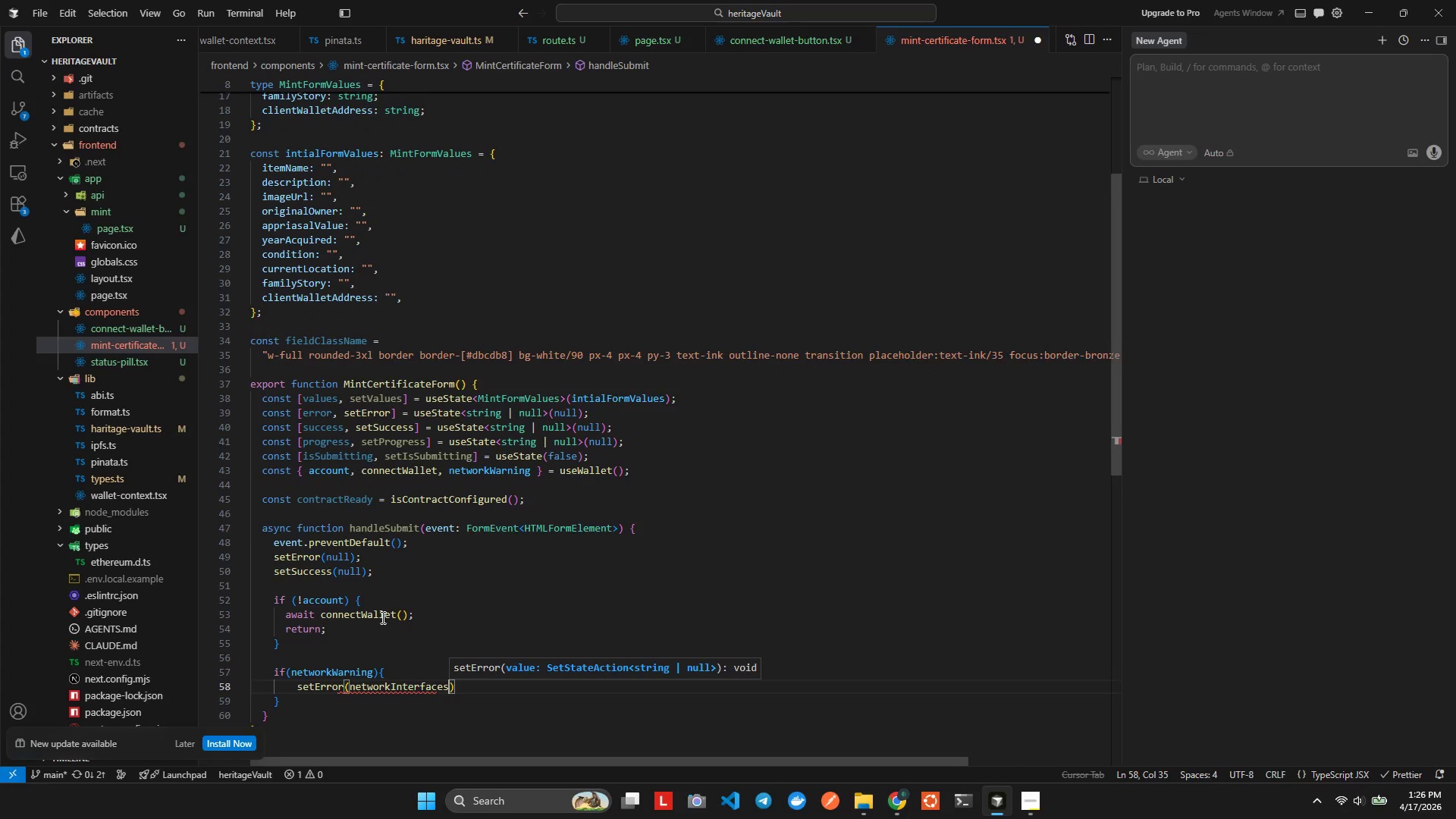 
key(Control+Z)
 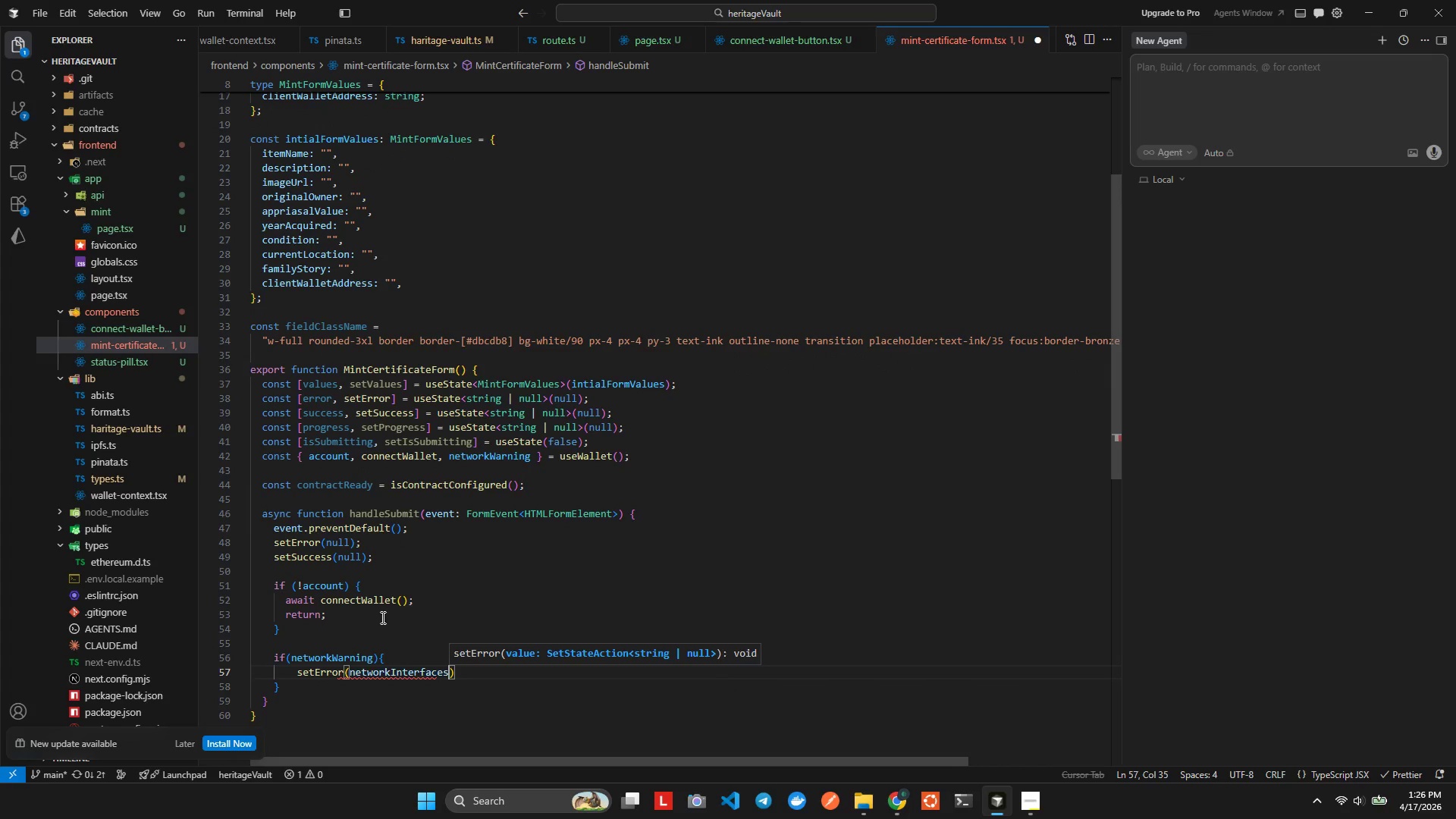 
key(Control+Z)
 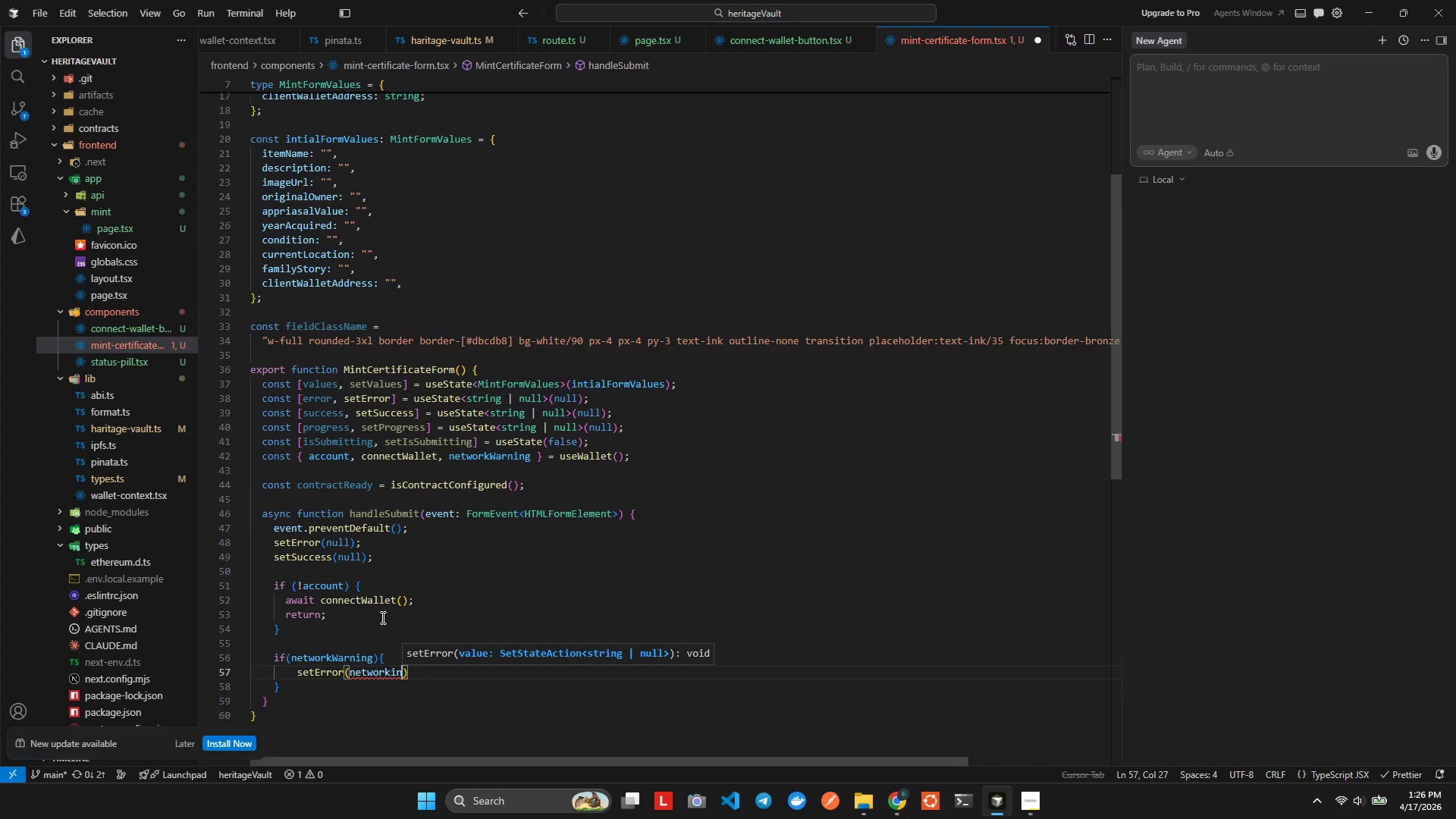 
key(Control+Z)
 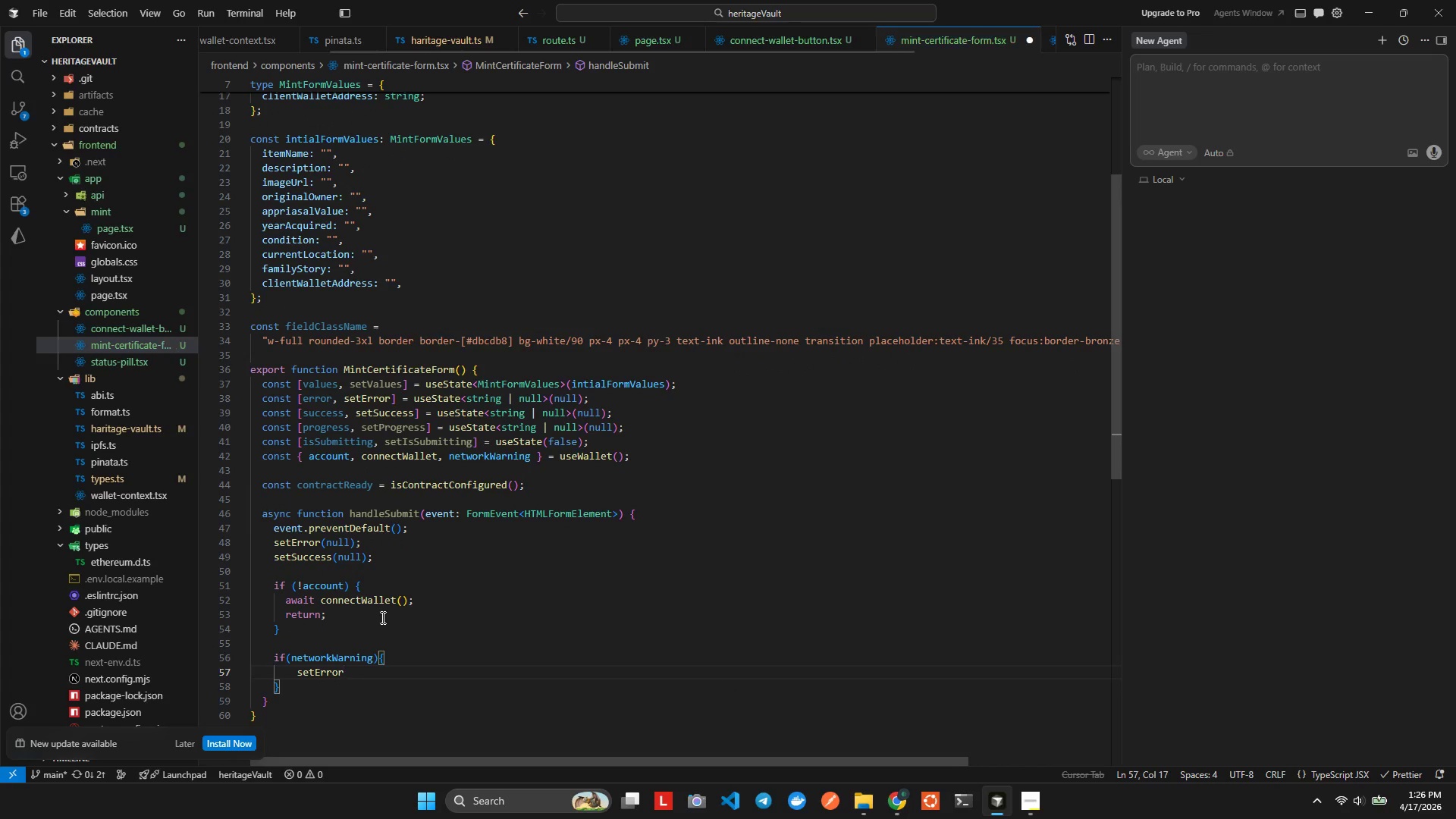 
type((ne)
 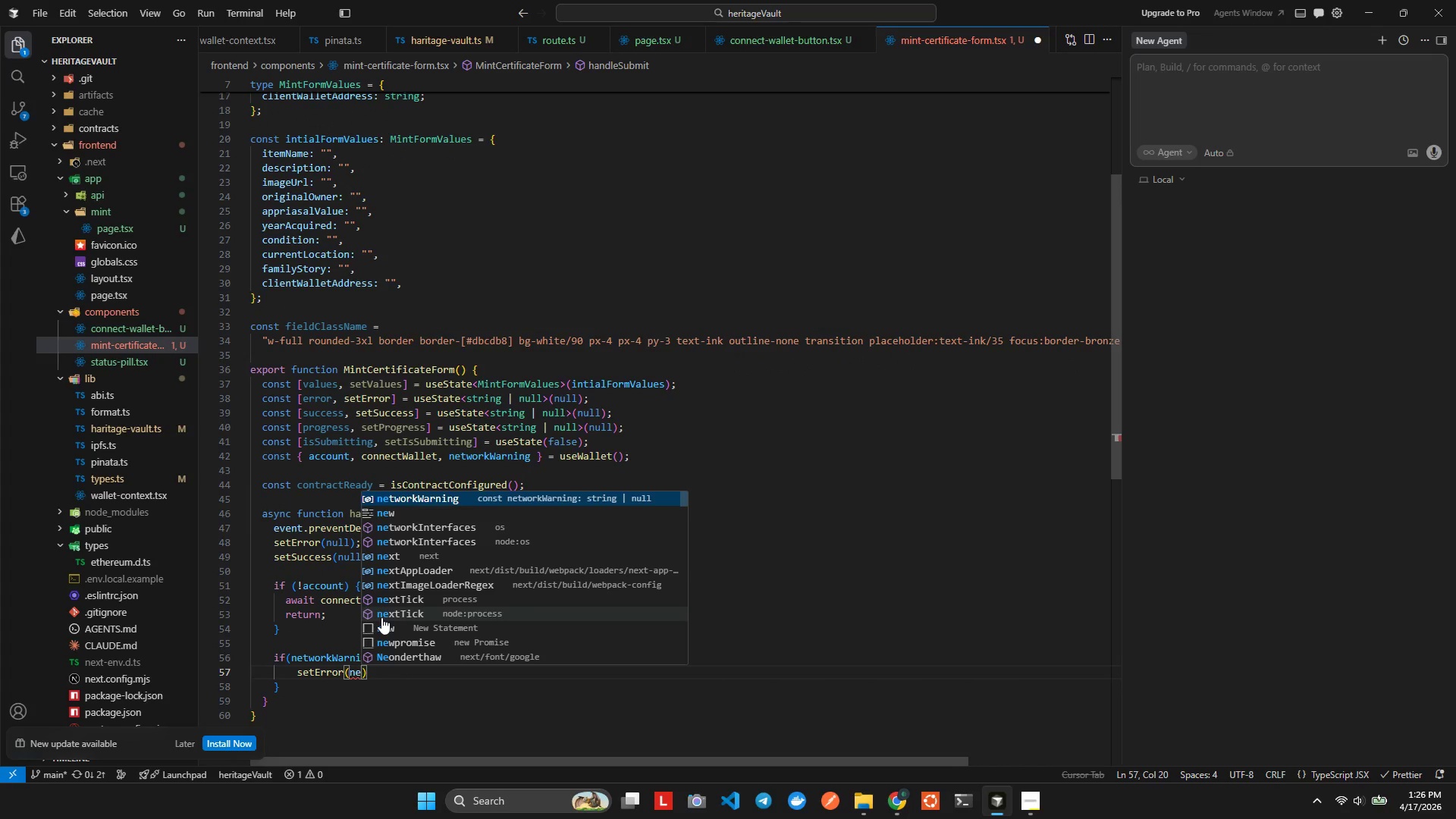 
key(Enter)
 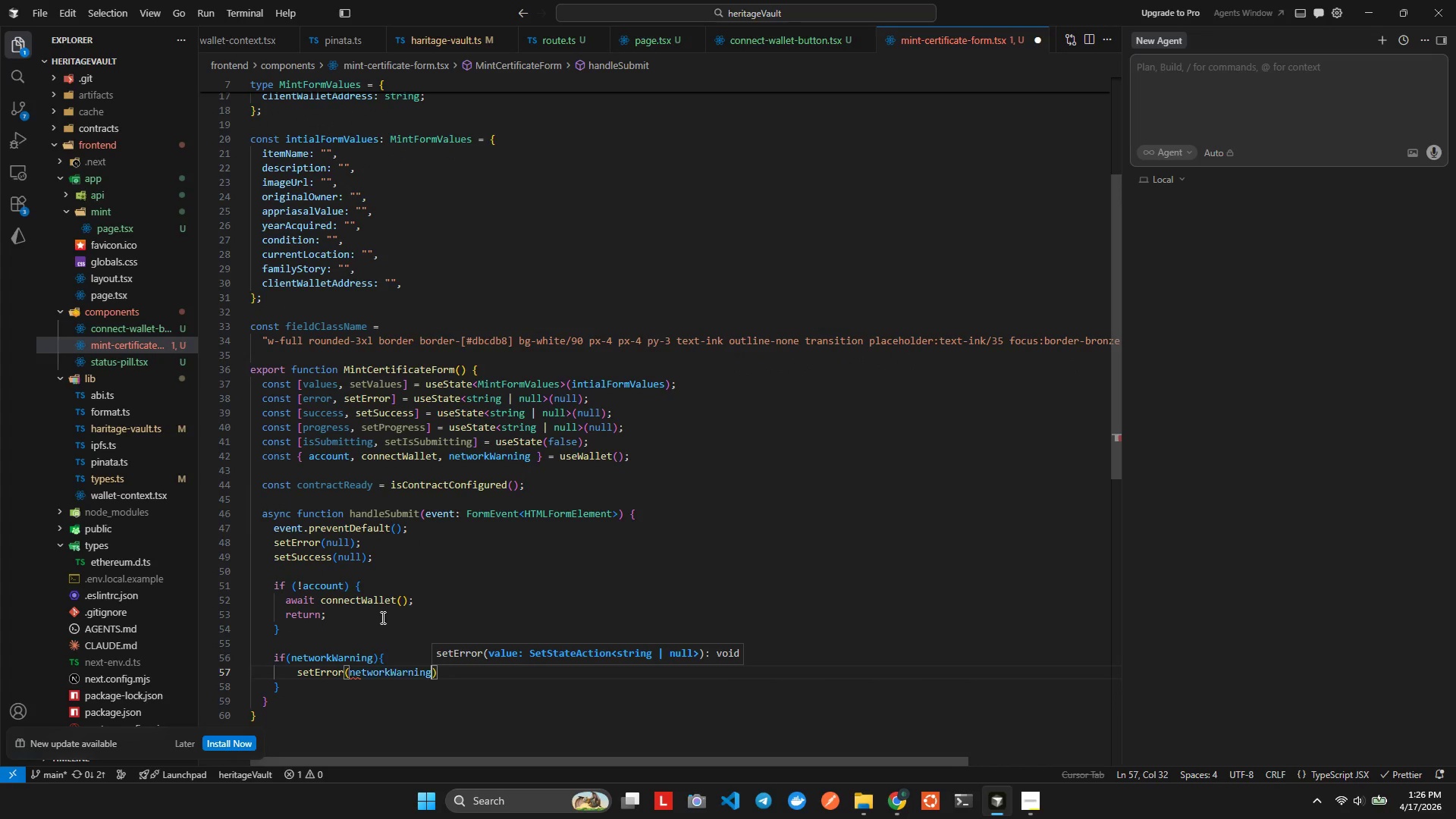 
key(Alt+AltLeft)
 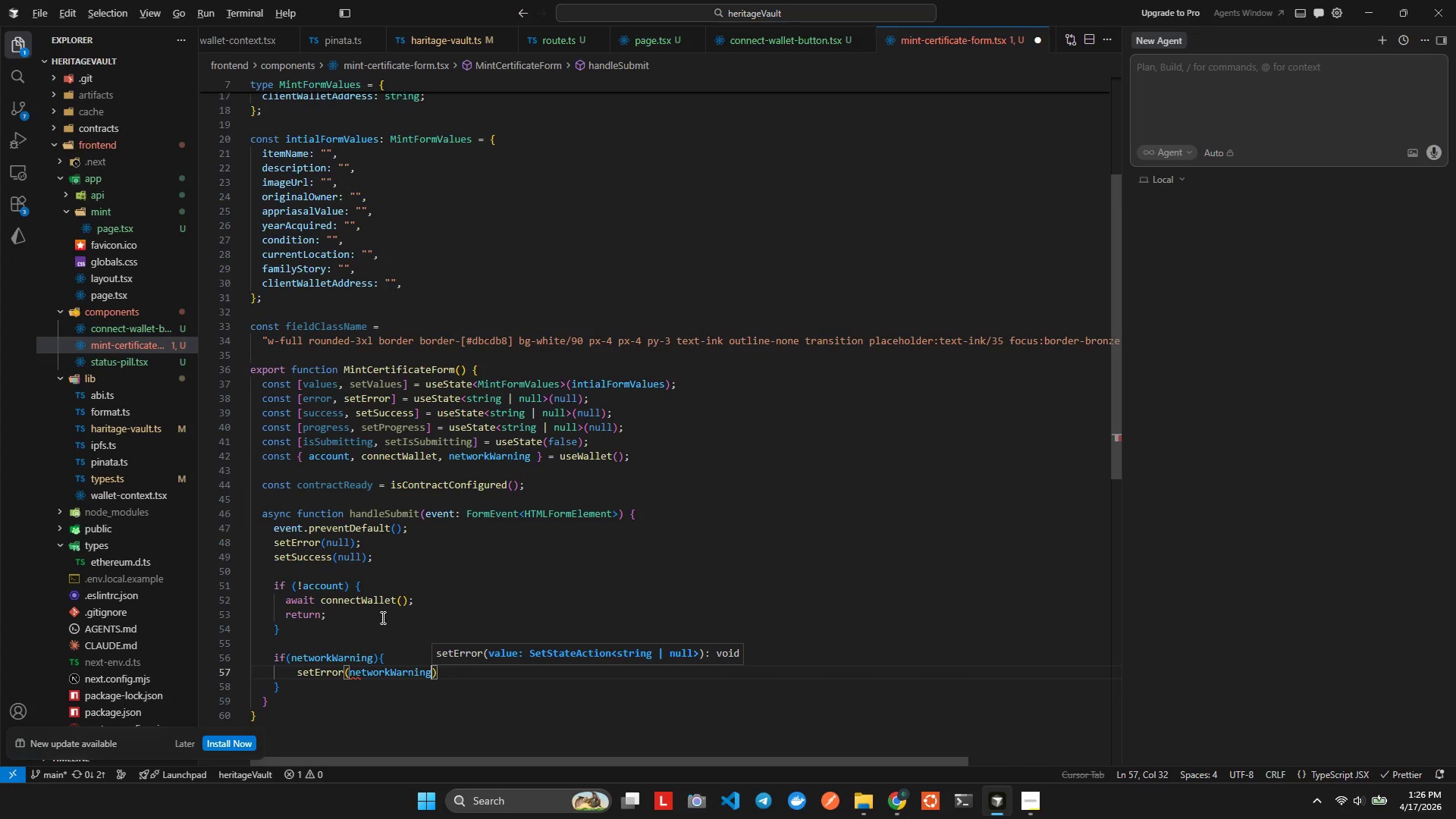 
key(Alt+Shift+ShiftLeft)
 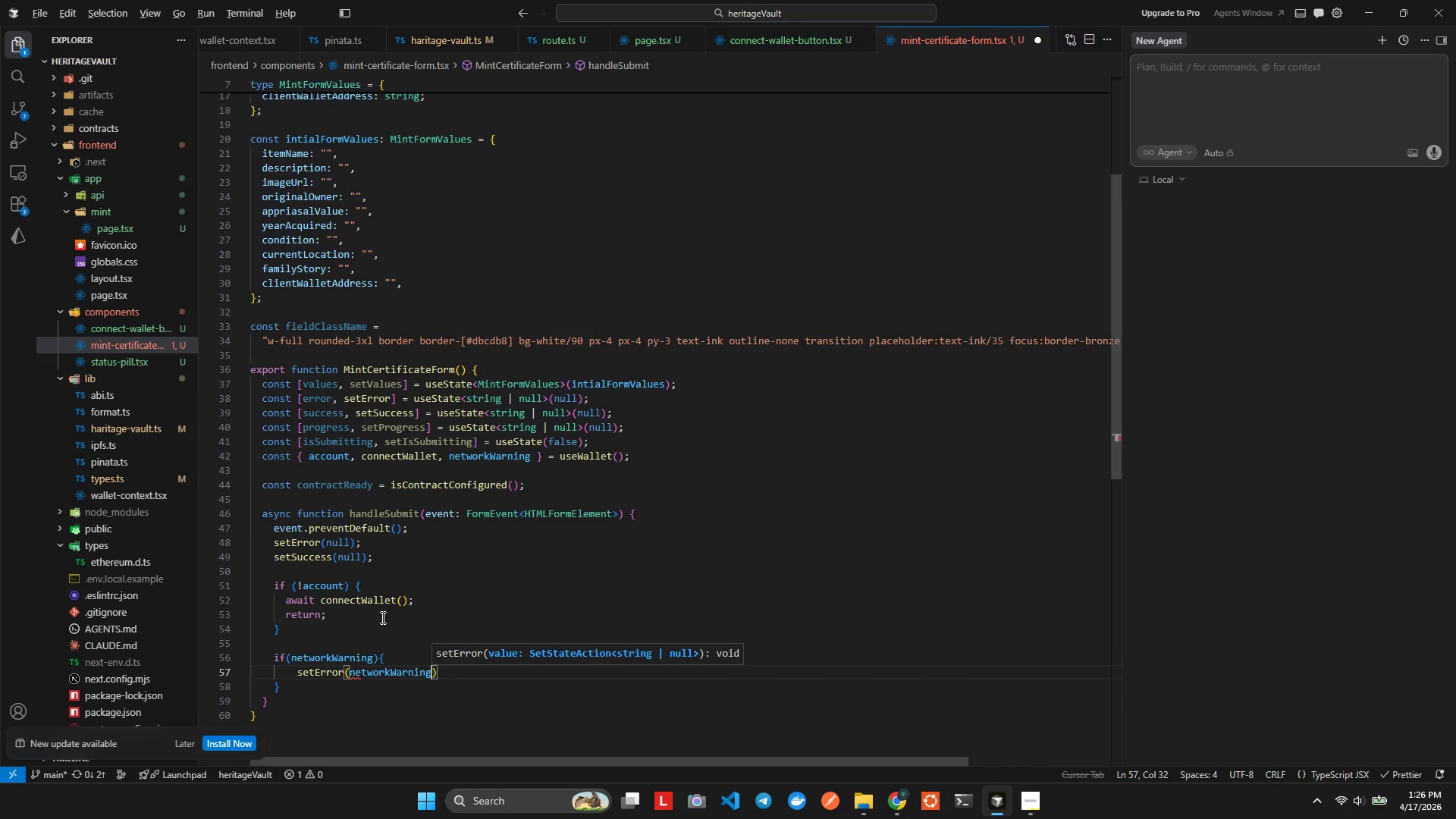 
key(Alt+Shift+F)
 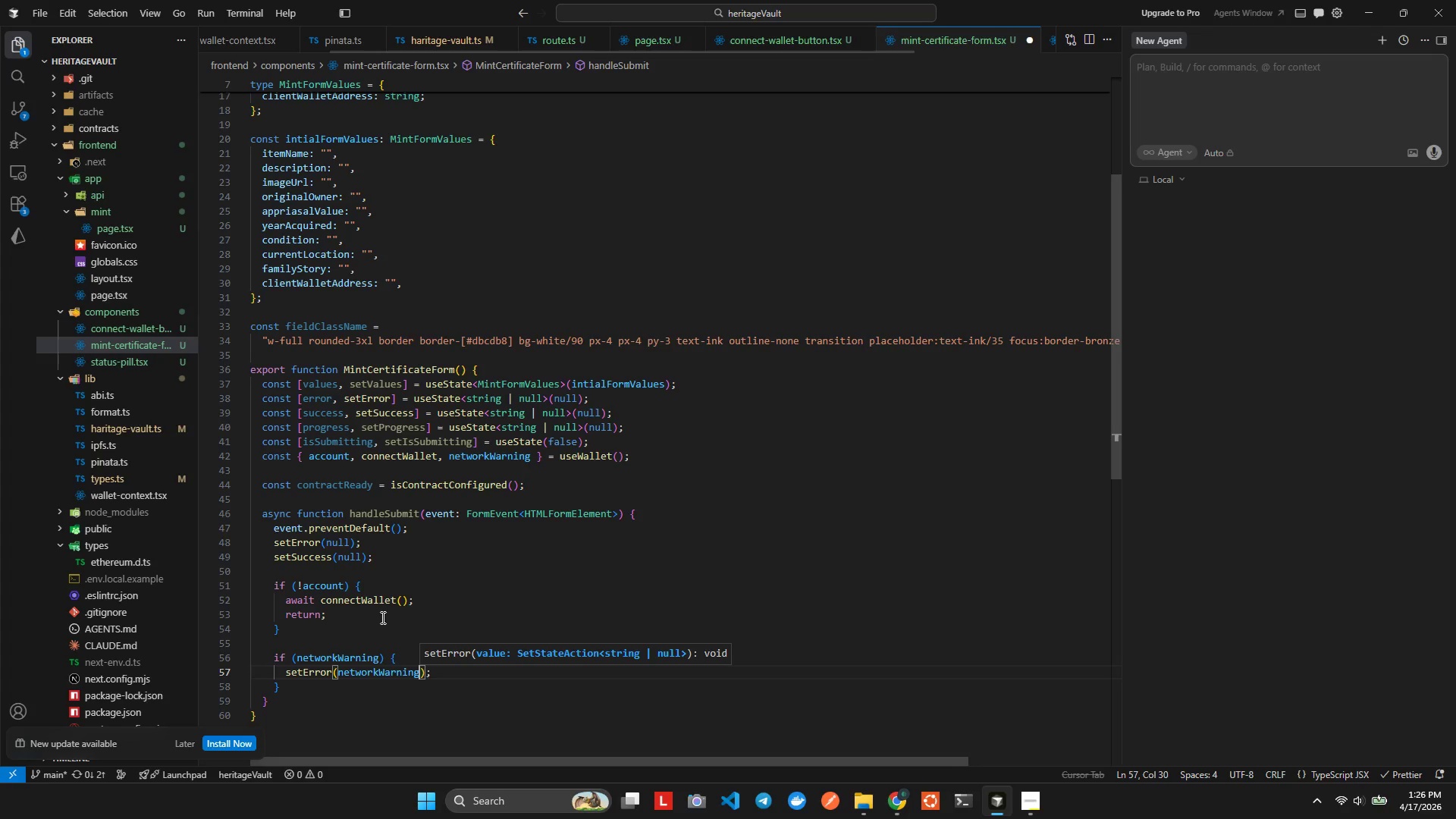 
key(Control+ControlLeft)
 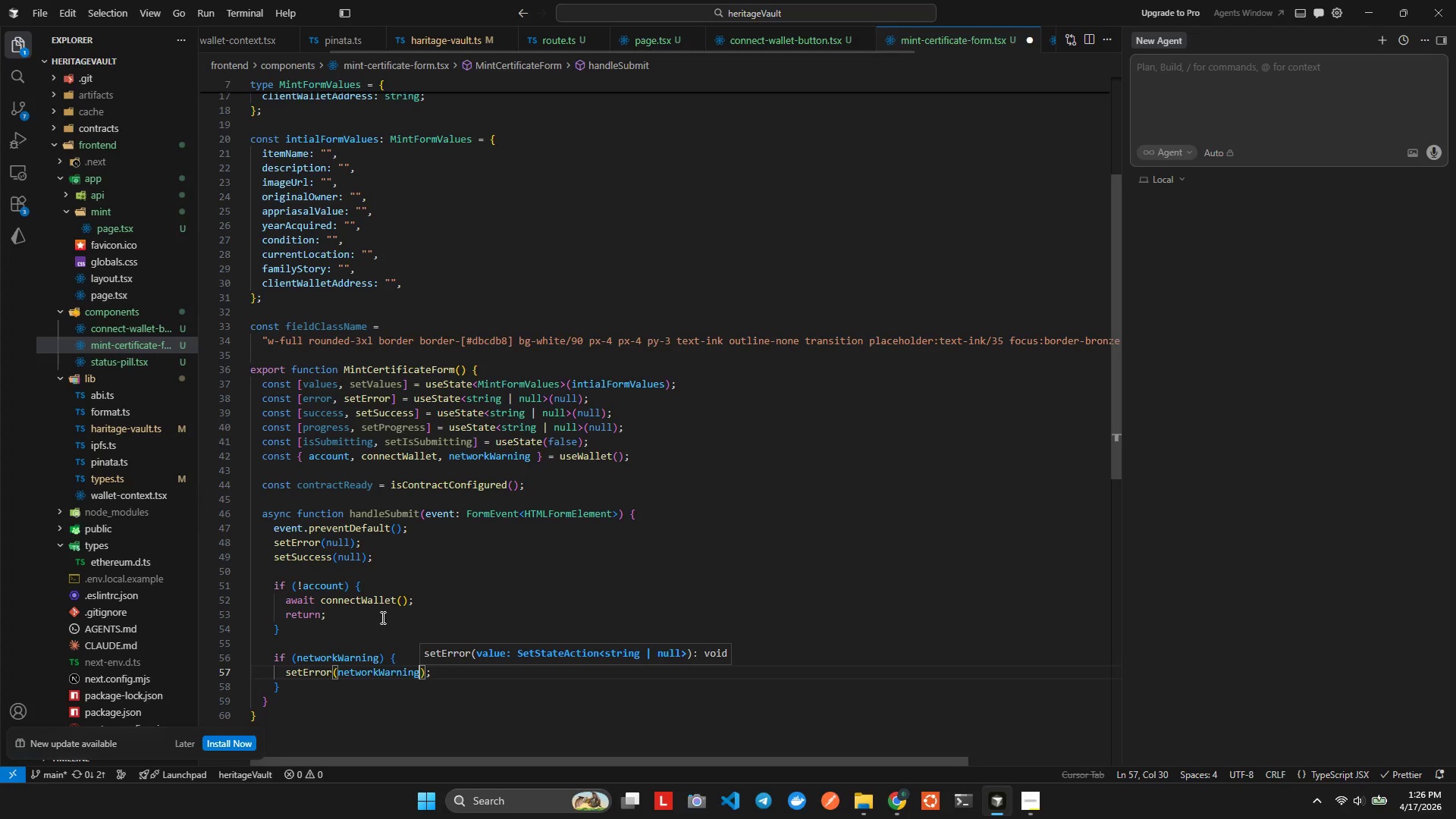 
key(Control+S)
 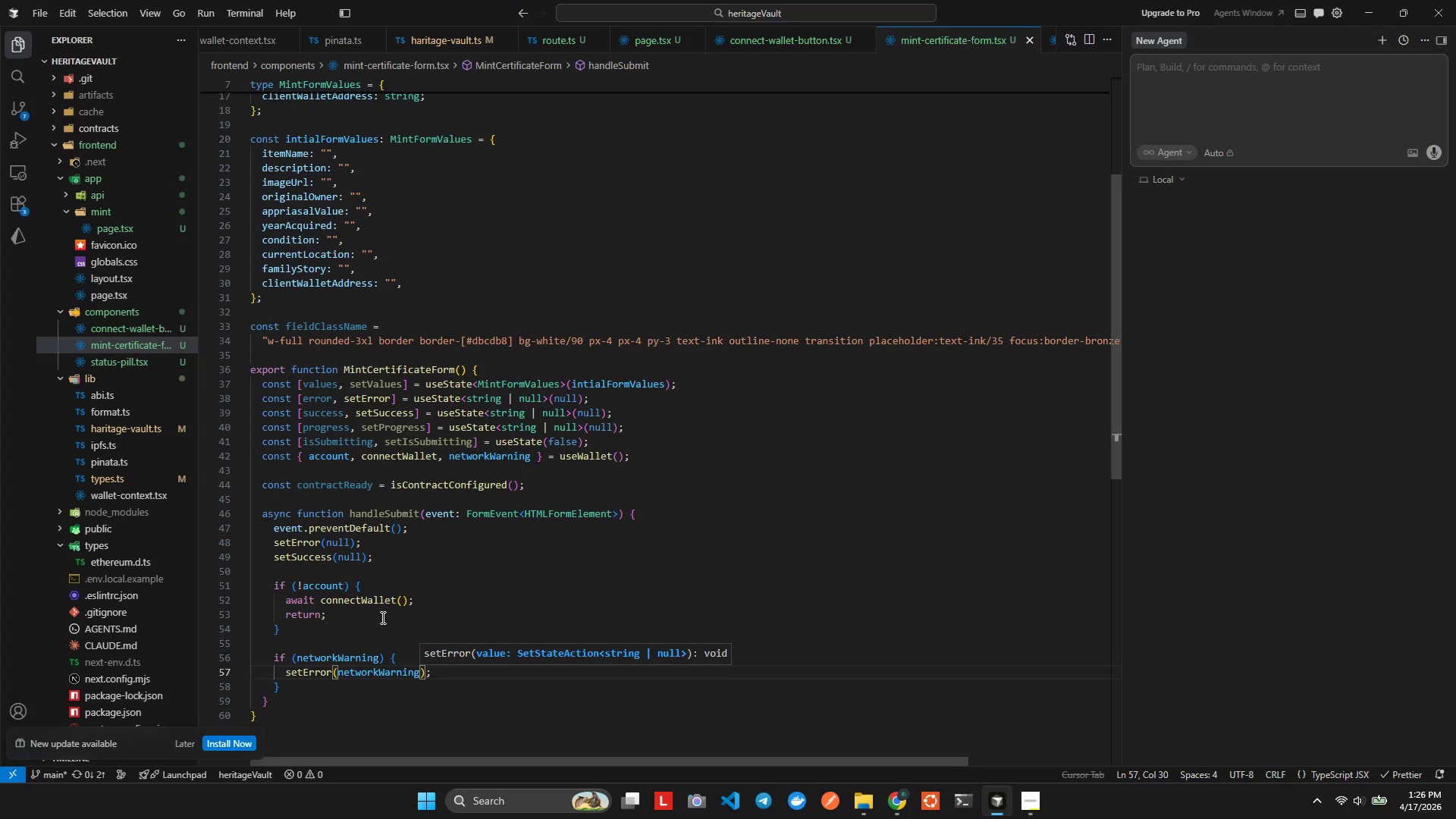 
key(ArrowDown)
 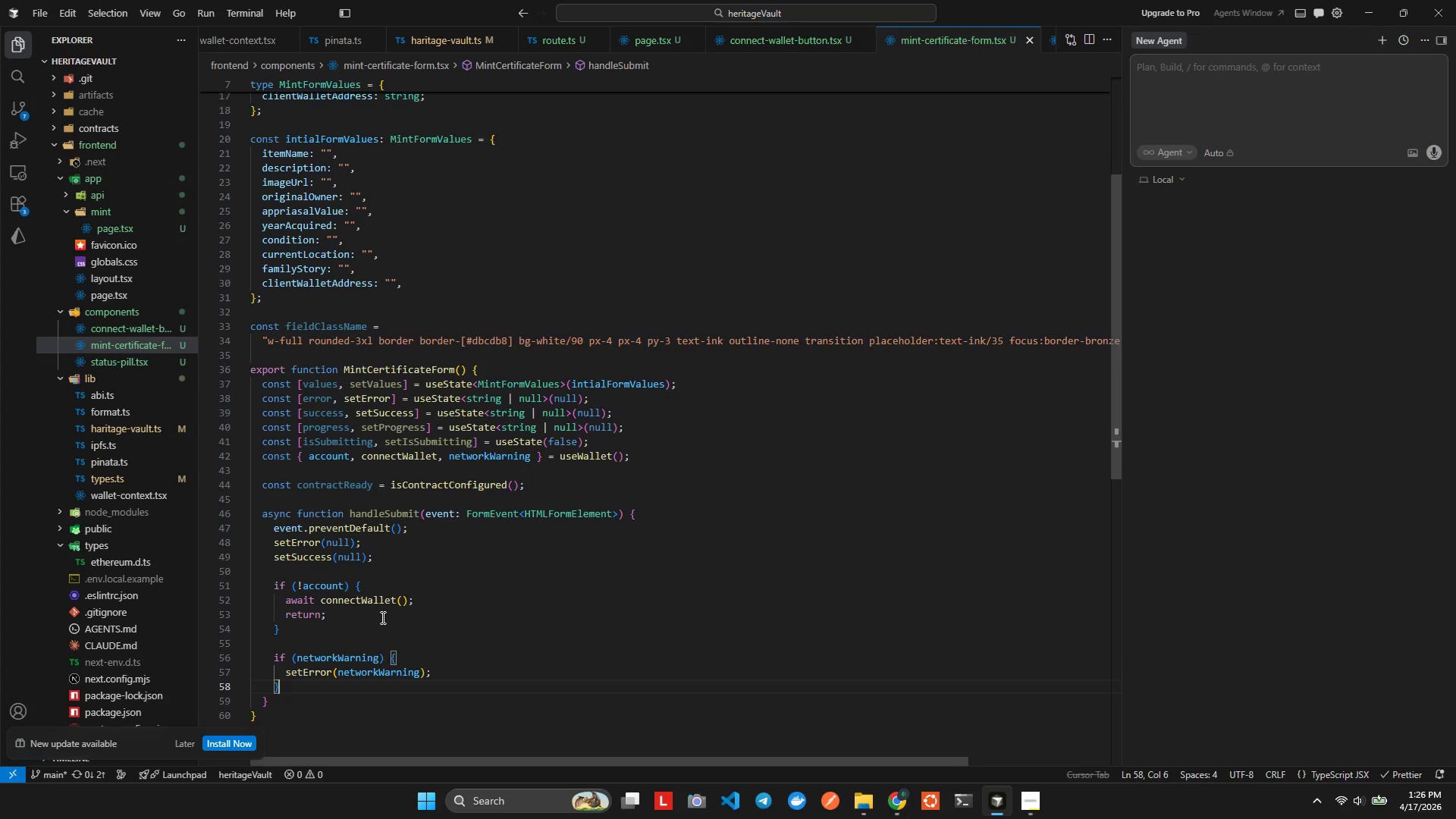 
key(Enter)
 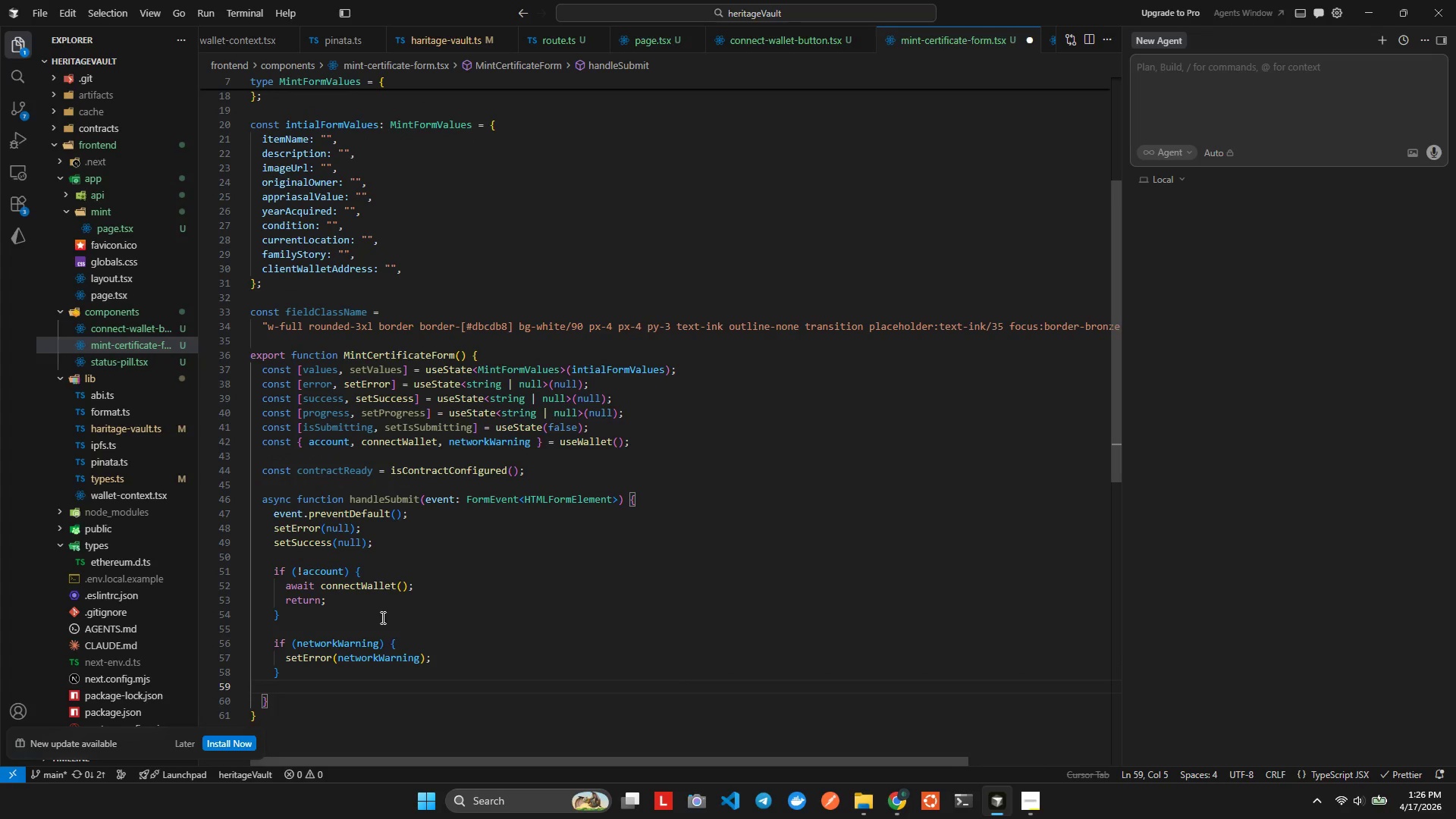 
key(ArrowUp)
 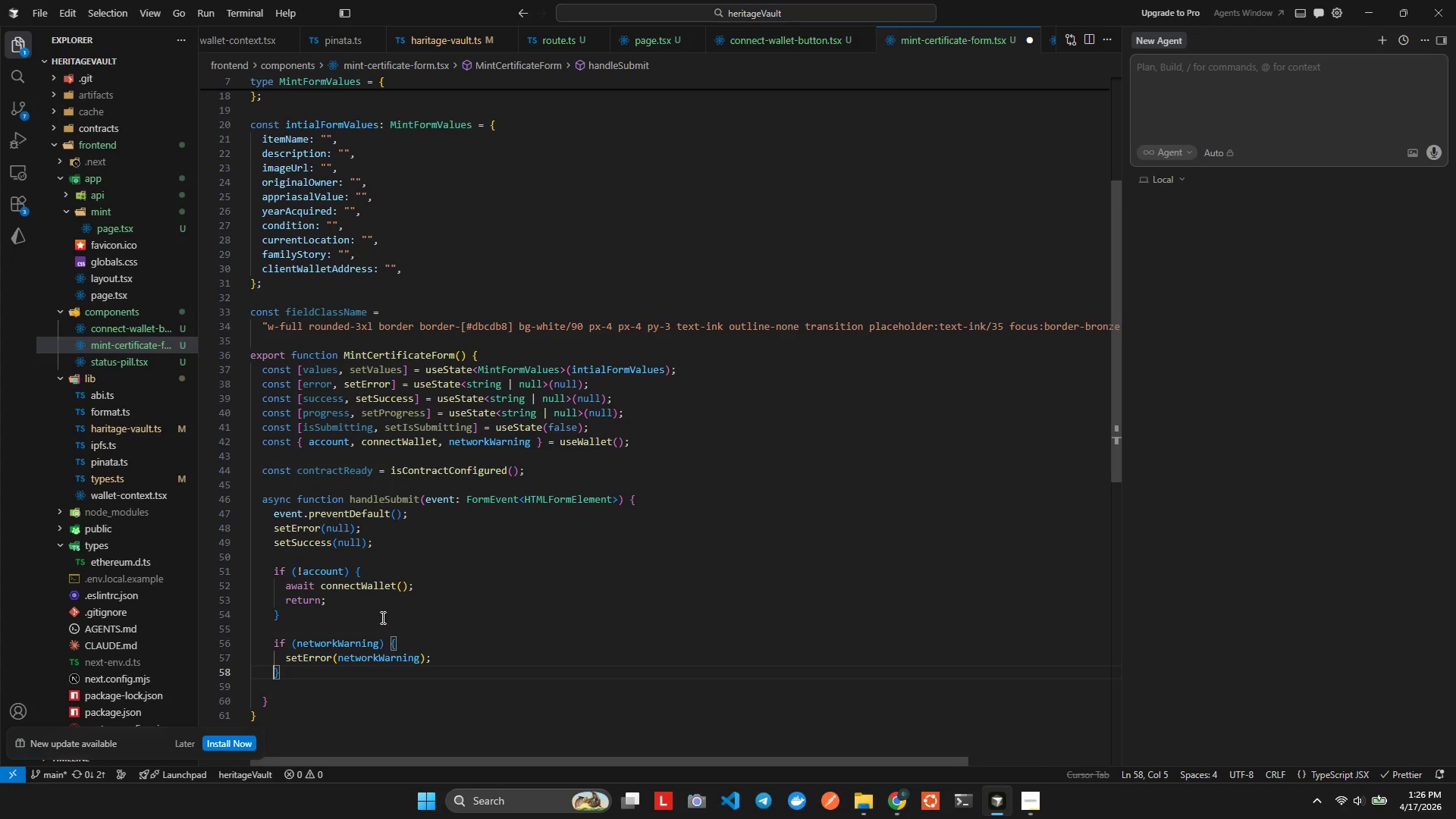 
key(ArrowRight)
 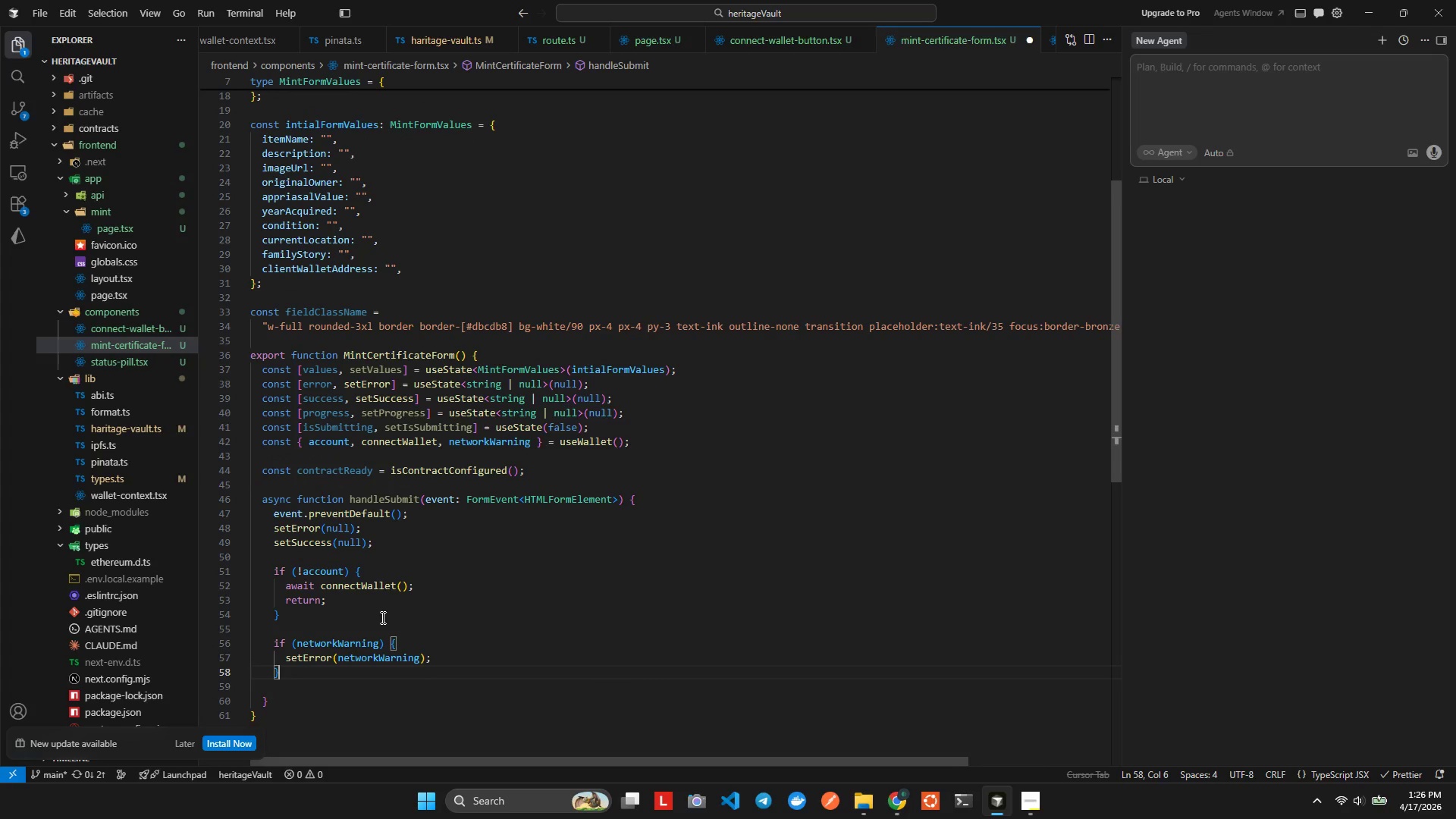 
key(ArrowUp)
 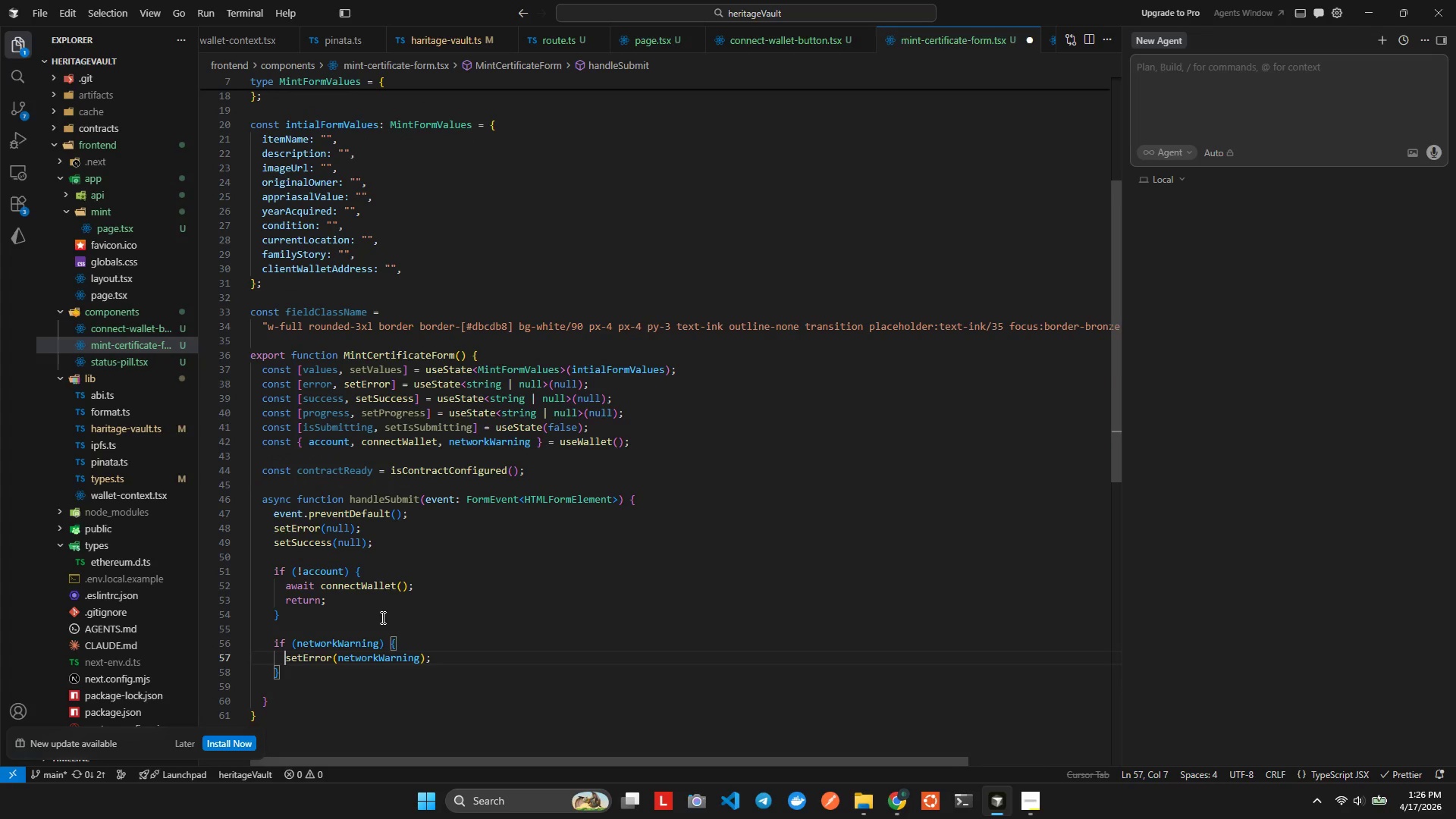 
key(ArrowRight)
 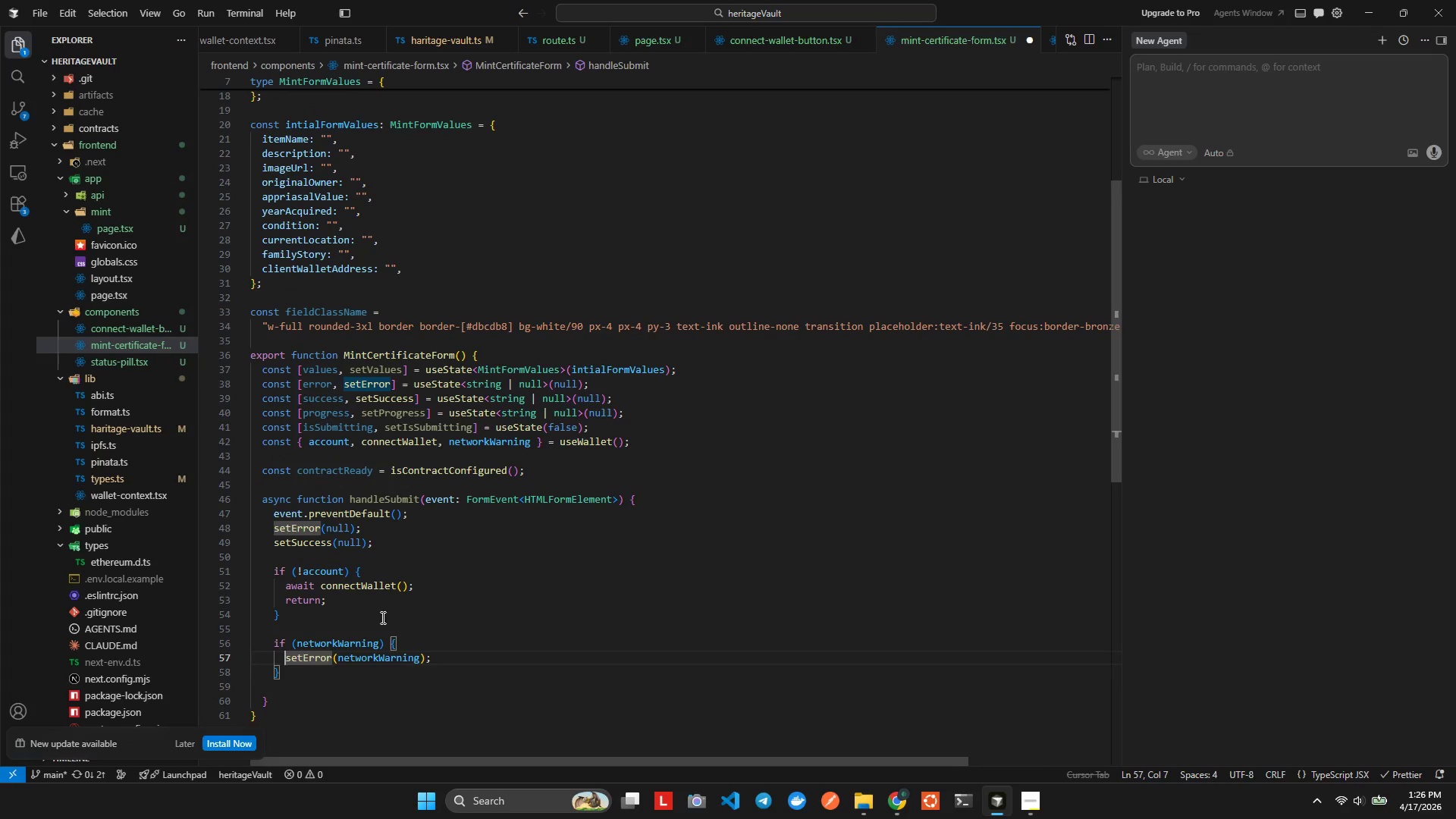 
key(ArrowDown)
 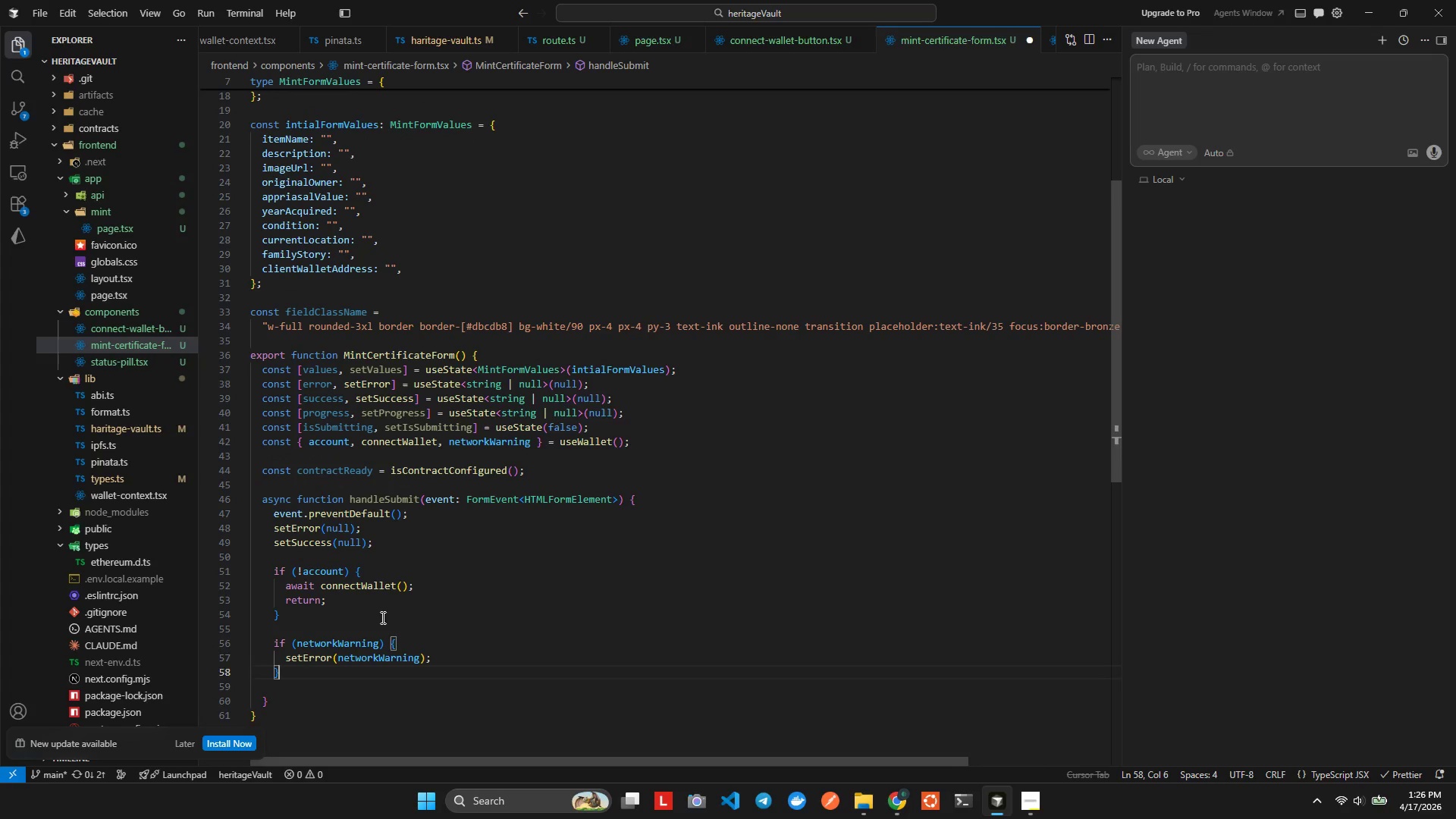 
key(ArrowRight)
 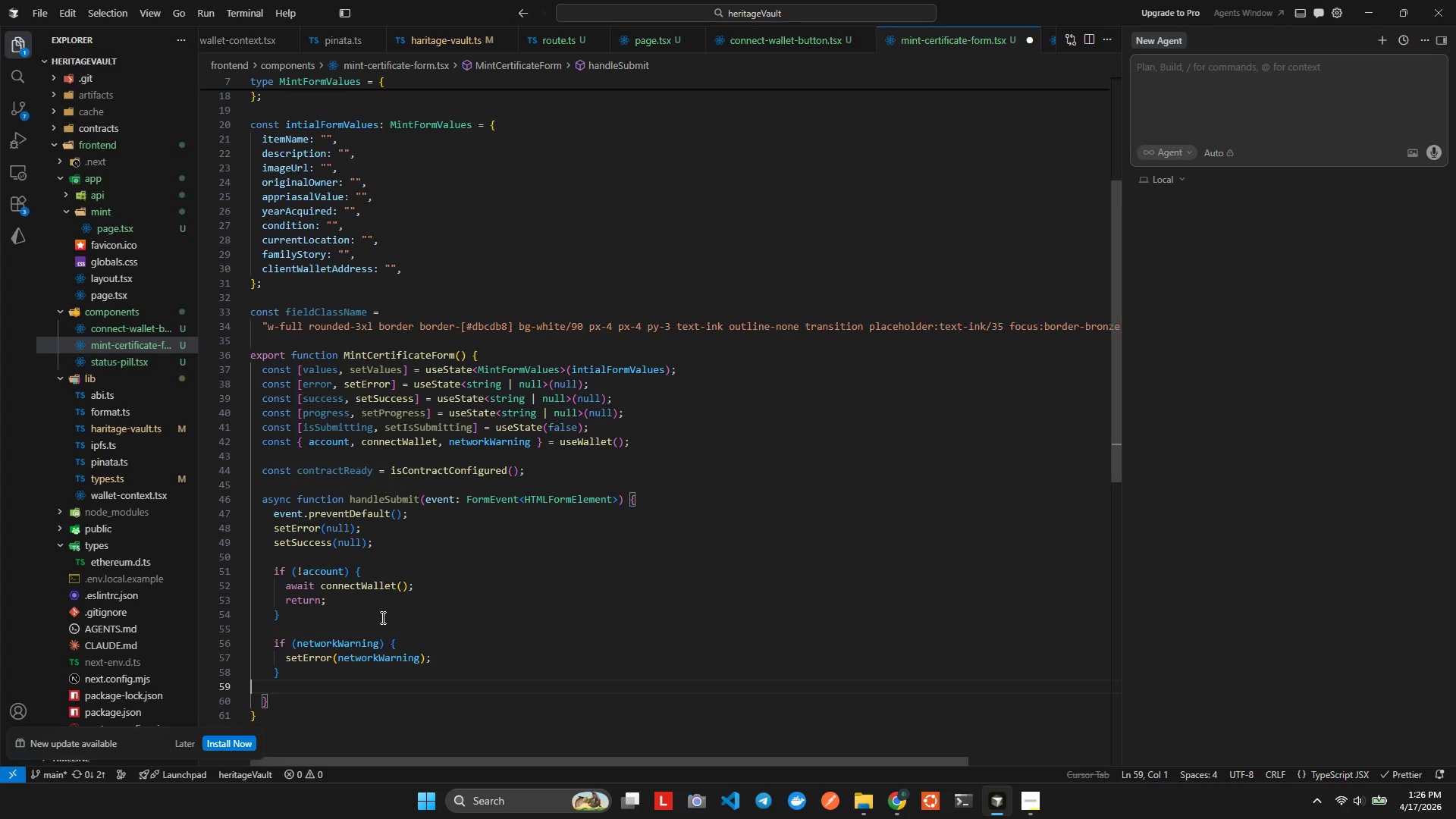 
key(ArrowUp)
 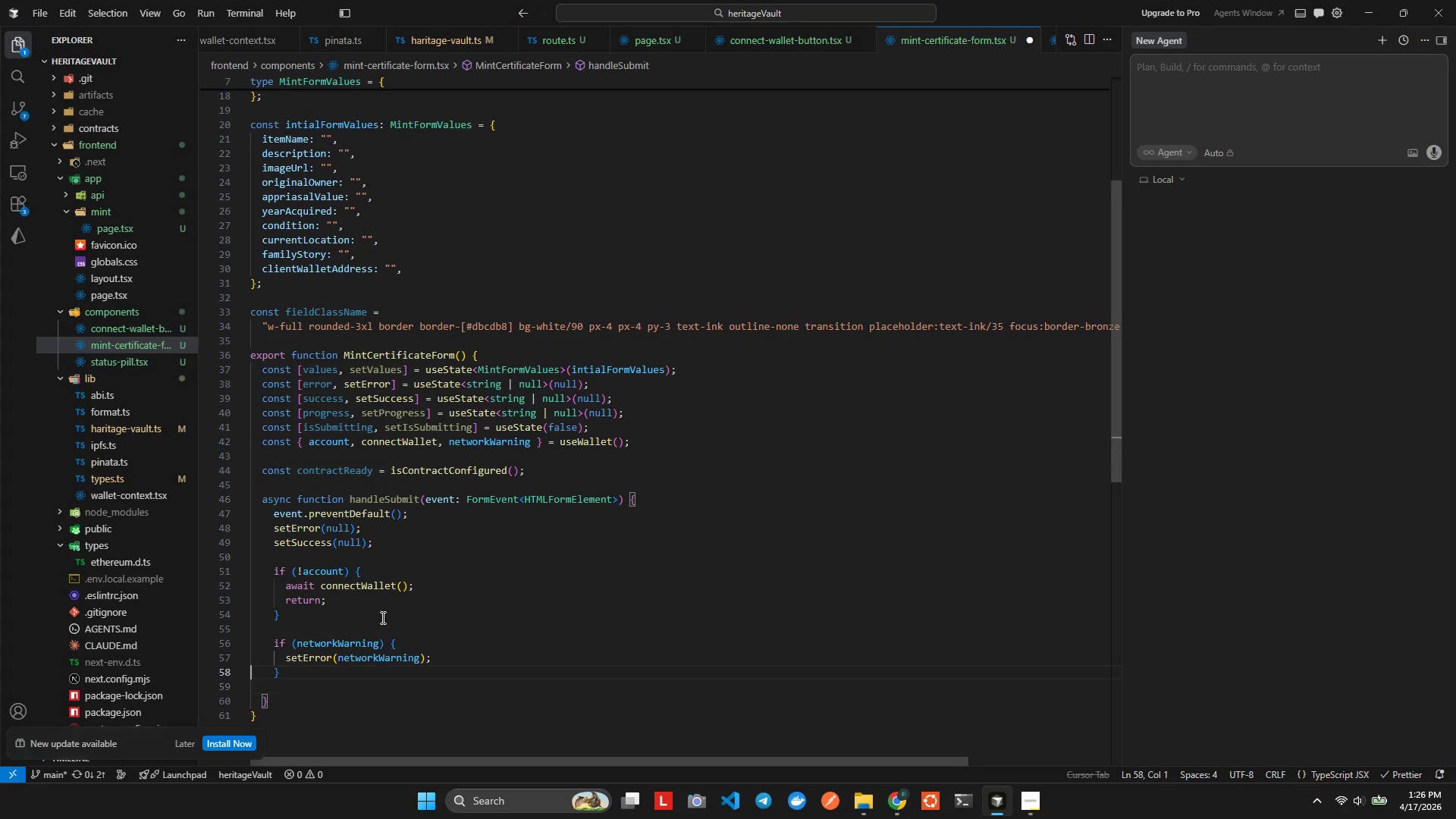 
key(ArrowLeft)
 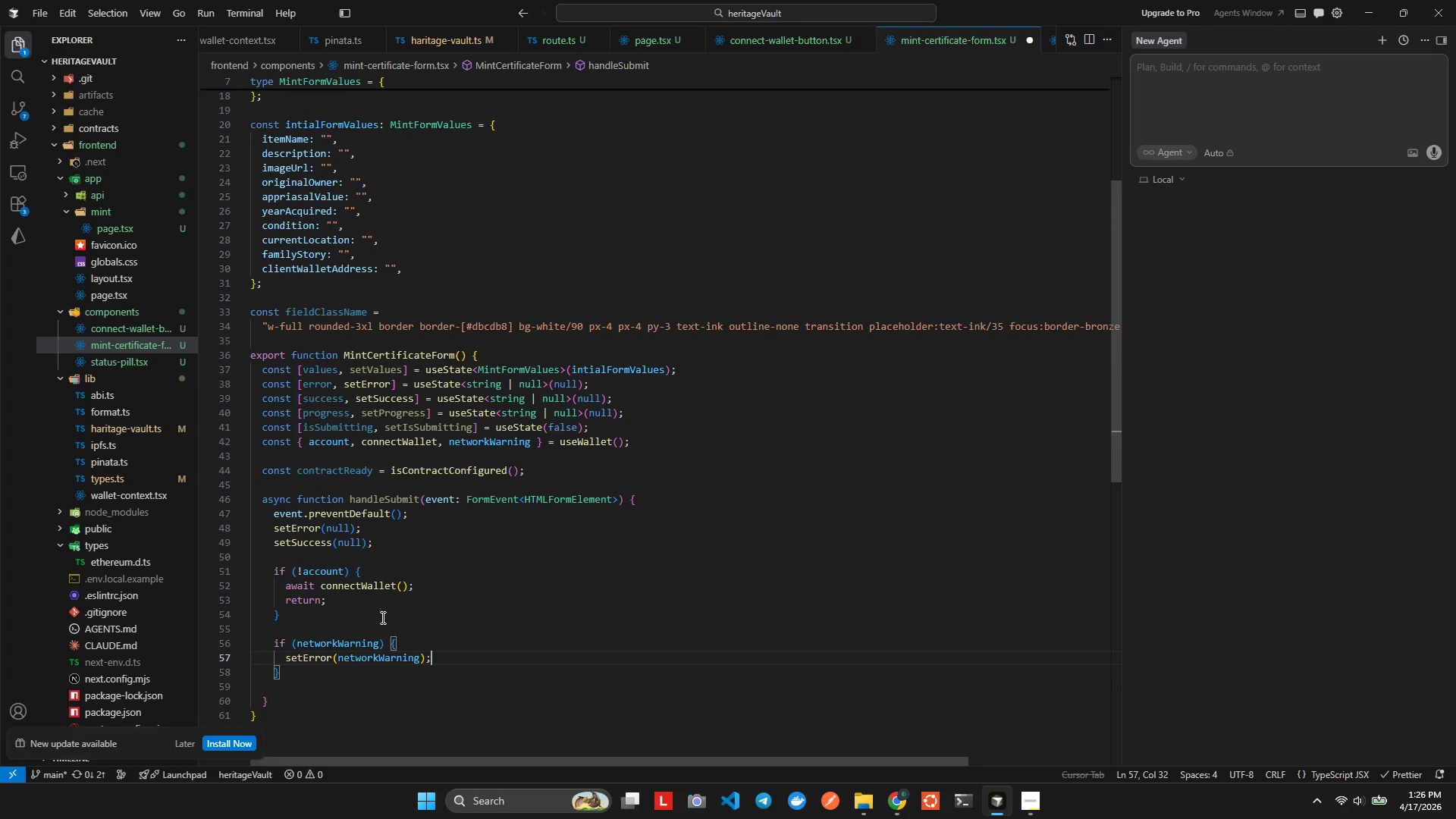 
key(Enter)
 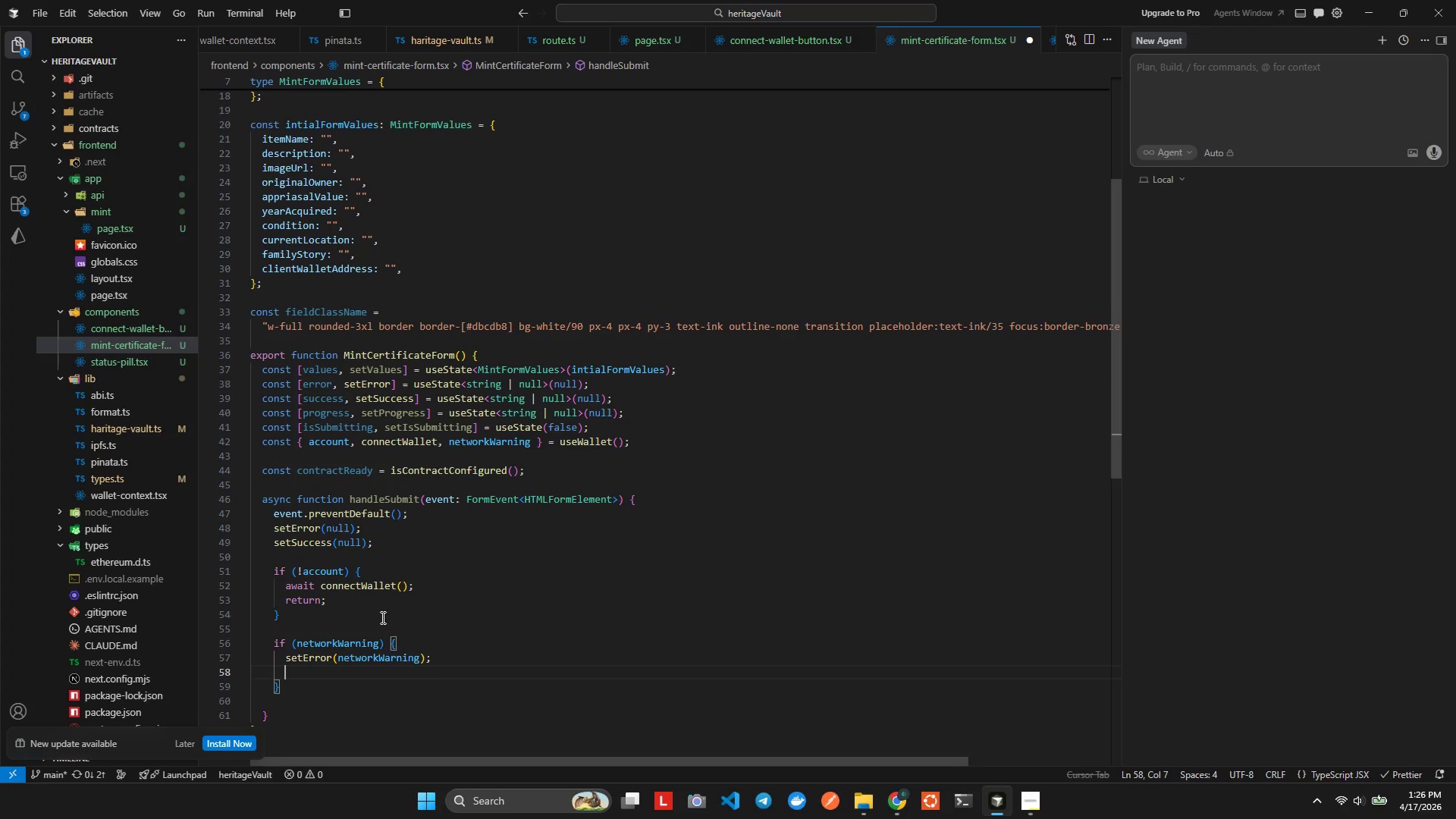 
type(rret)
key(Backspace)
key(Backspace)
key(Backspace)
type(et)
 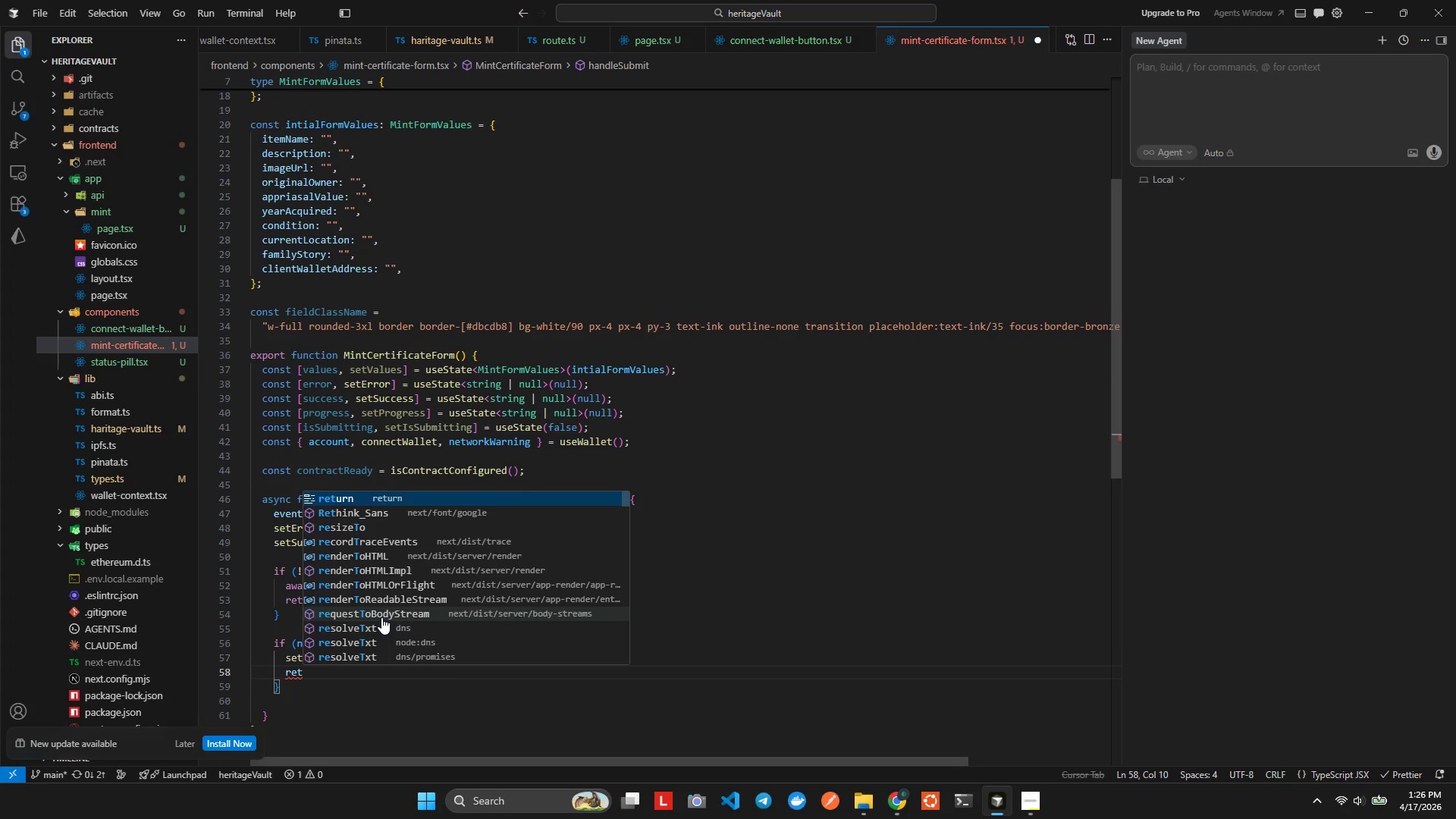 
key(Enter)
 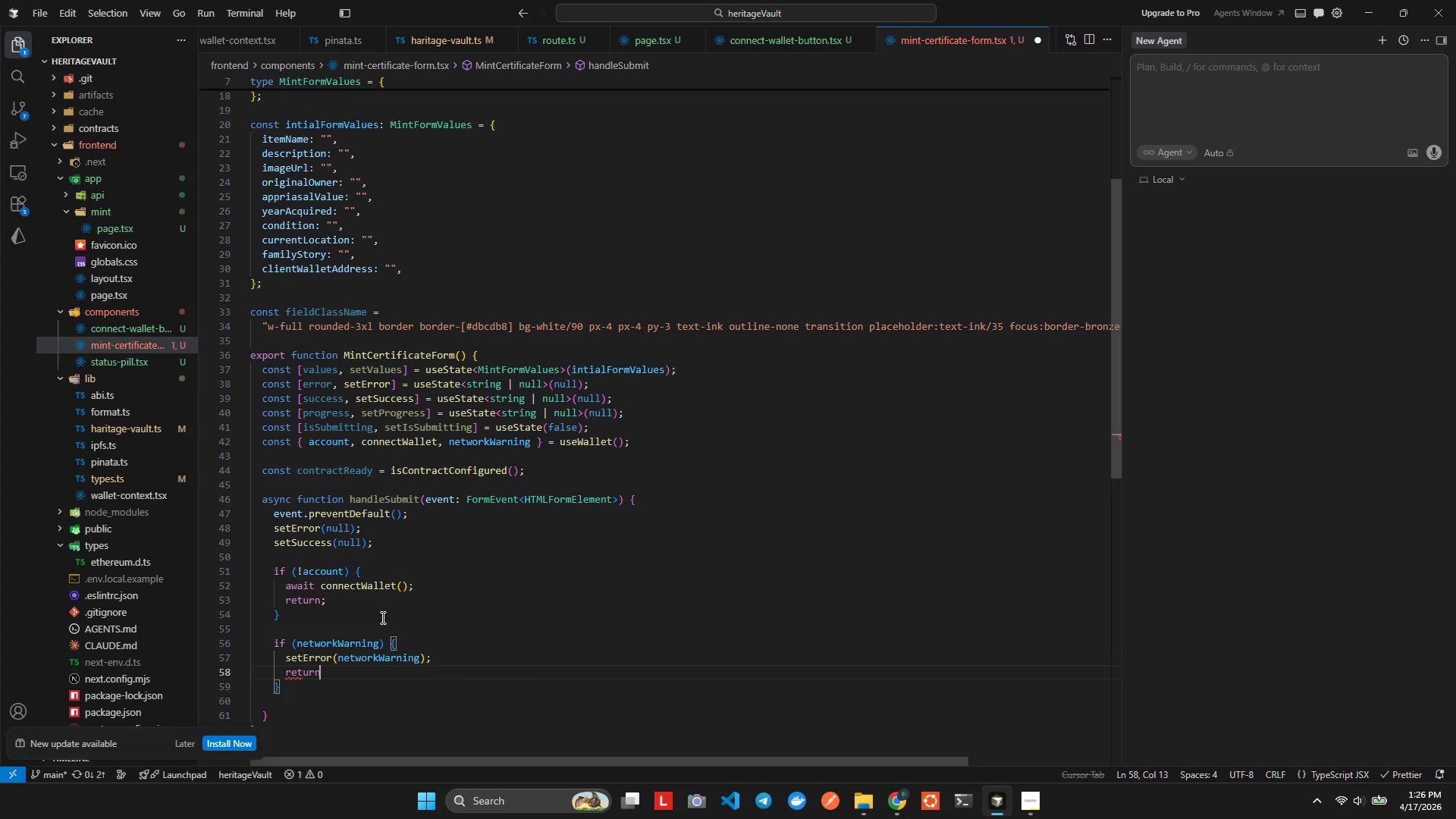 
key(Alt+AltLeft)
 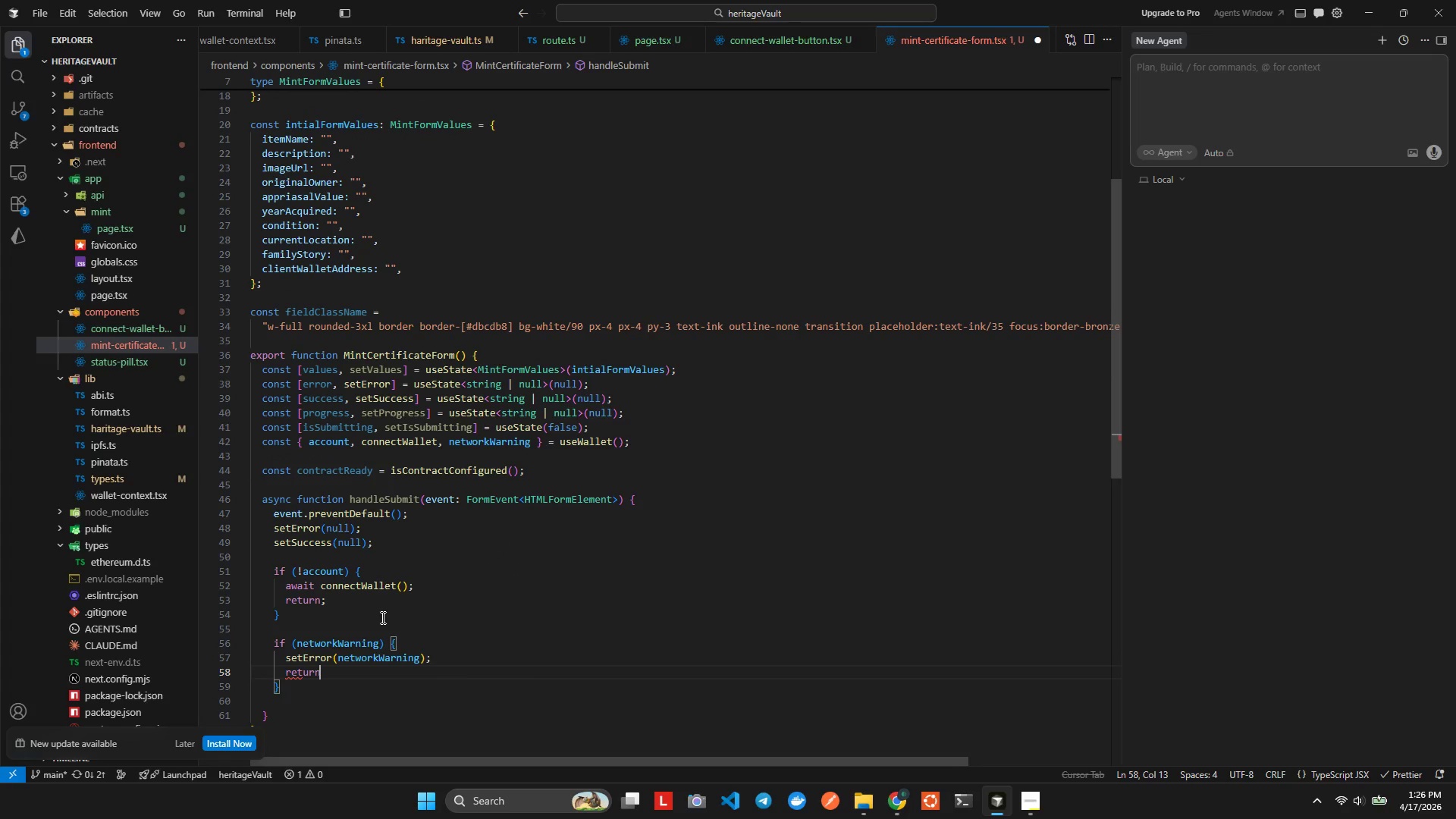 
key(Alt+Shift+ShiftLeft)
 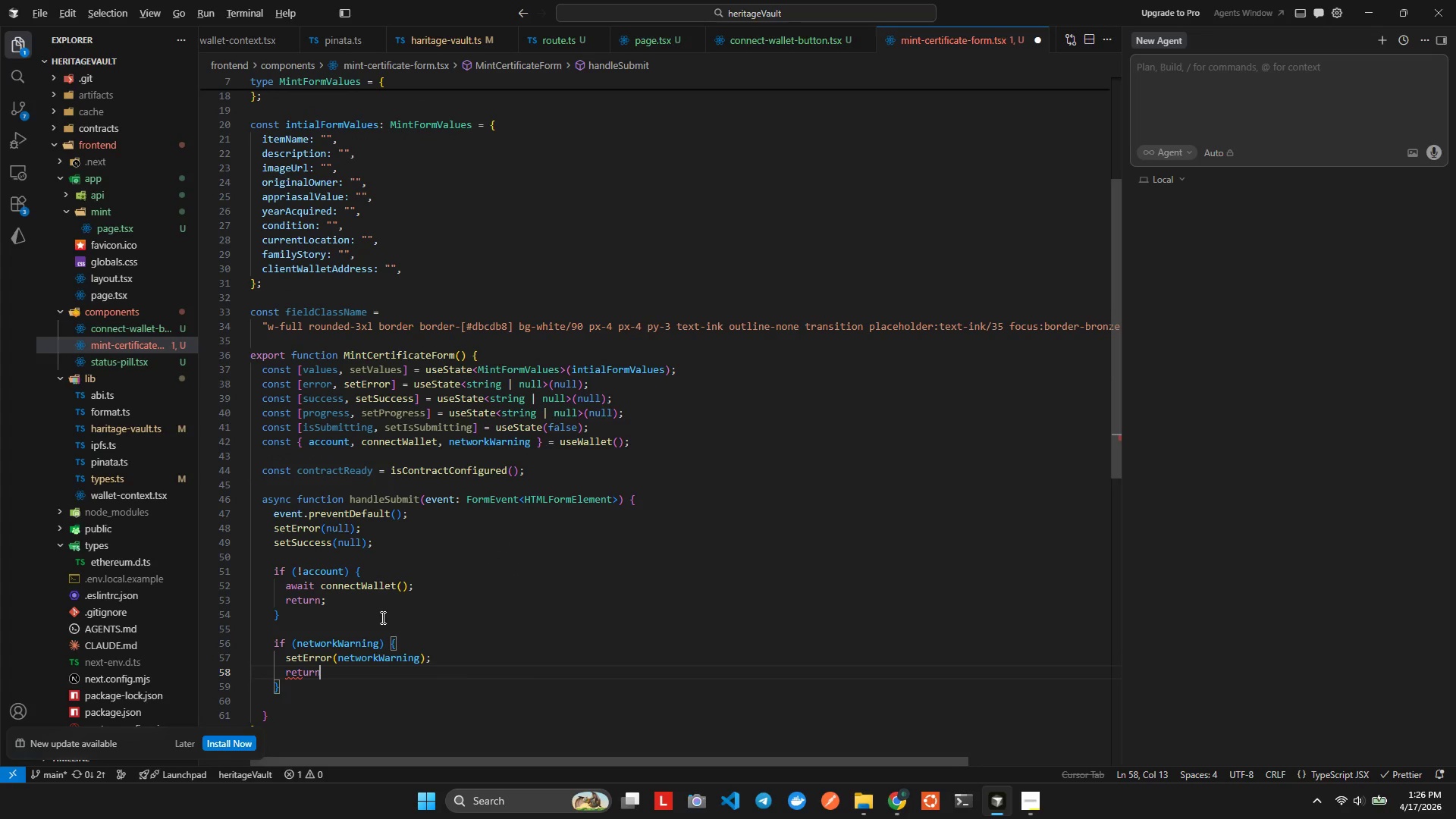 
key(Alt+Shift+F)
 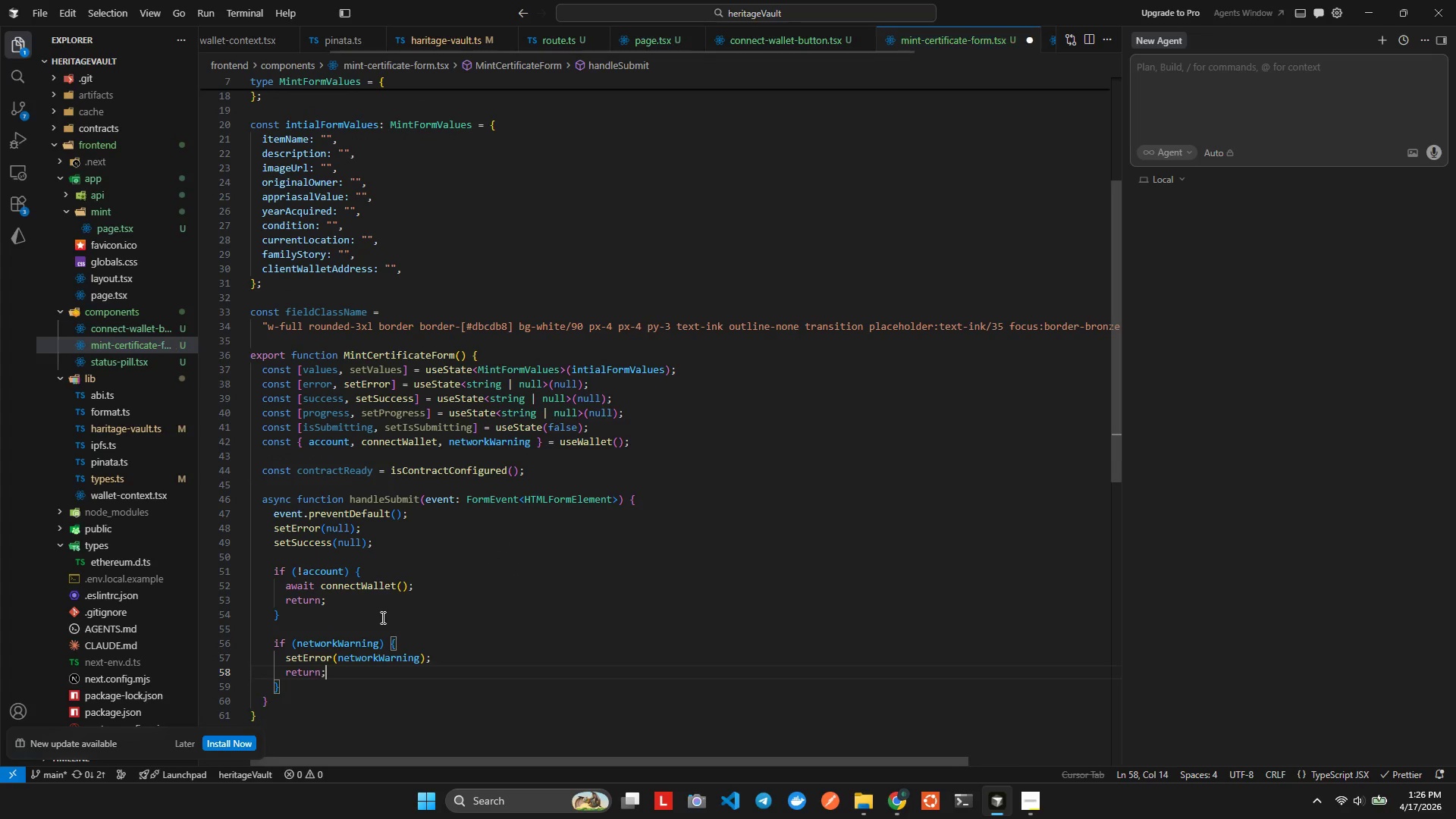 
key(ArrowDown)
 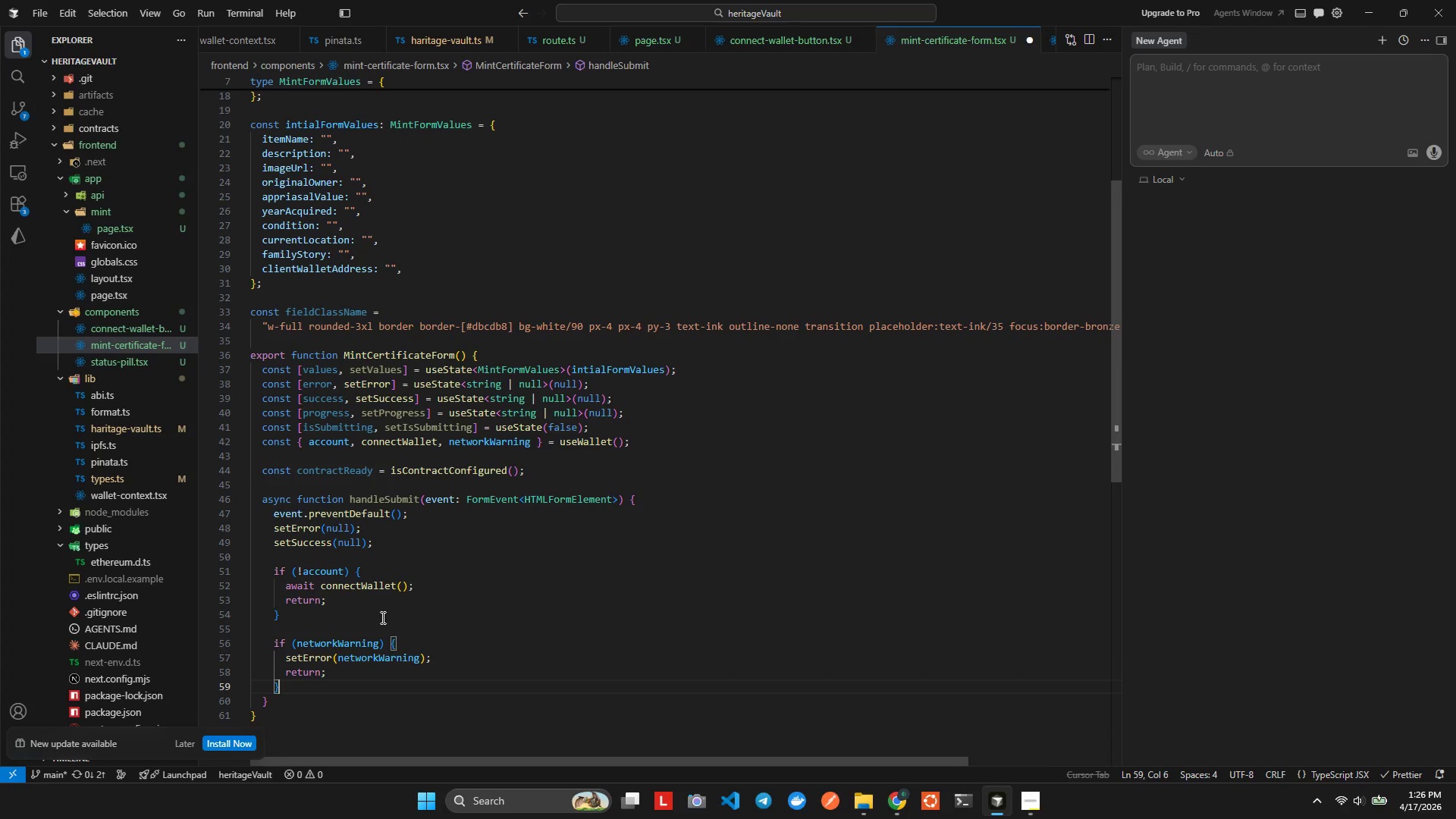 
key(Enter)
 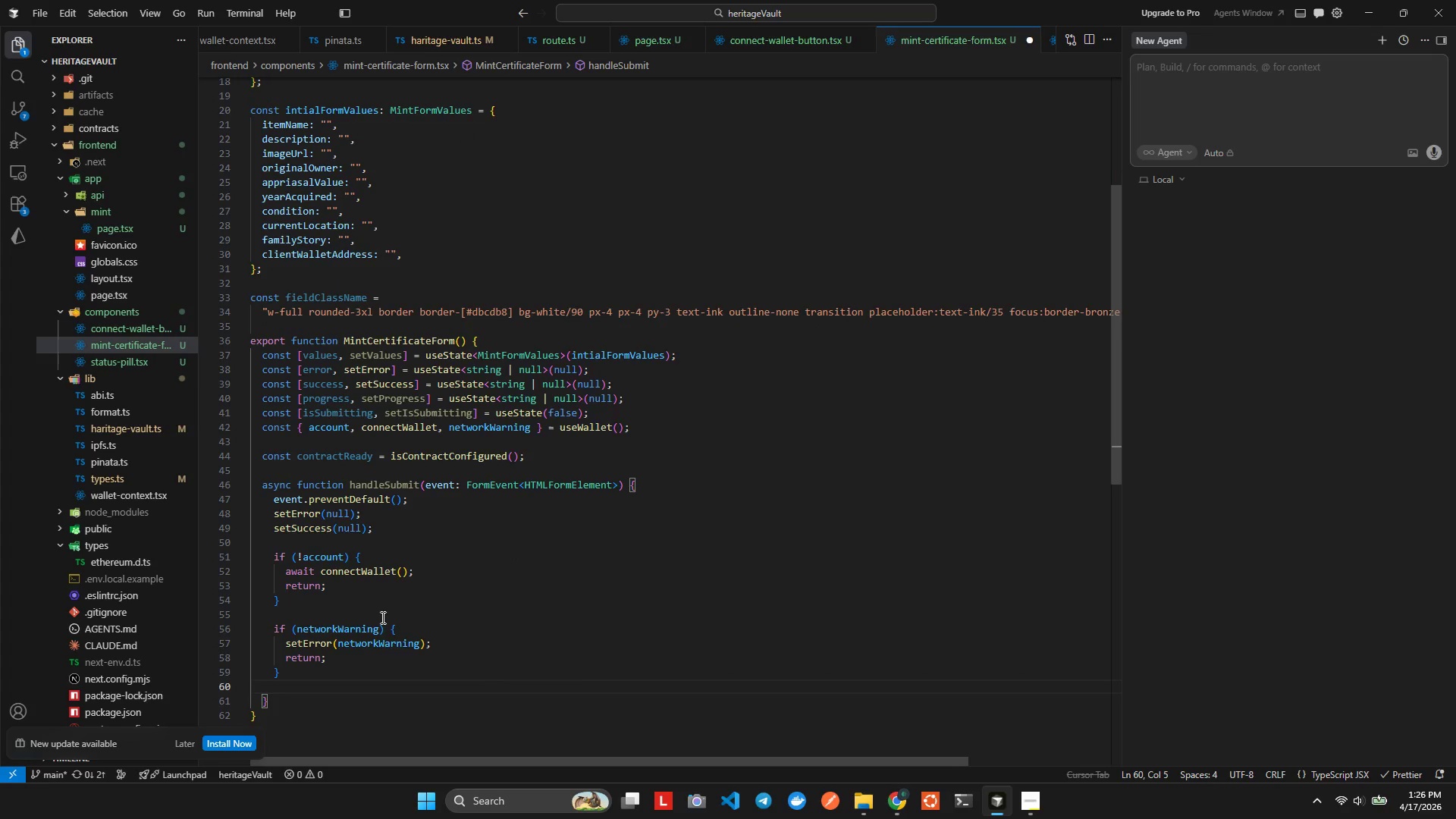 
key(Enter)
 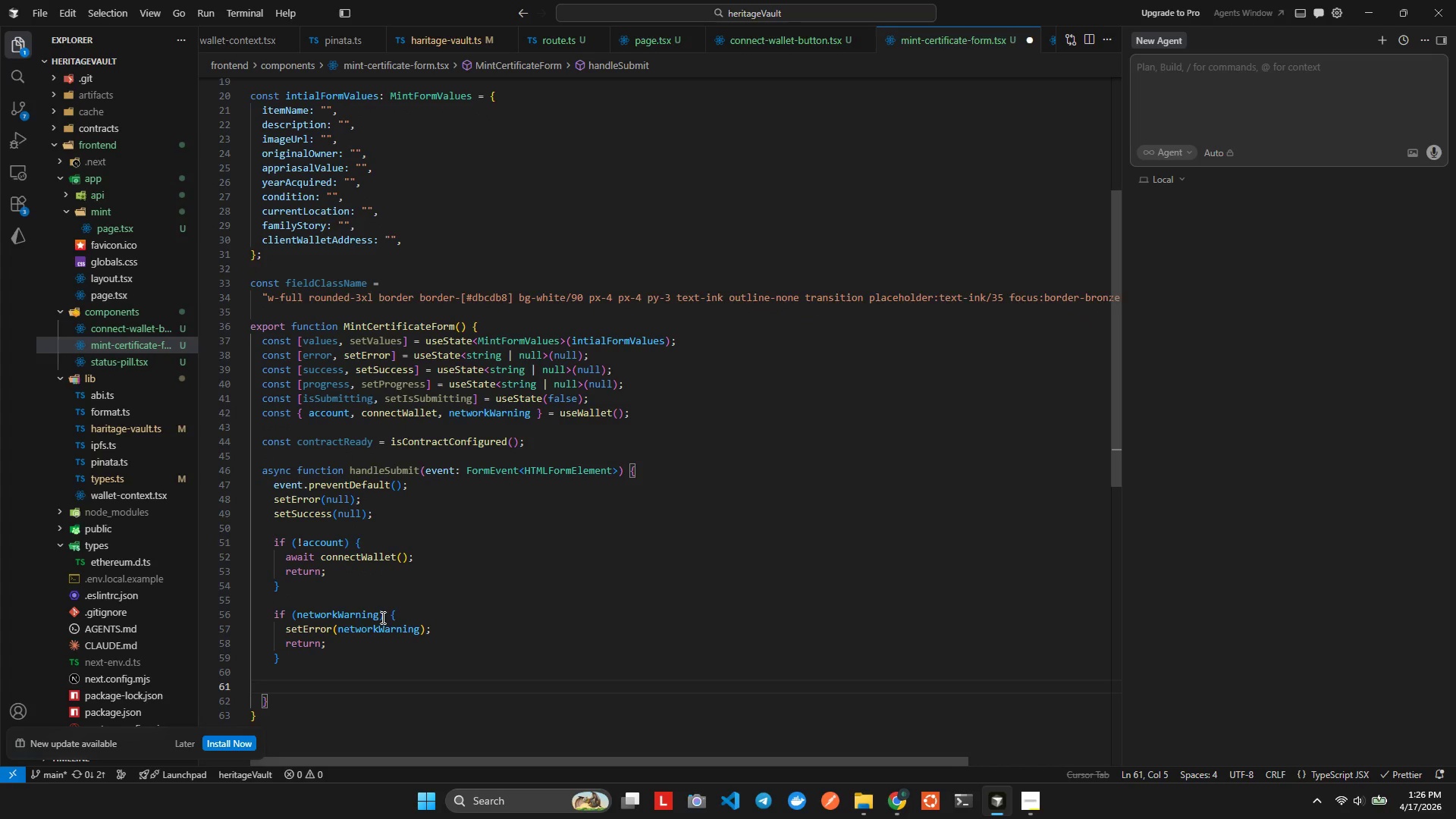 
type(if(!cntrac)
 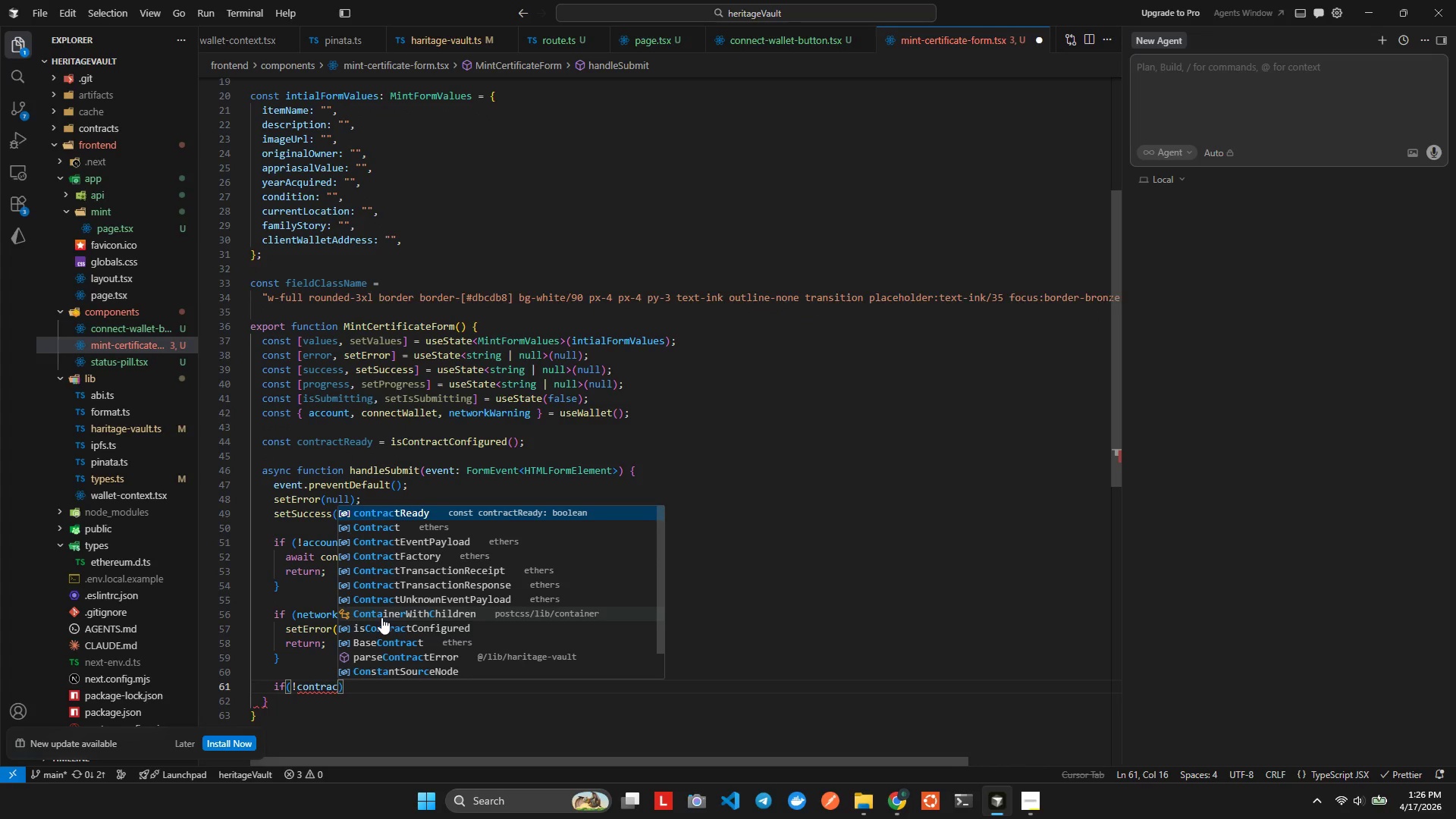 
 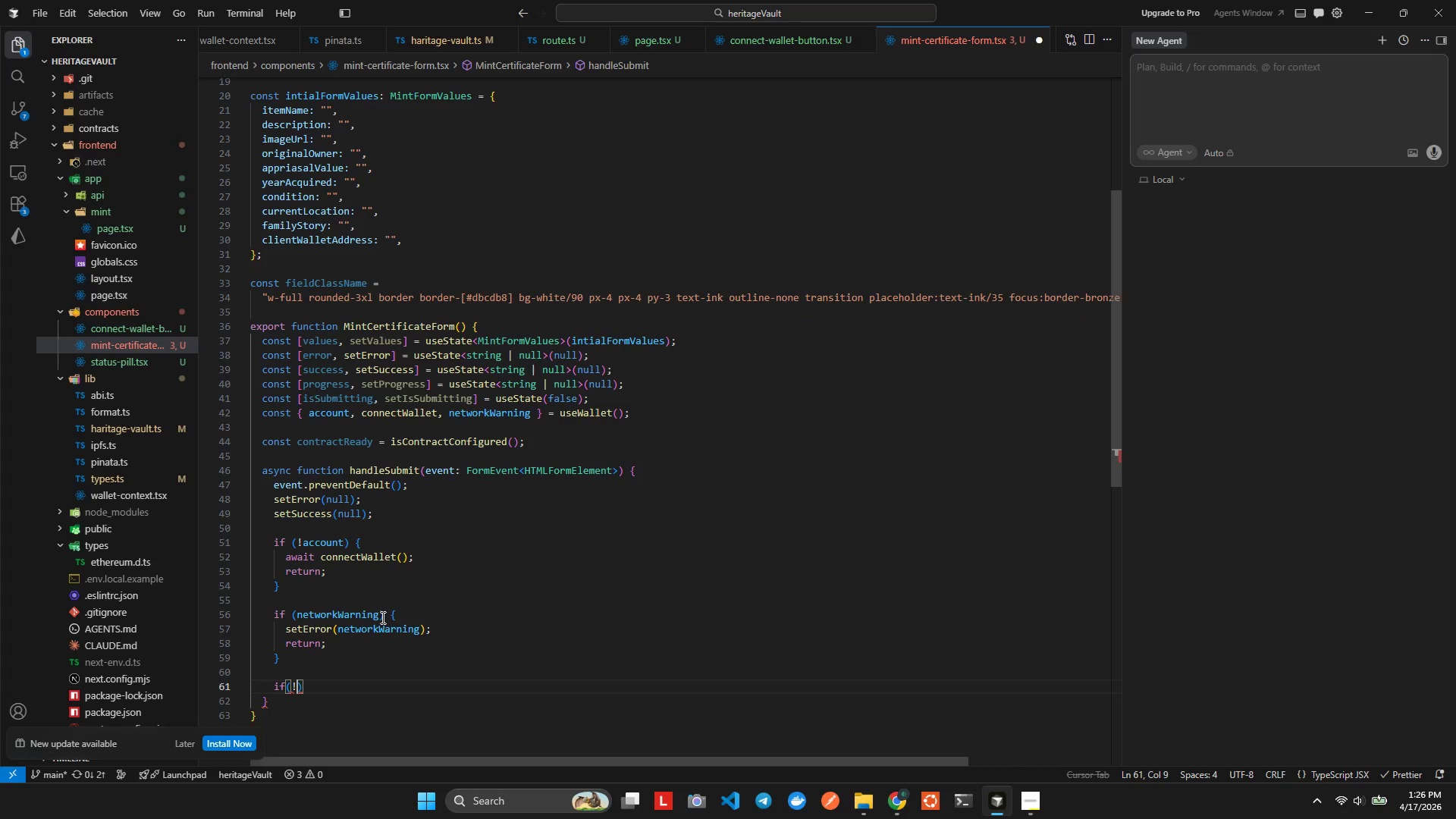 
hold_key(key=O, duration=0.31)
 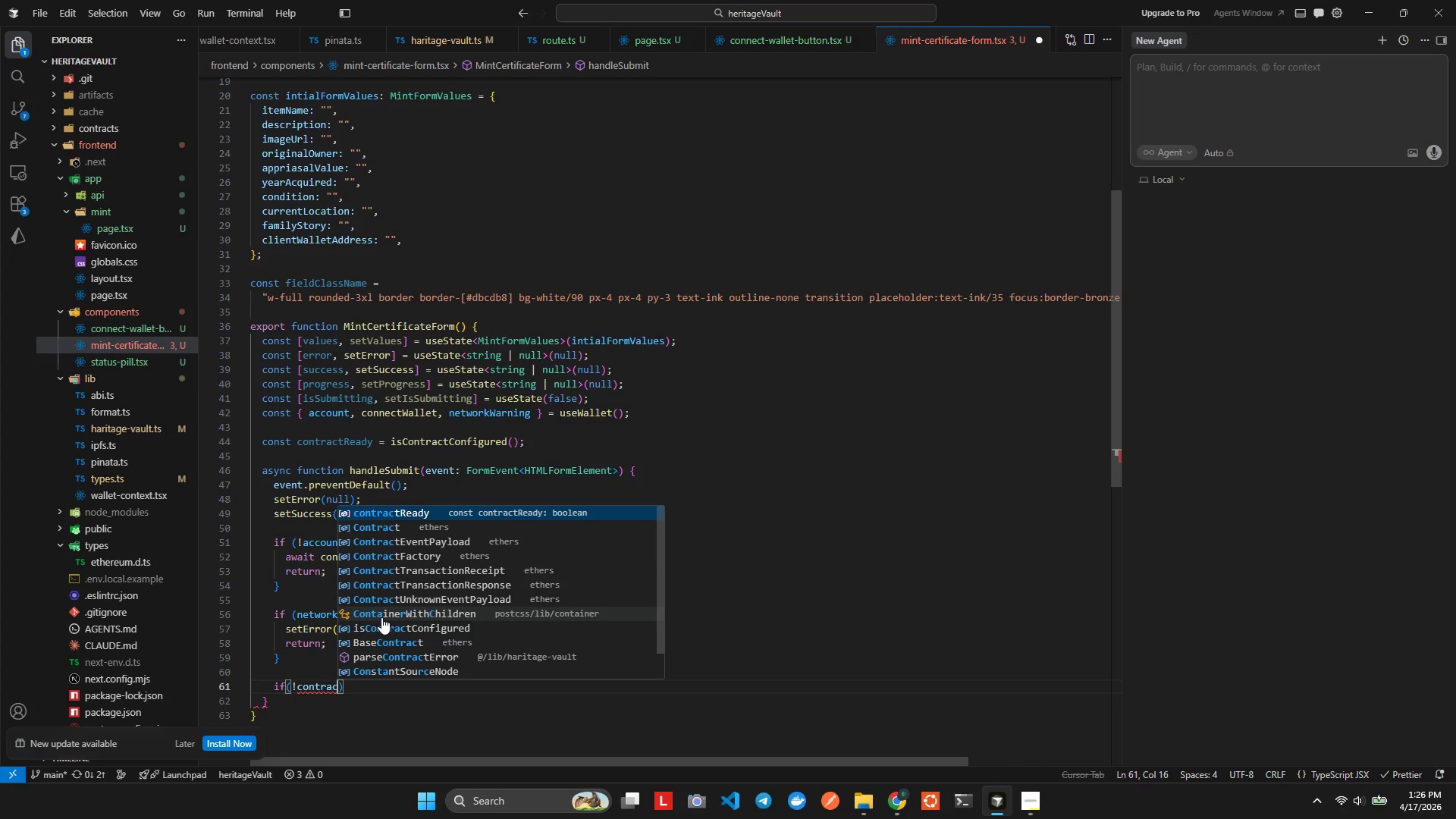 
key(Enter)
 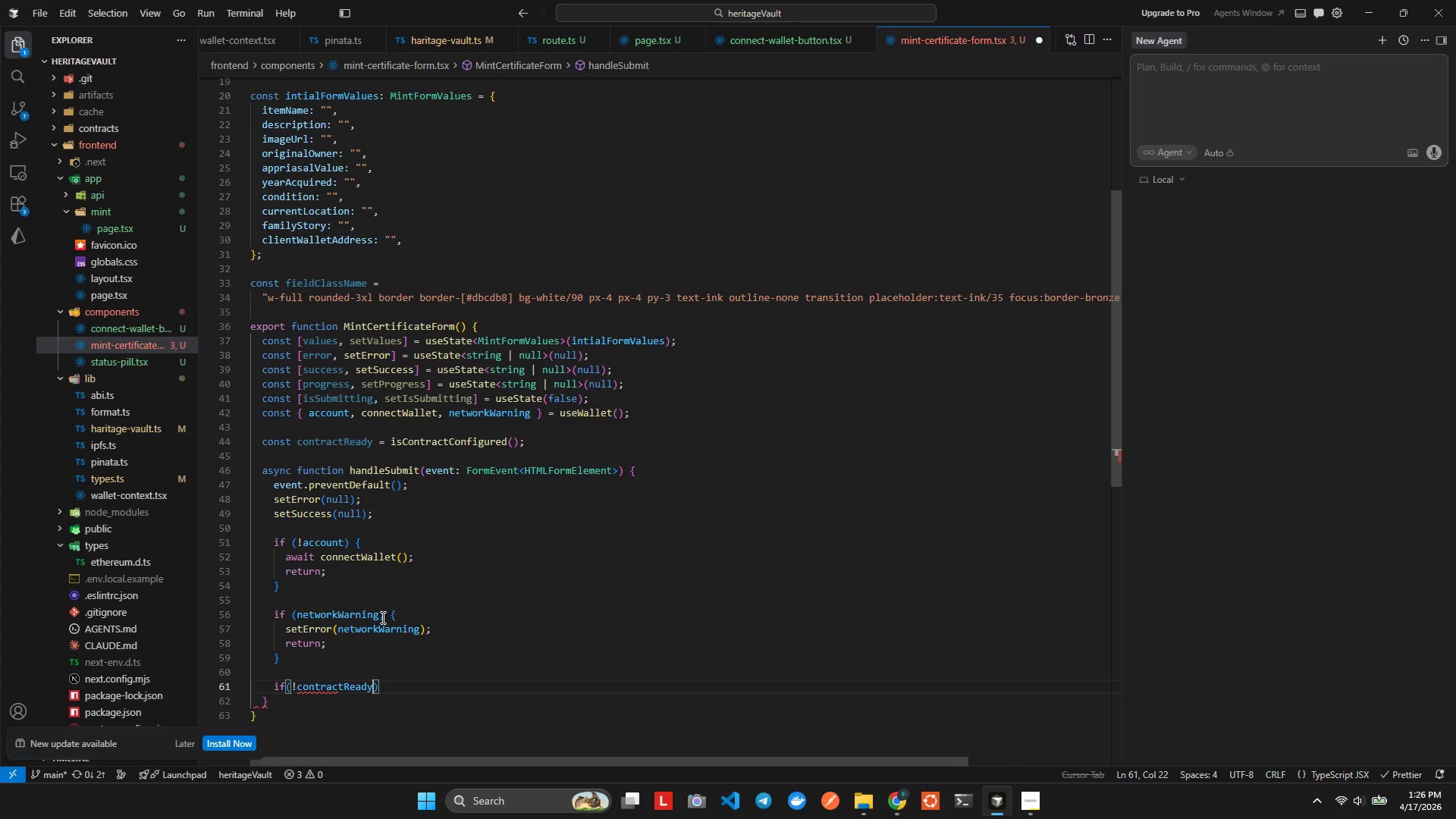 
key(ArrowRight)
 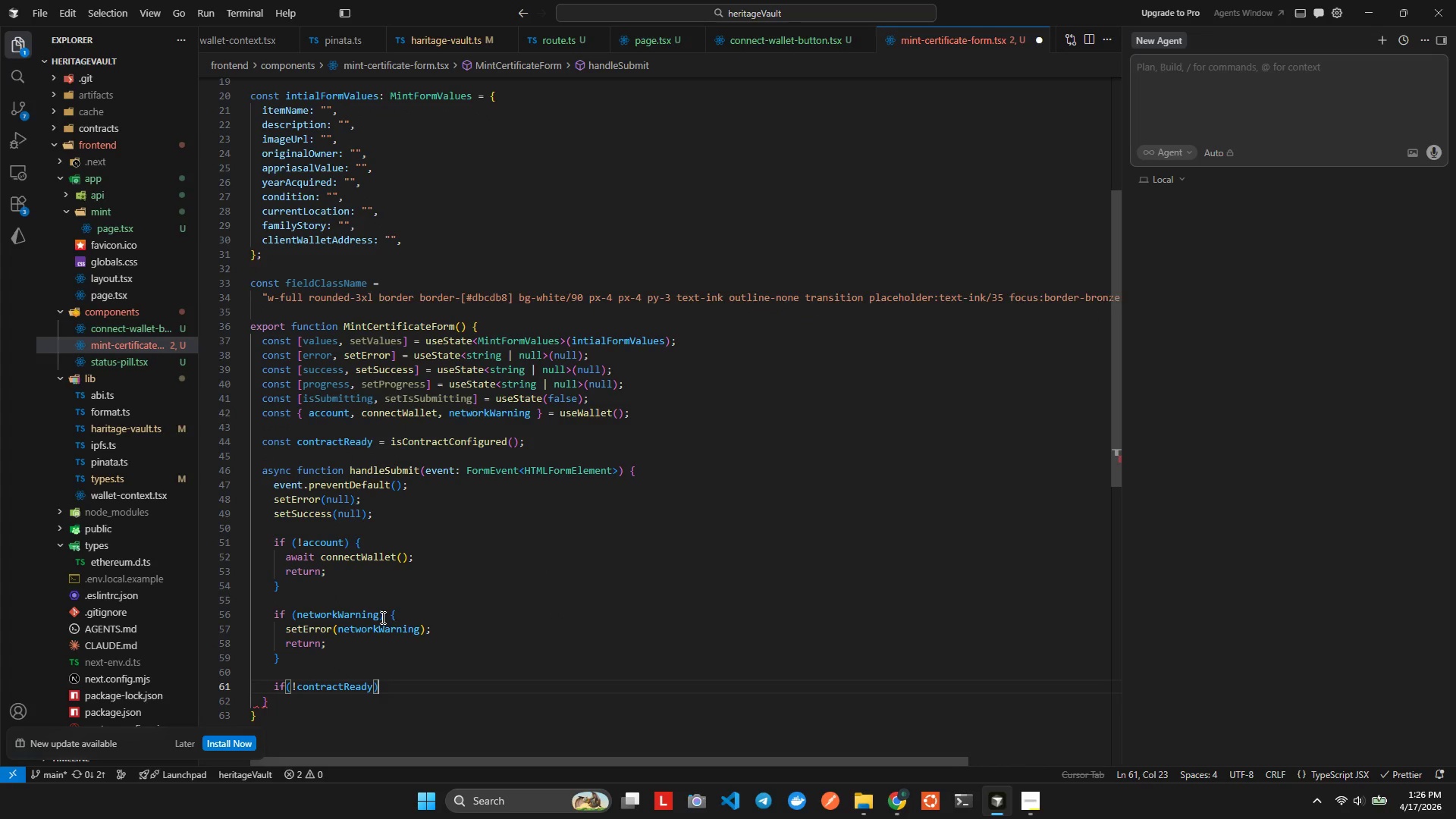 
key(Shift+BracketLeft)
 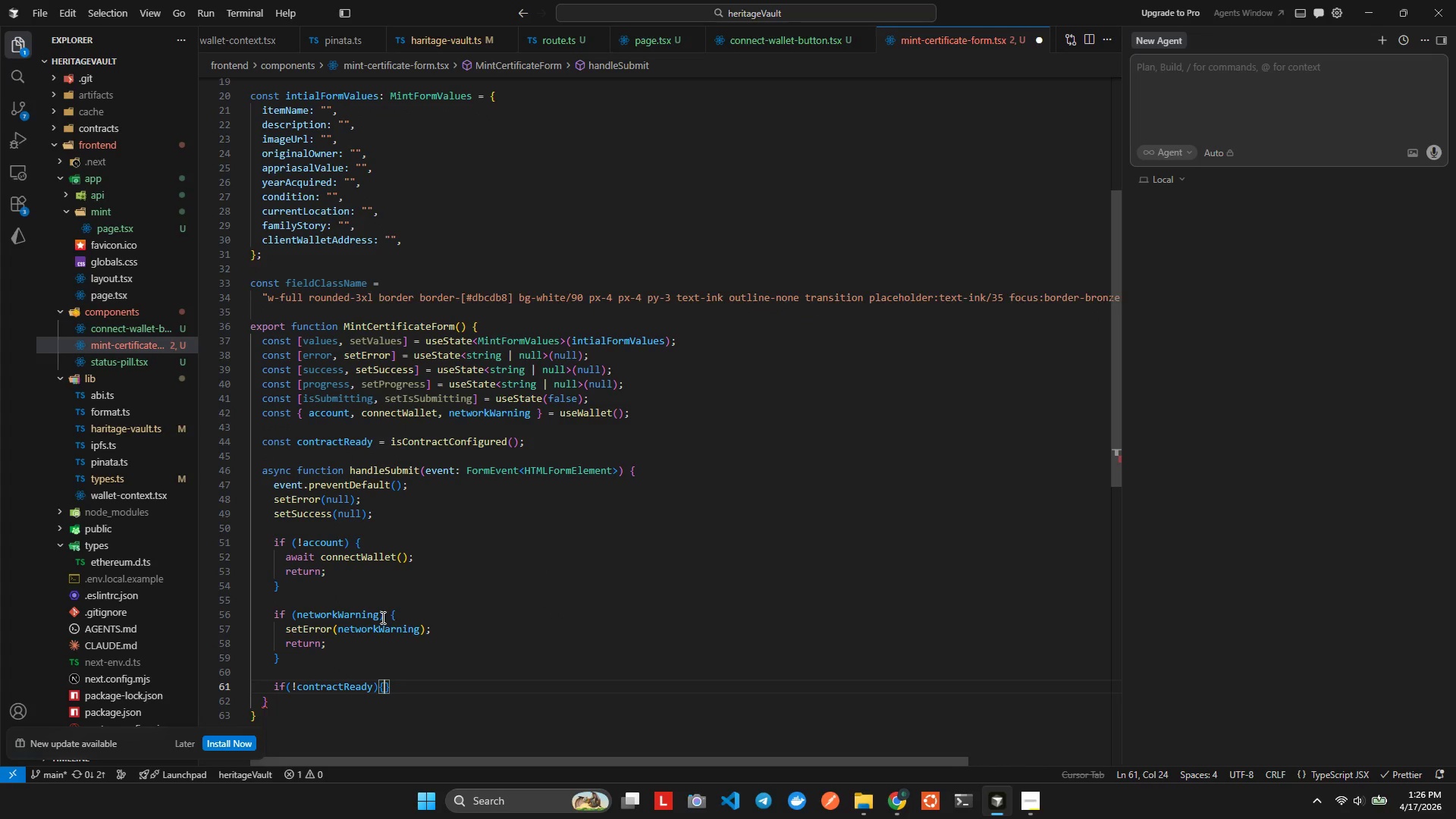 
key(Shift+Enter)
 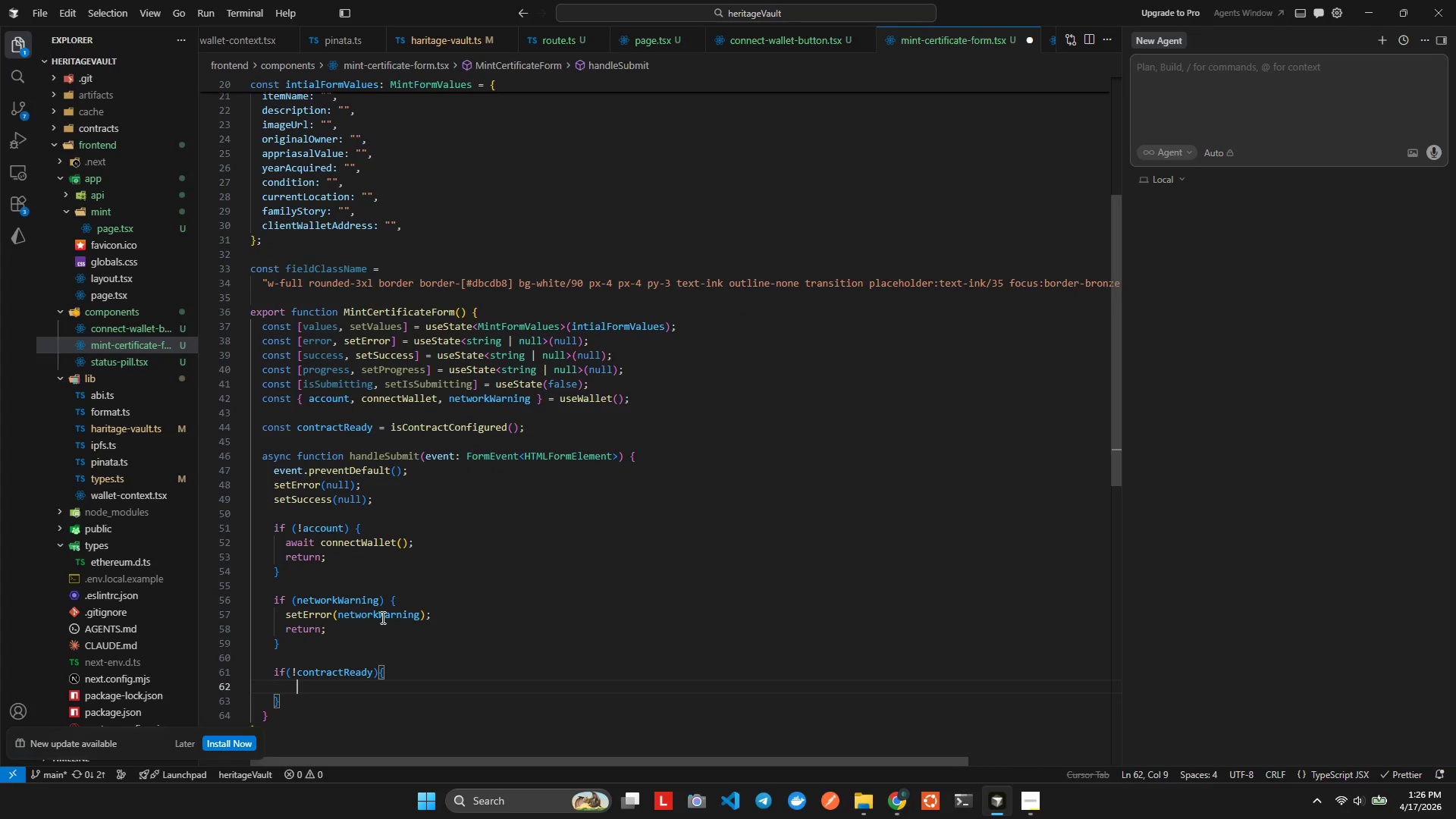 
type(SER)
key(Backspace)
type(TW)
key(Backspace)
type(Error(")
 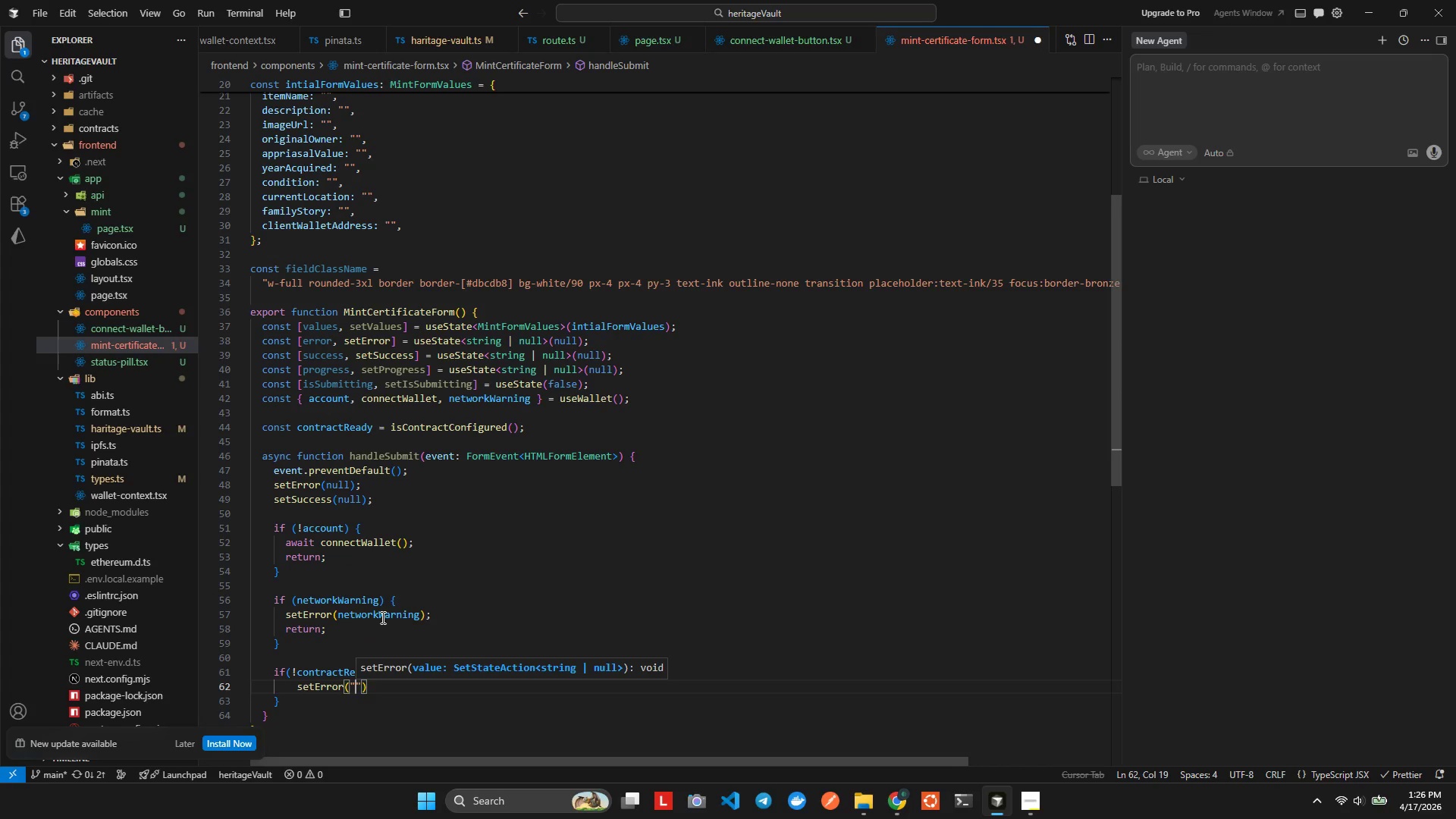 
wait(6.06)
 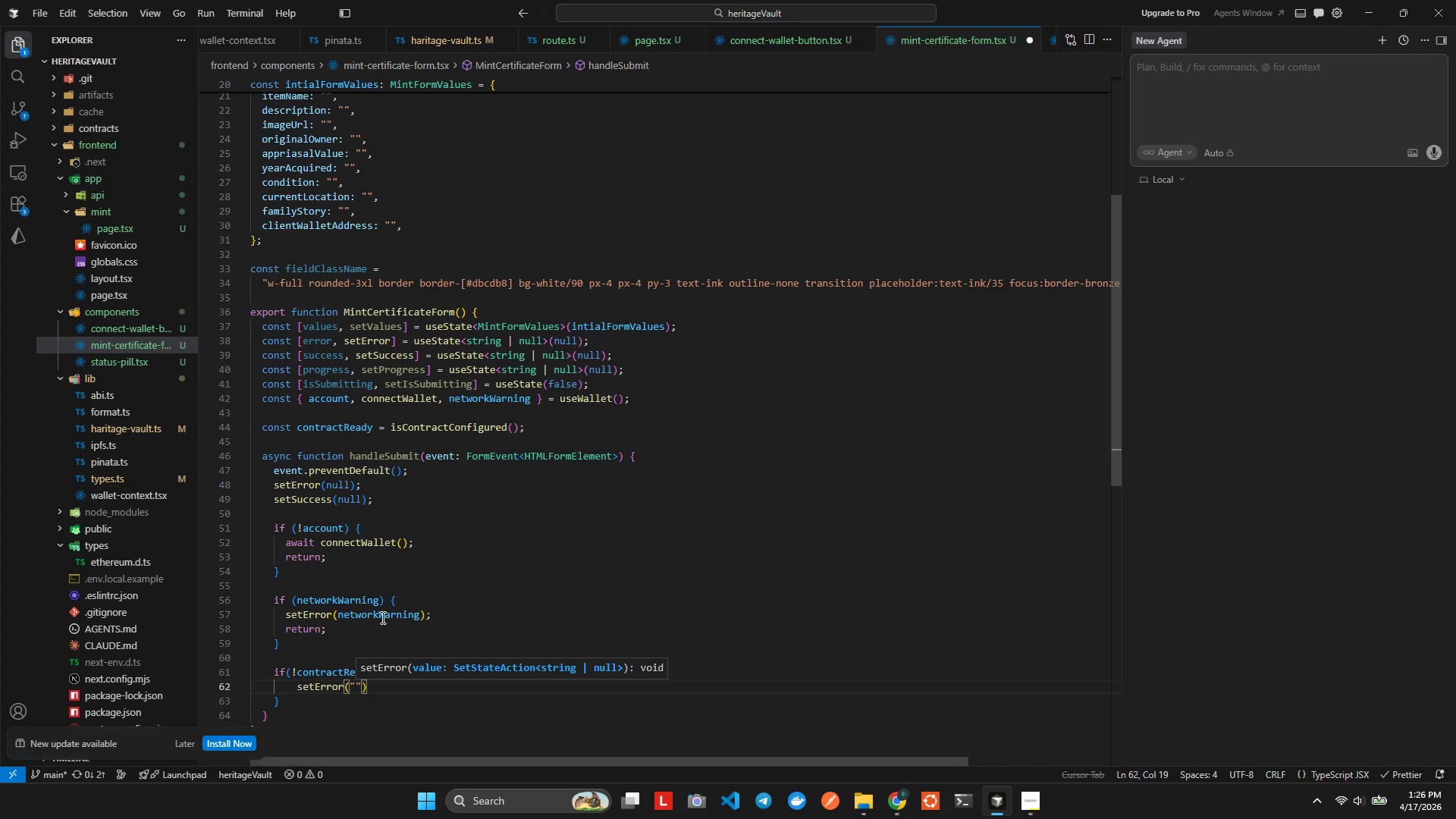 
type(Set )
 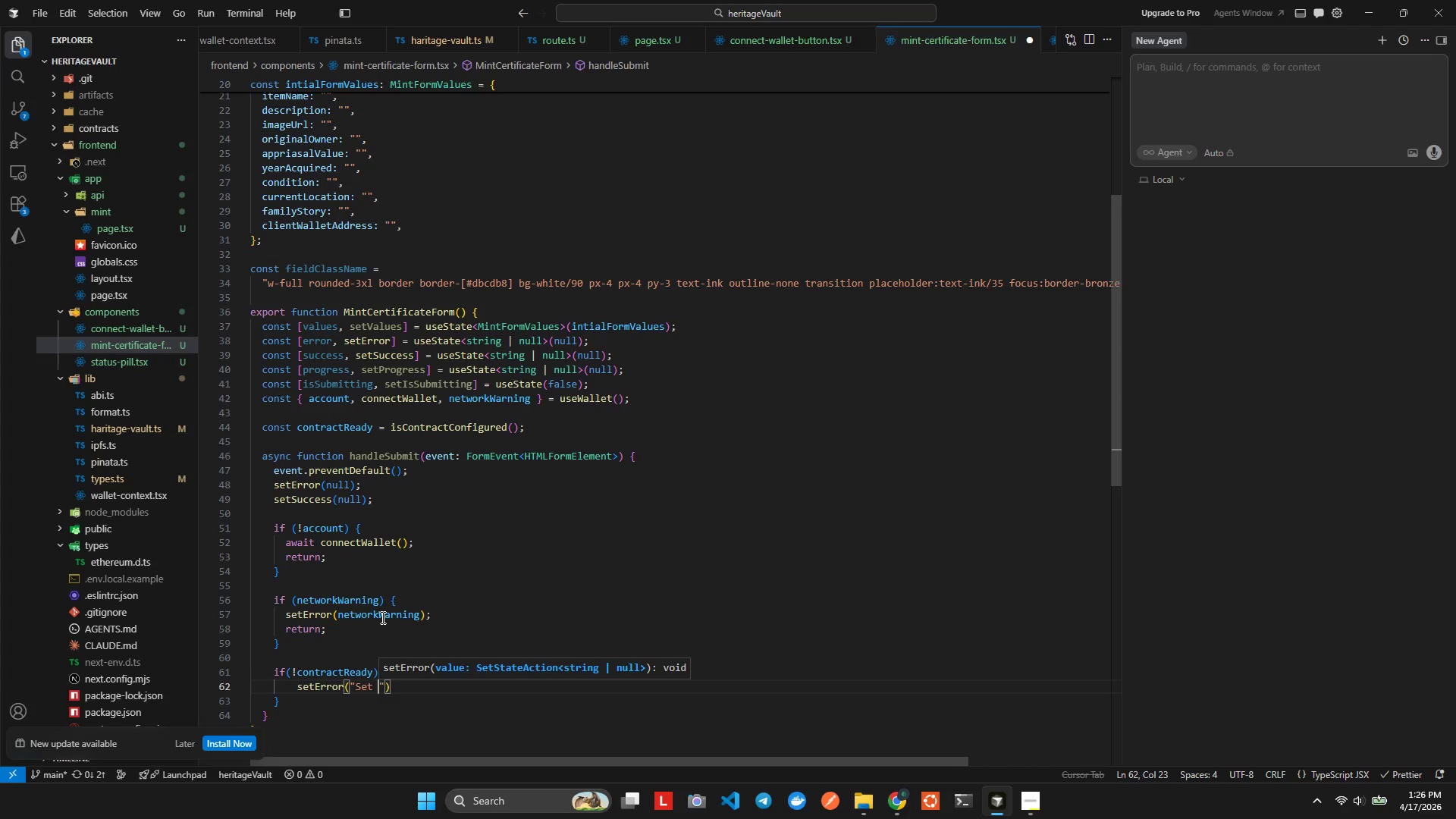 
wait(10.45)
 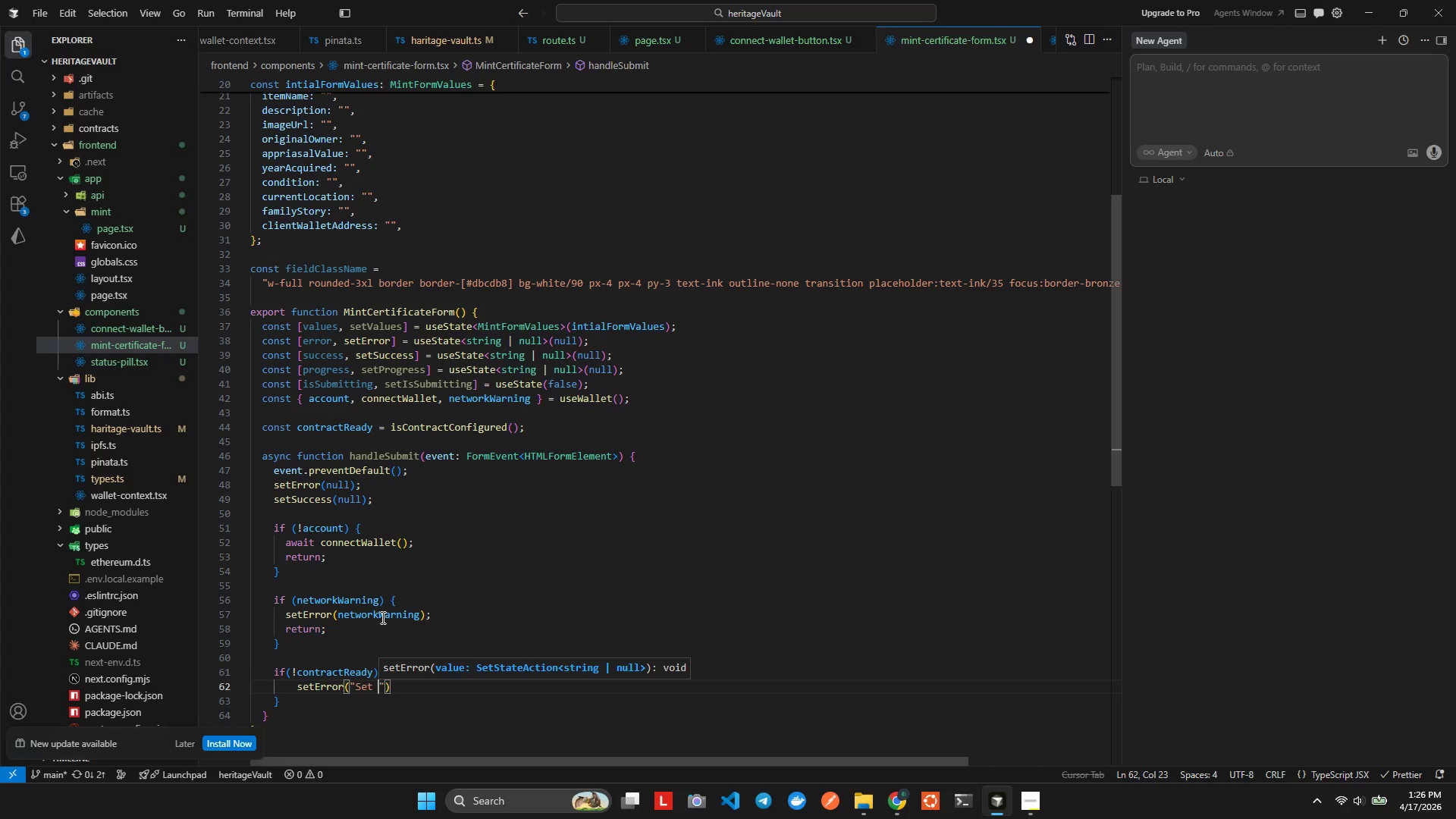 
type(NETX)
key(Backspace)
key(Backspace)
type(XT_PUBI)
key(Backspace)
type(IC)
 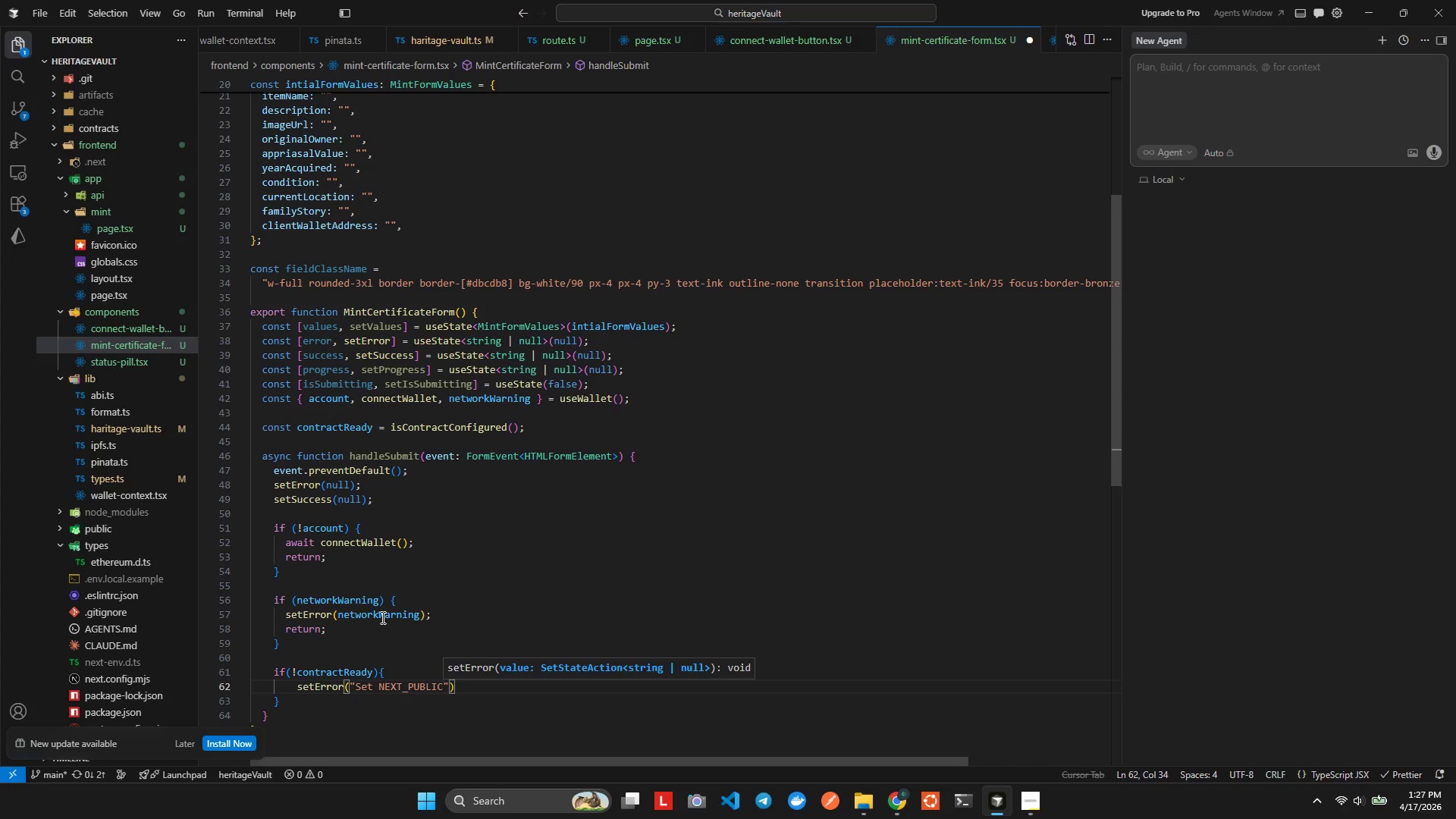 
 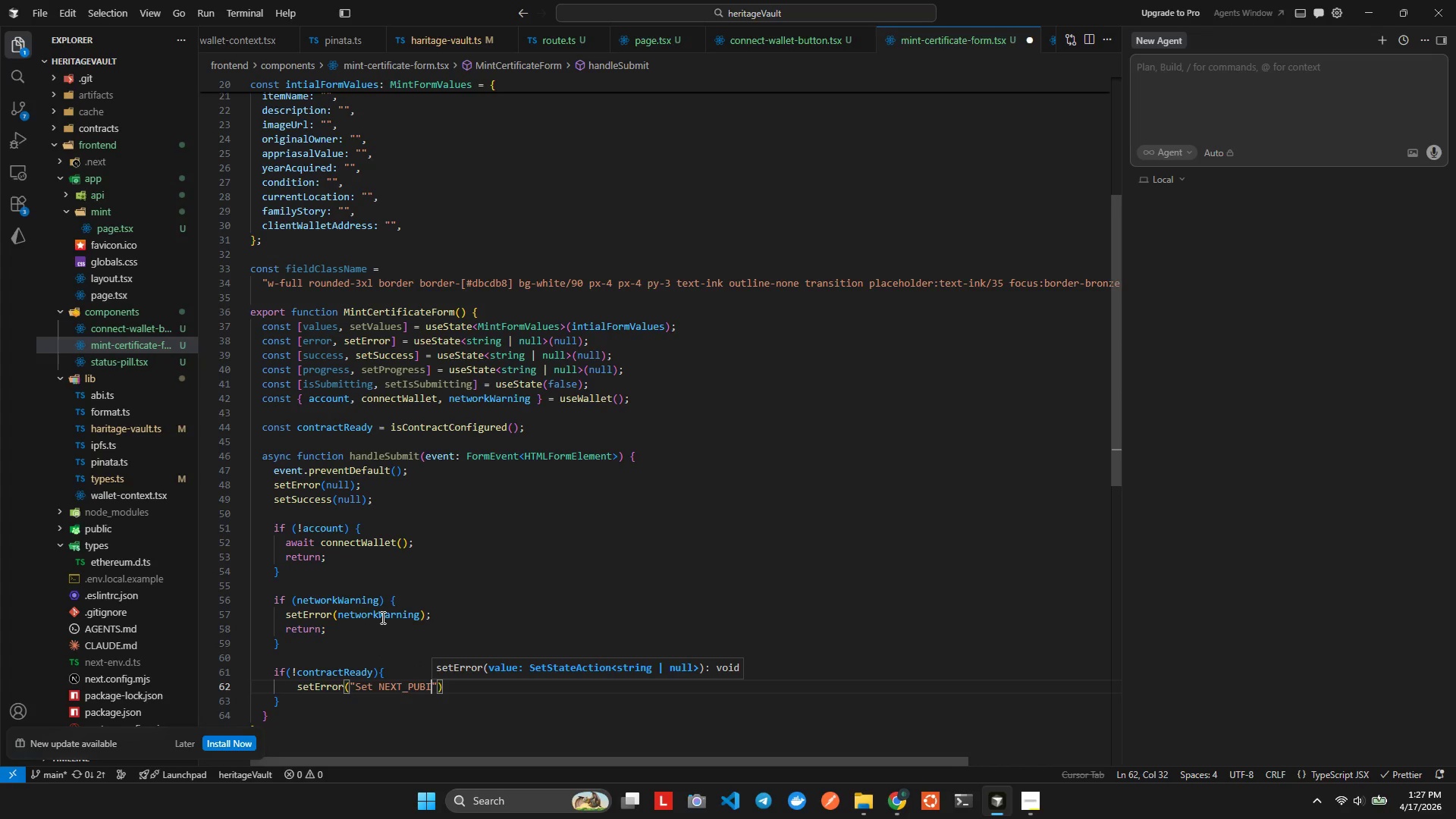 
hold_key(key=L, duration=0.34)
 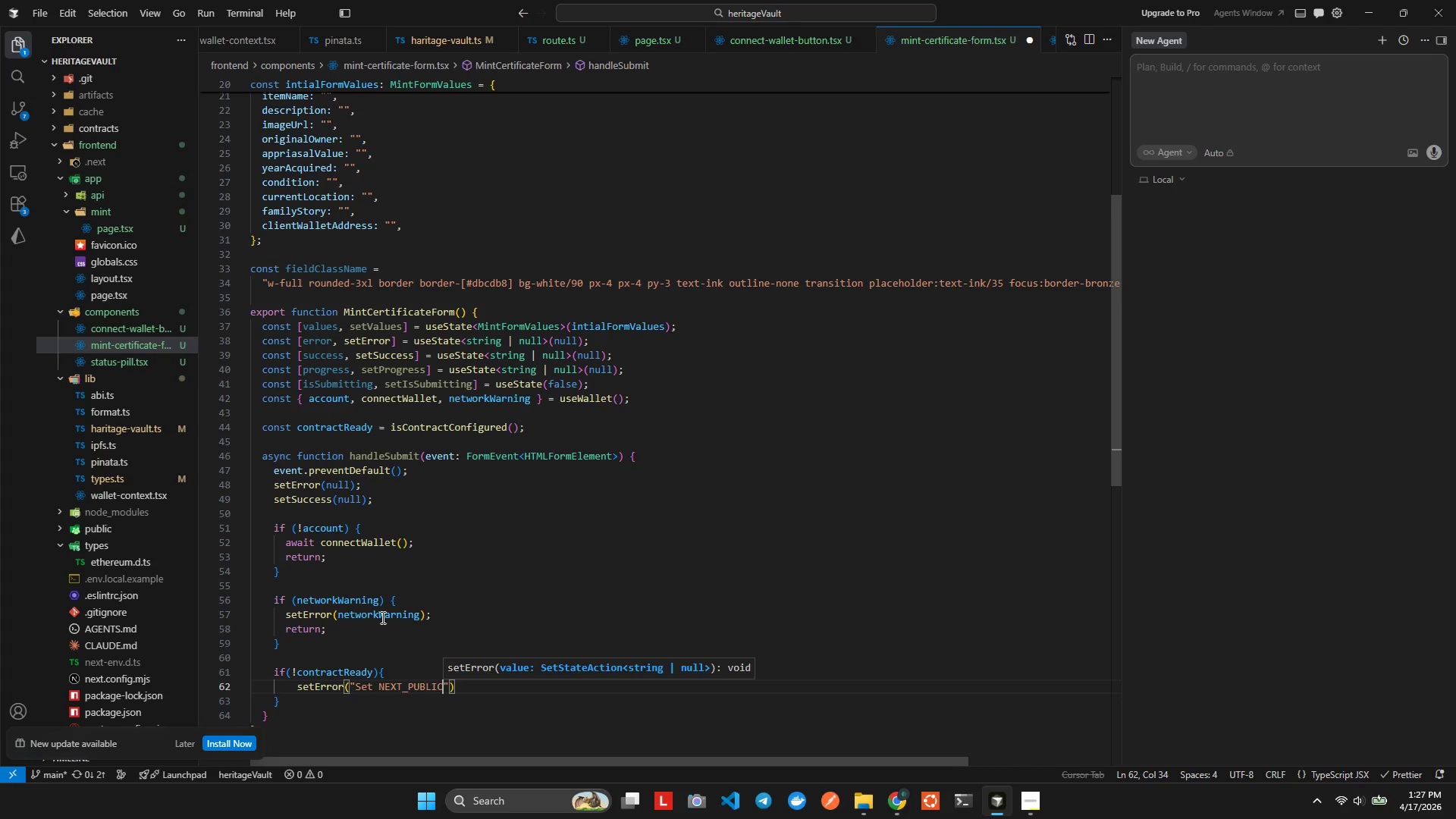 
key(Shift+Minus)
 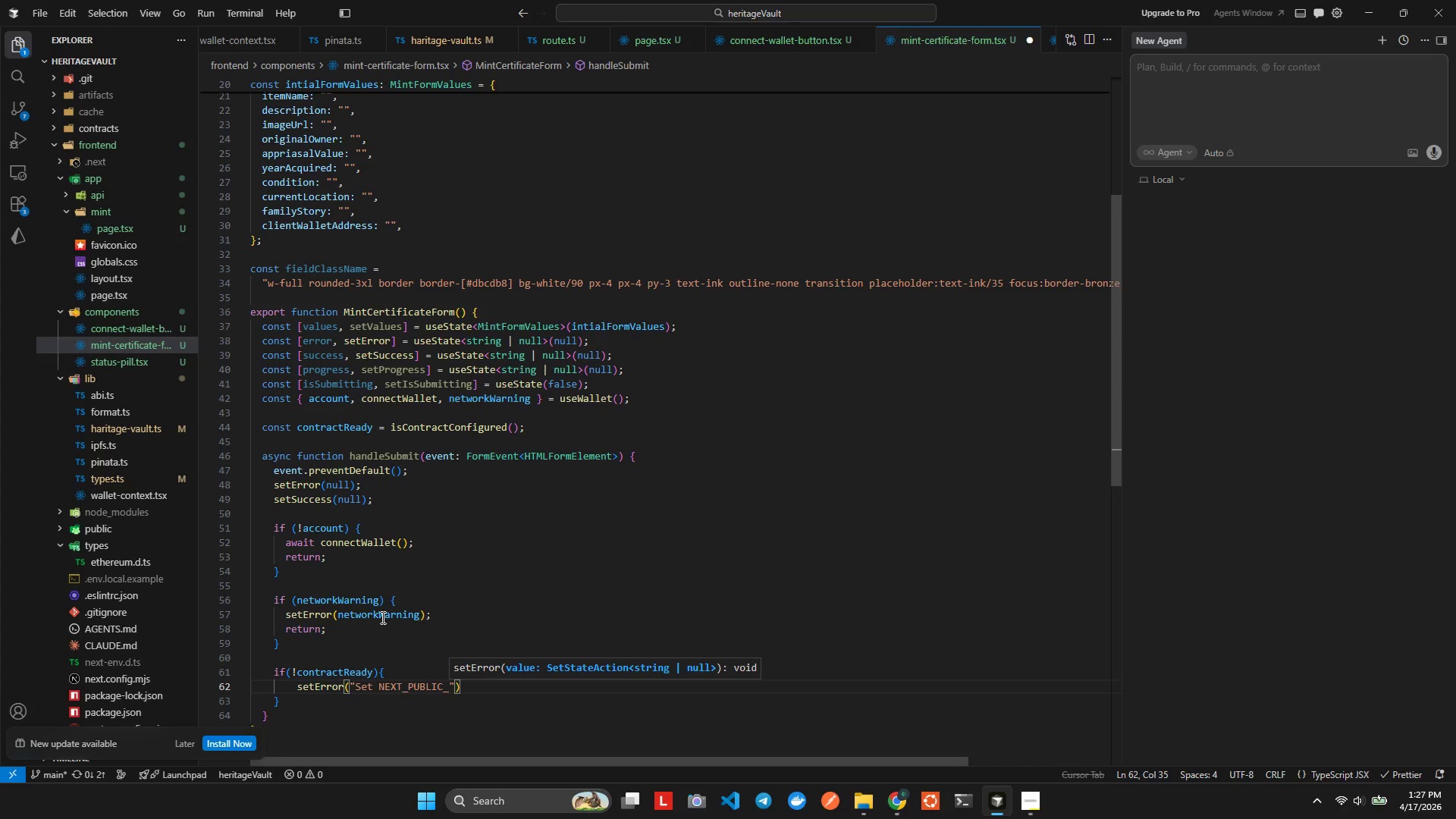 
wait(48.86)
 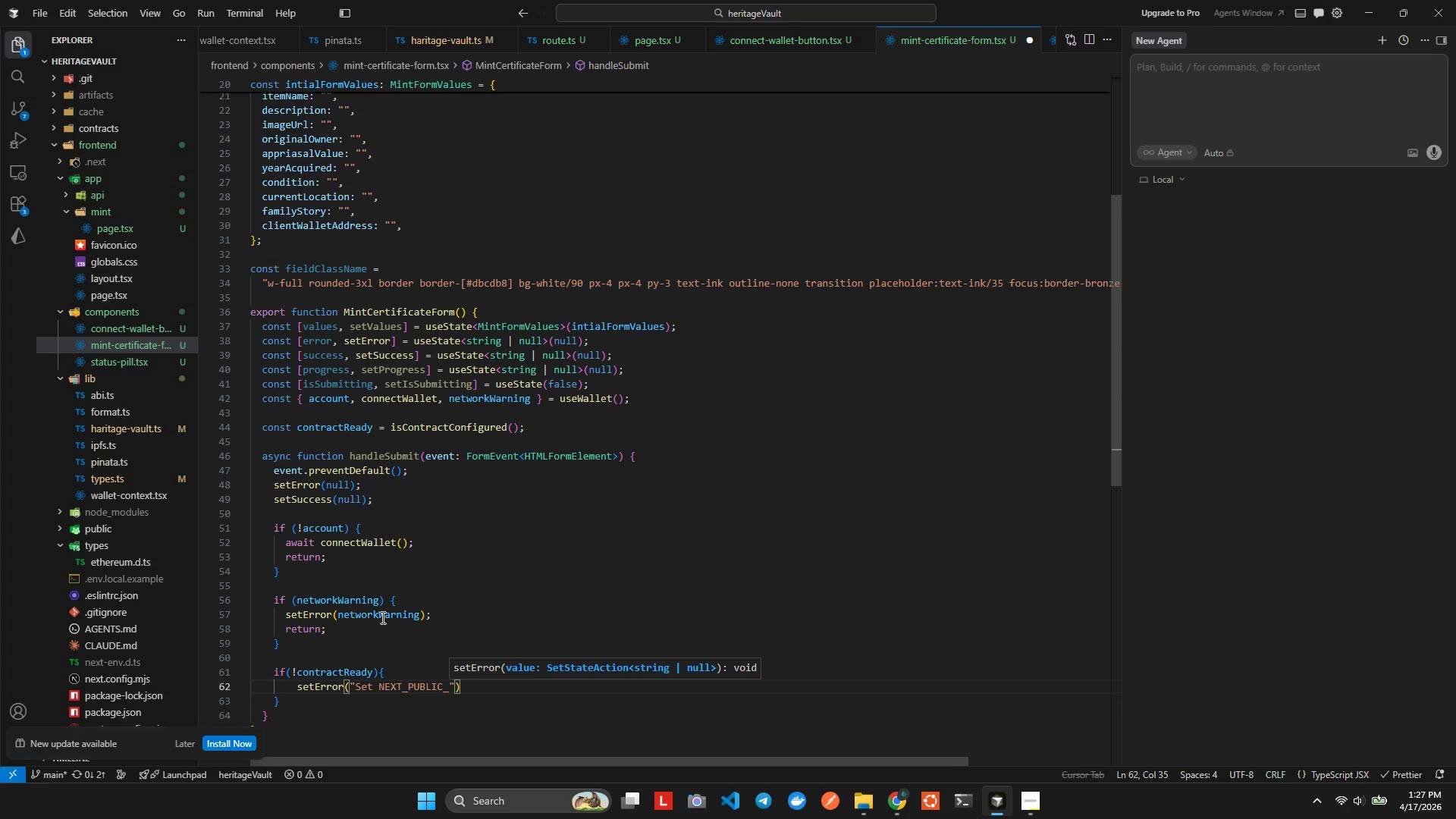 
key(CapsLock)
 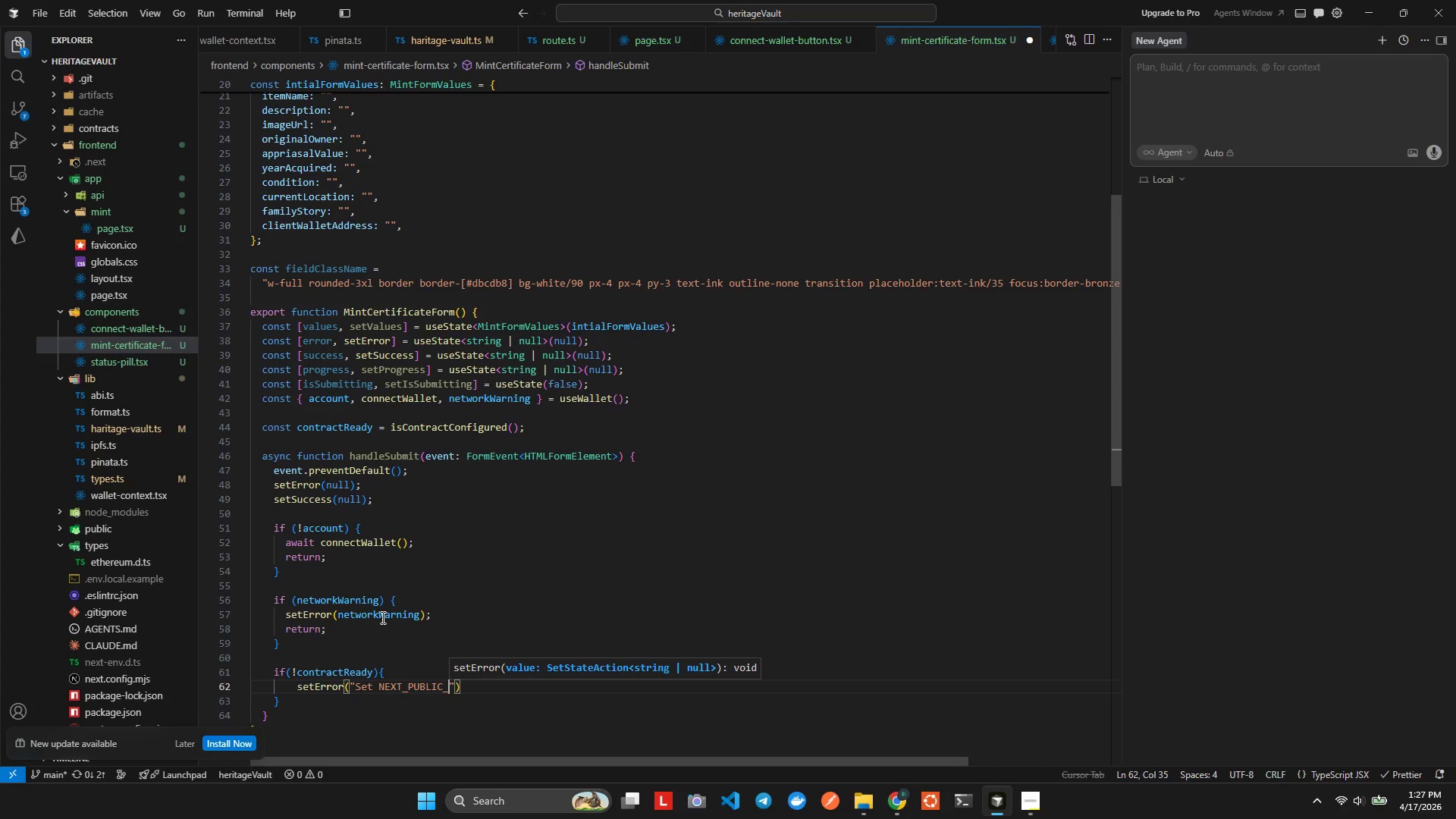 
type(ADDRESS before minting certificates.)
 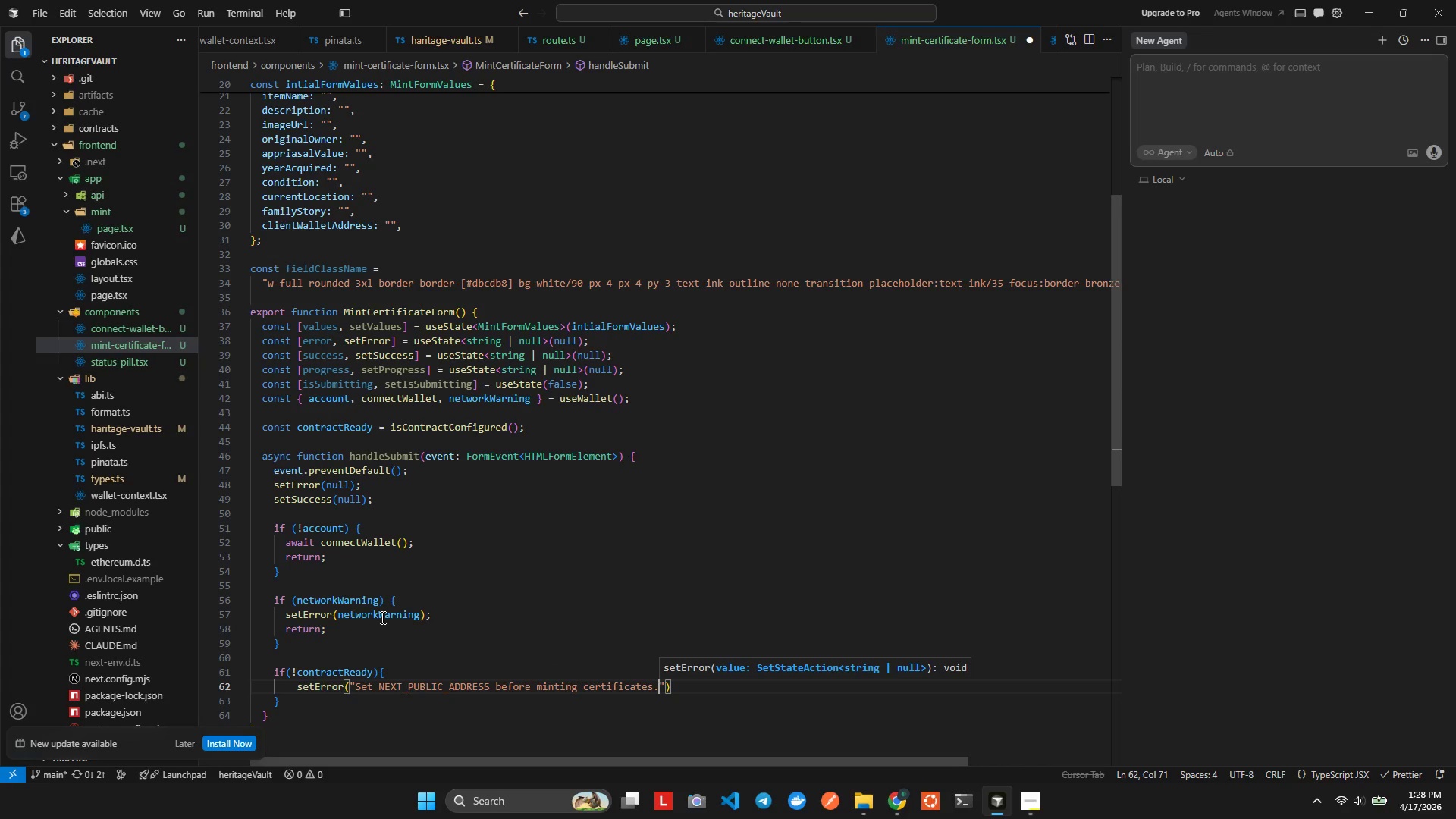 
key(ArrowRight)
 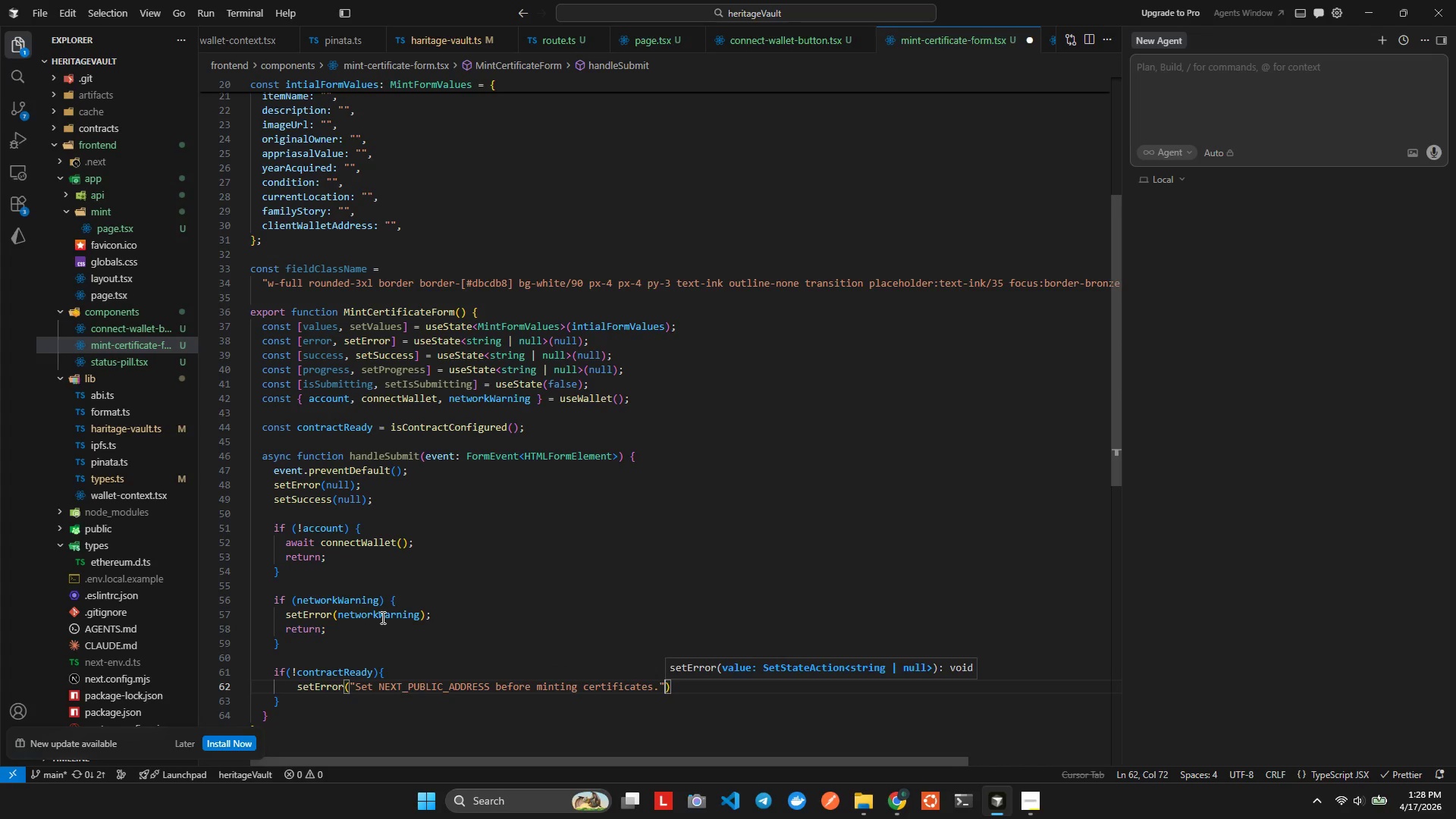 
key(ArrowRight)
 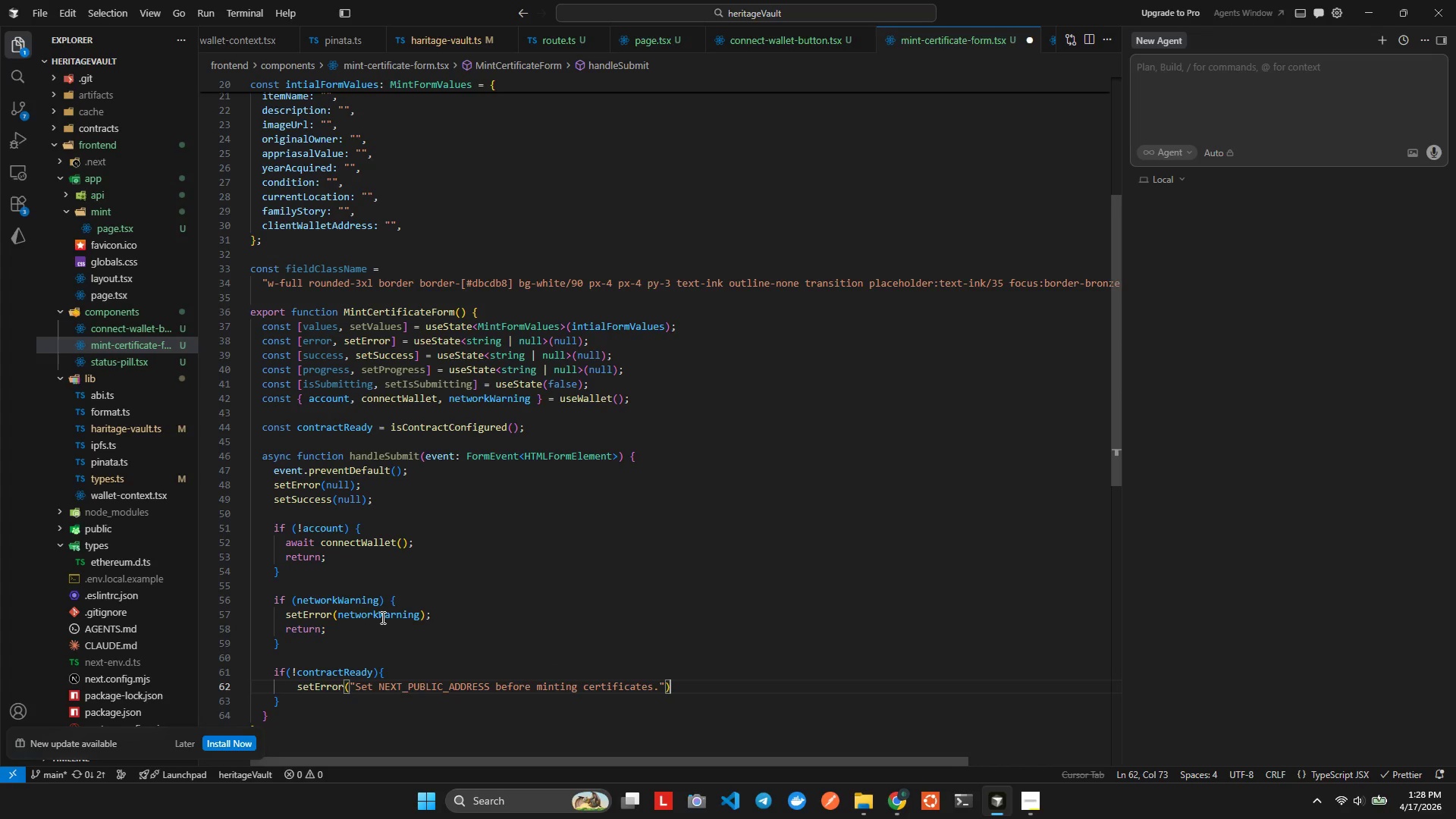 
key(Enter)
 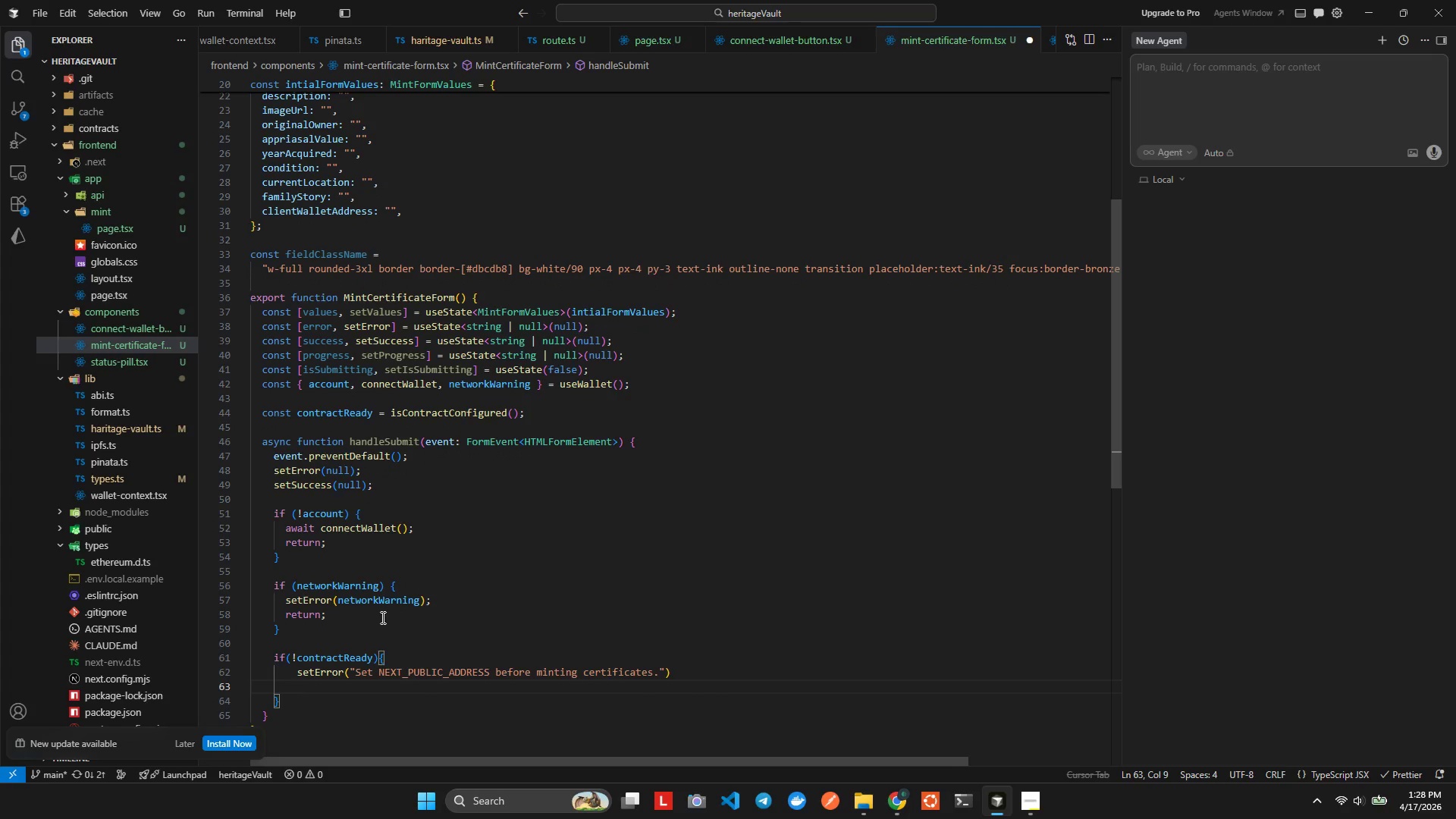 
type(retrn )
 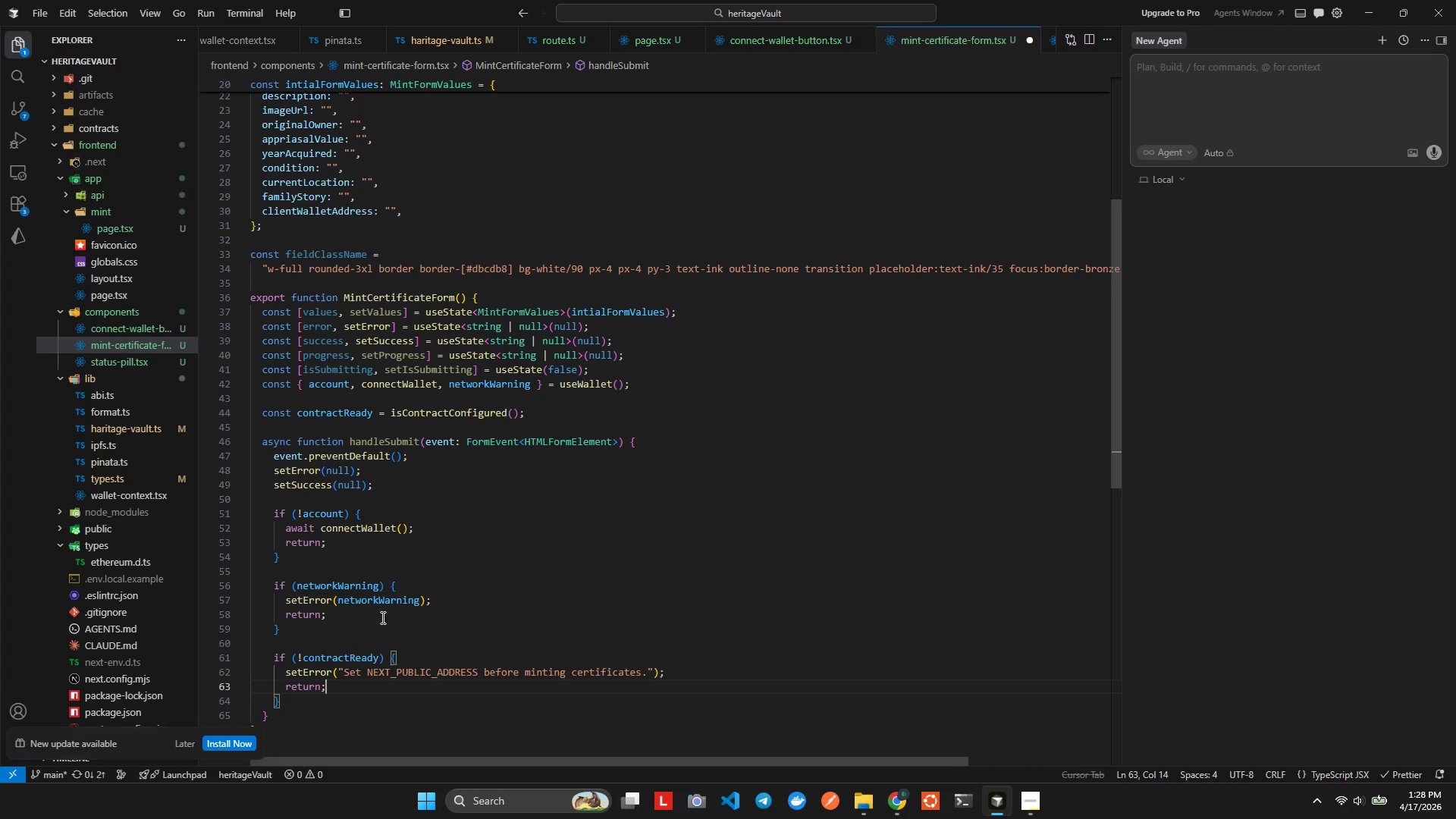 
hold_key(key=U, duration=0.34)
 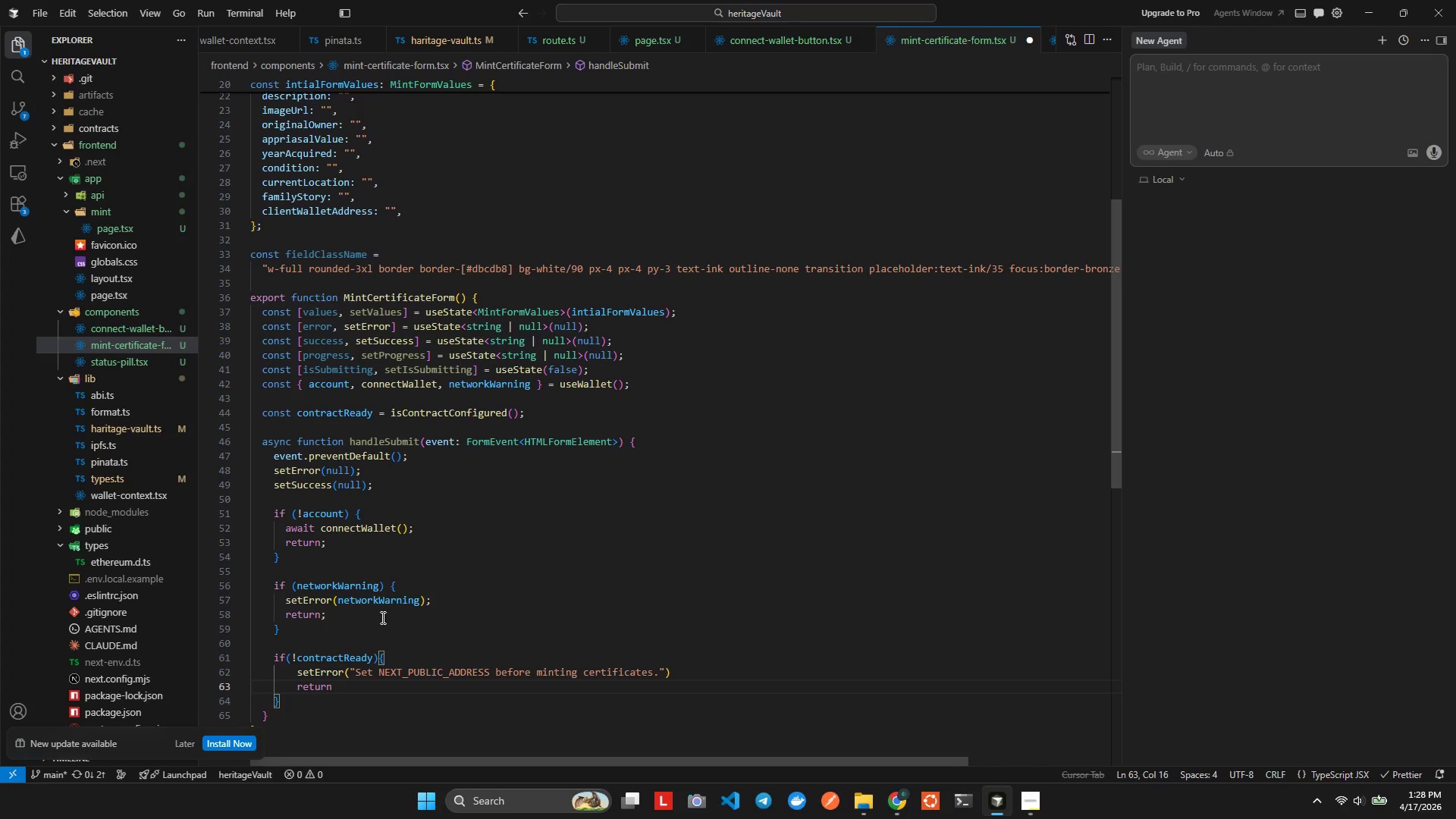 
key(Alt+Shift+AltLeft)
 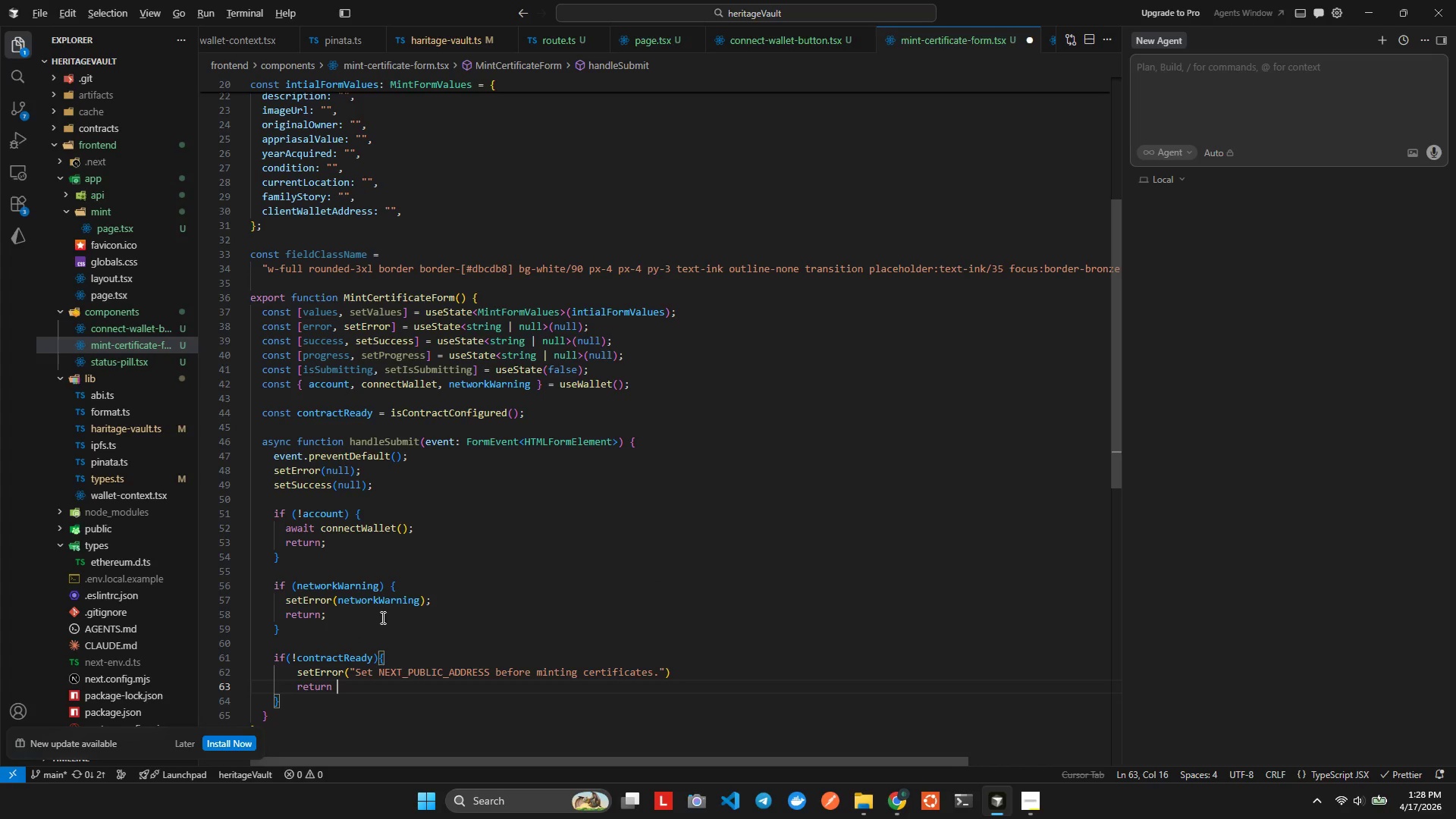 
key(Alt+Shift+F)
 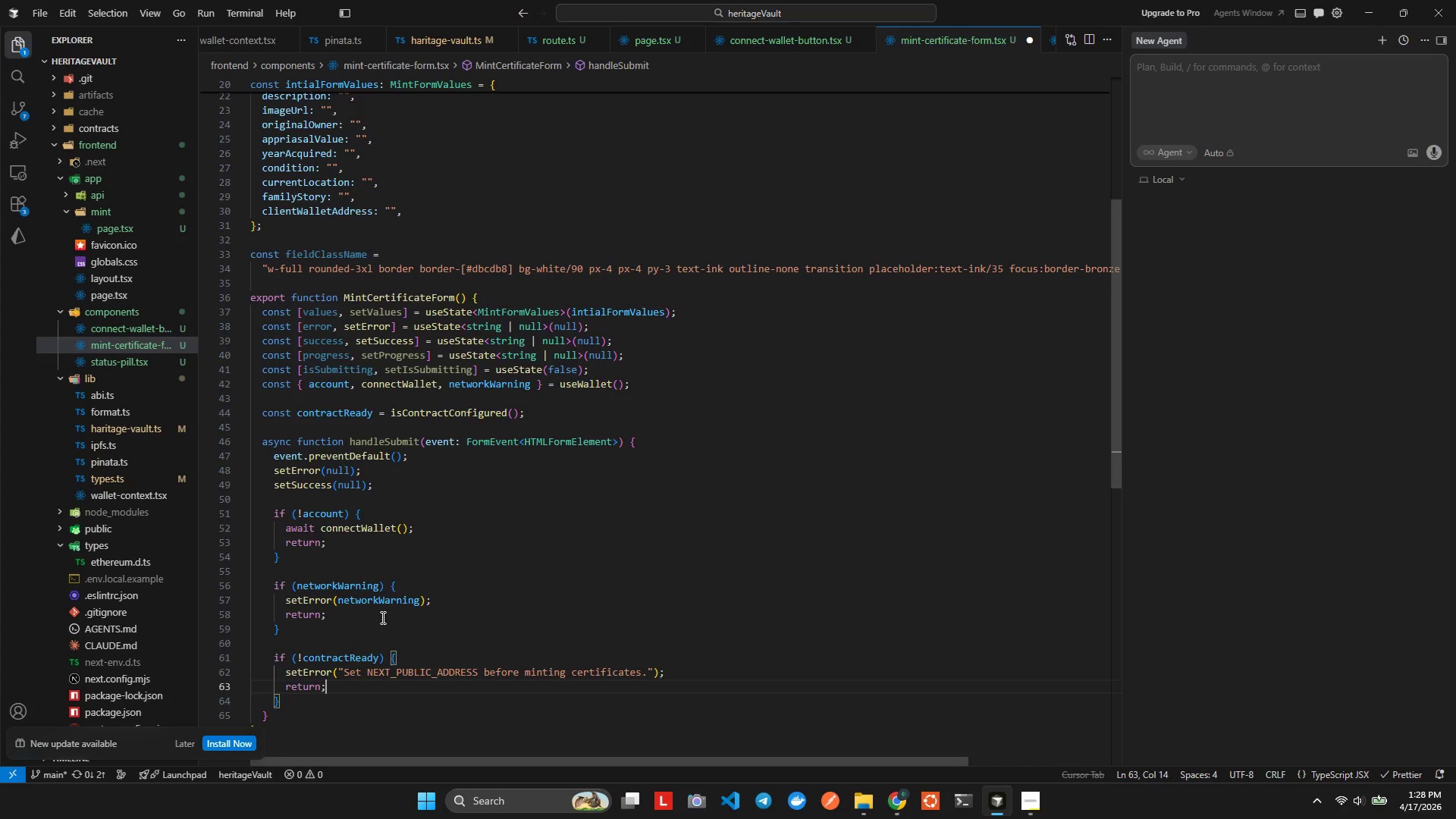 
key(ArrowDown)
 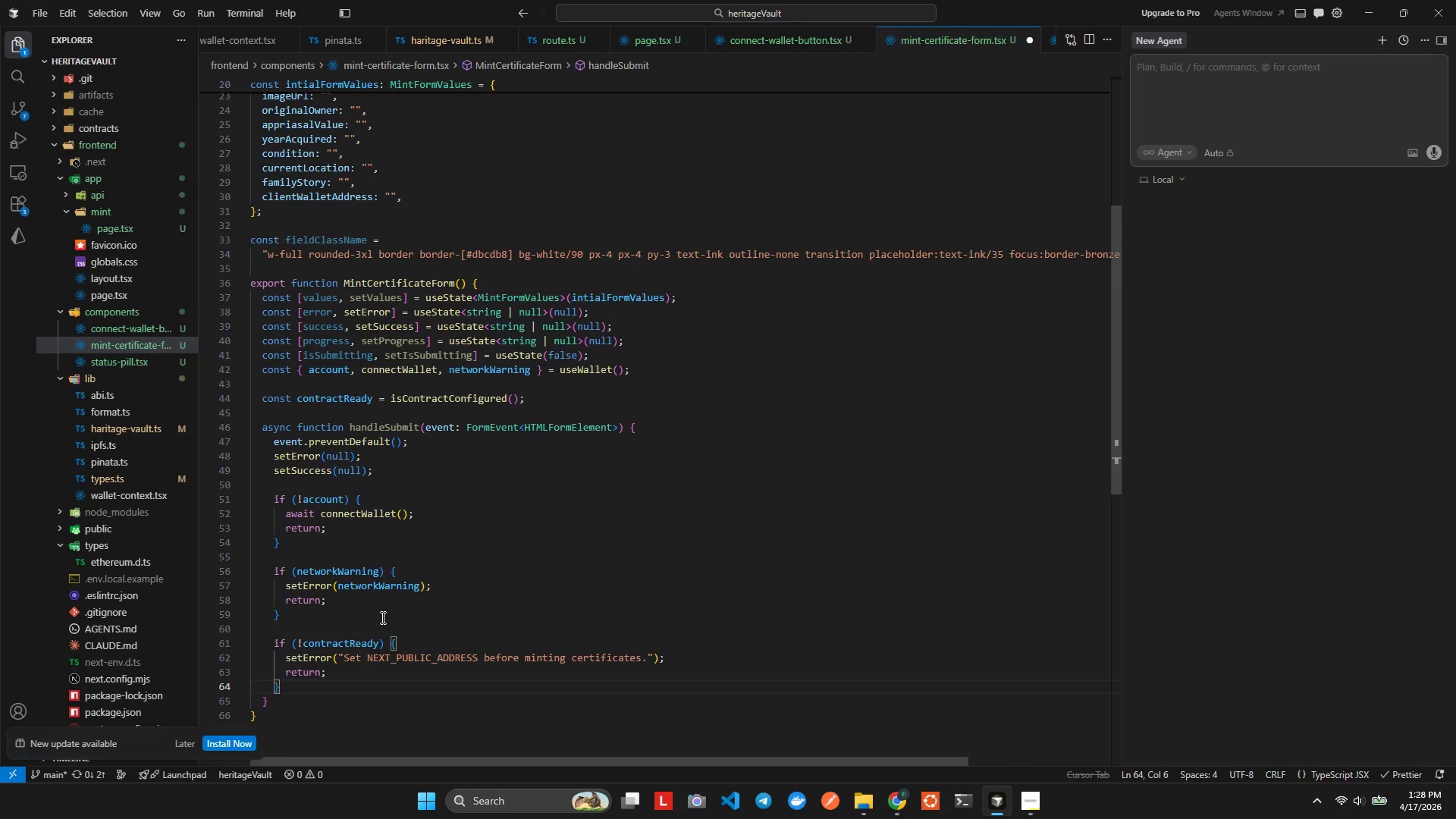 
key(Enter)
 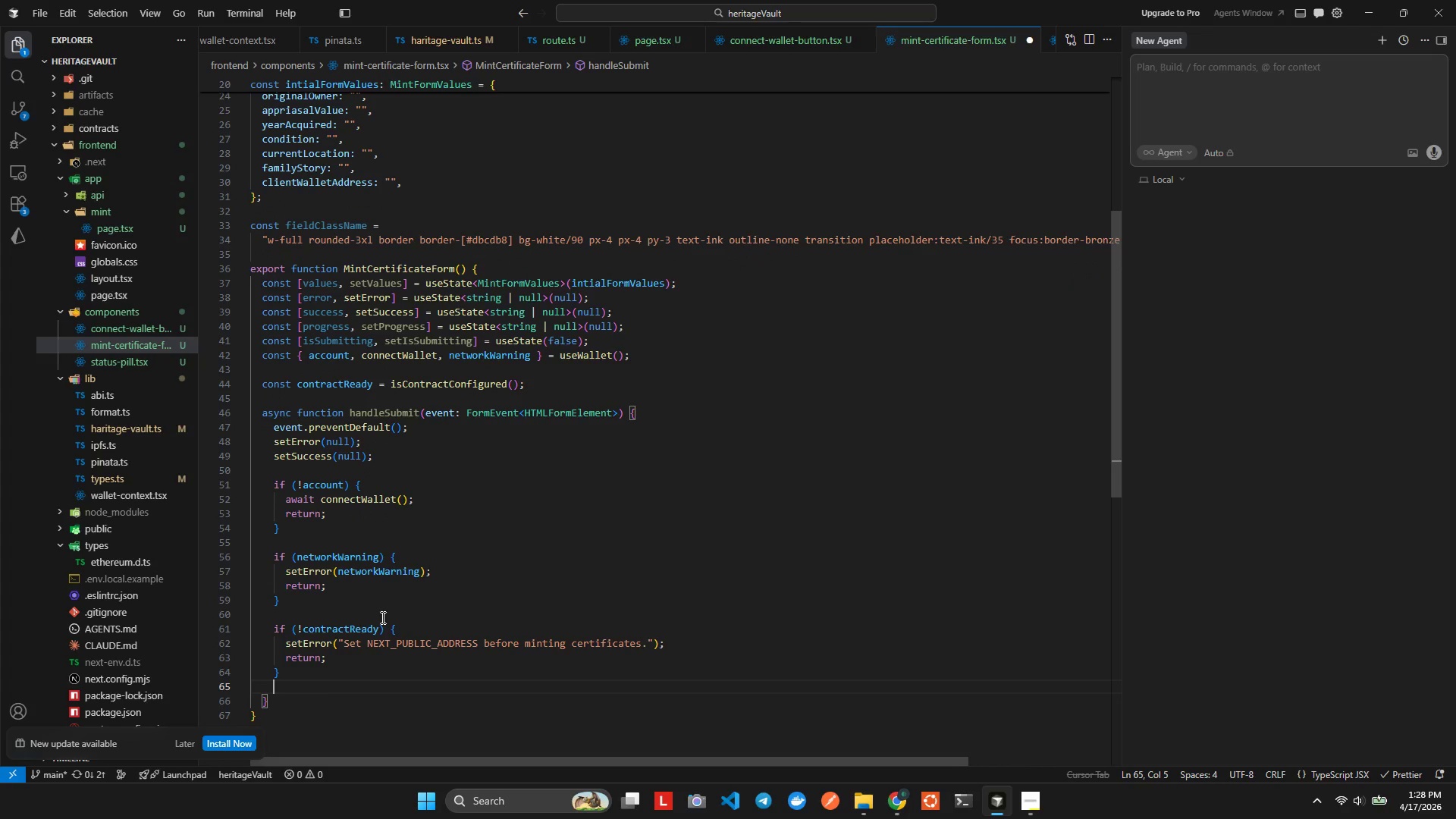 
key(Enter)
 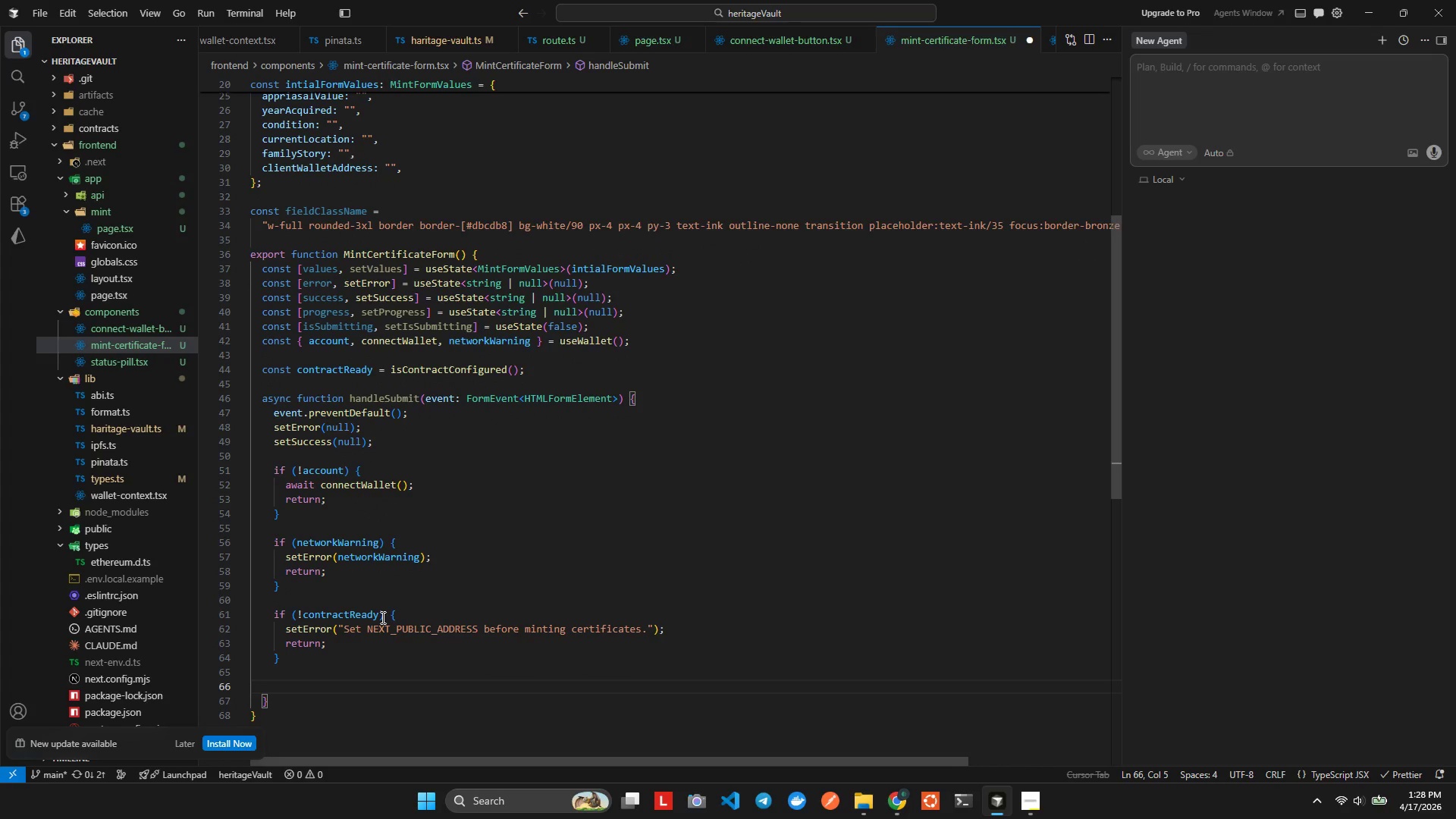 
type(if(!ther)
key(Backspace)
key(Backspace)
key(Backspace)
key(Backspace)
key(Backspace)
type(ethe)
 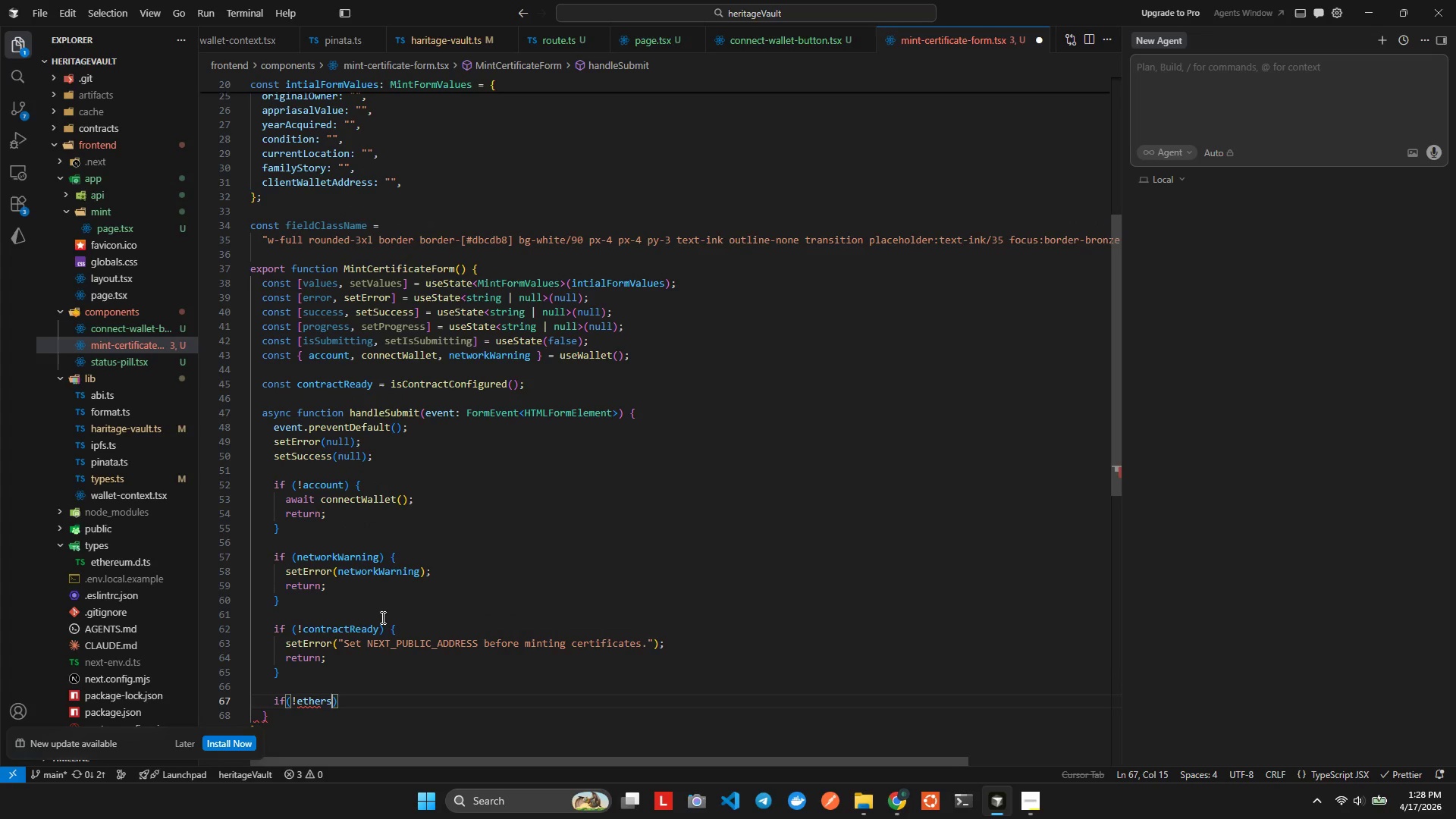 
 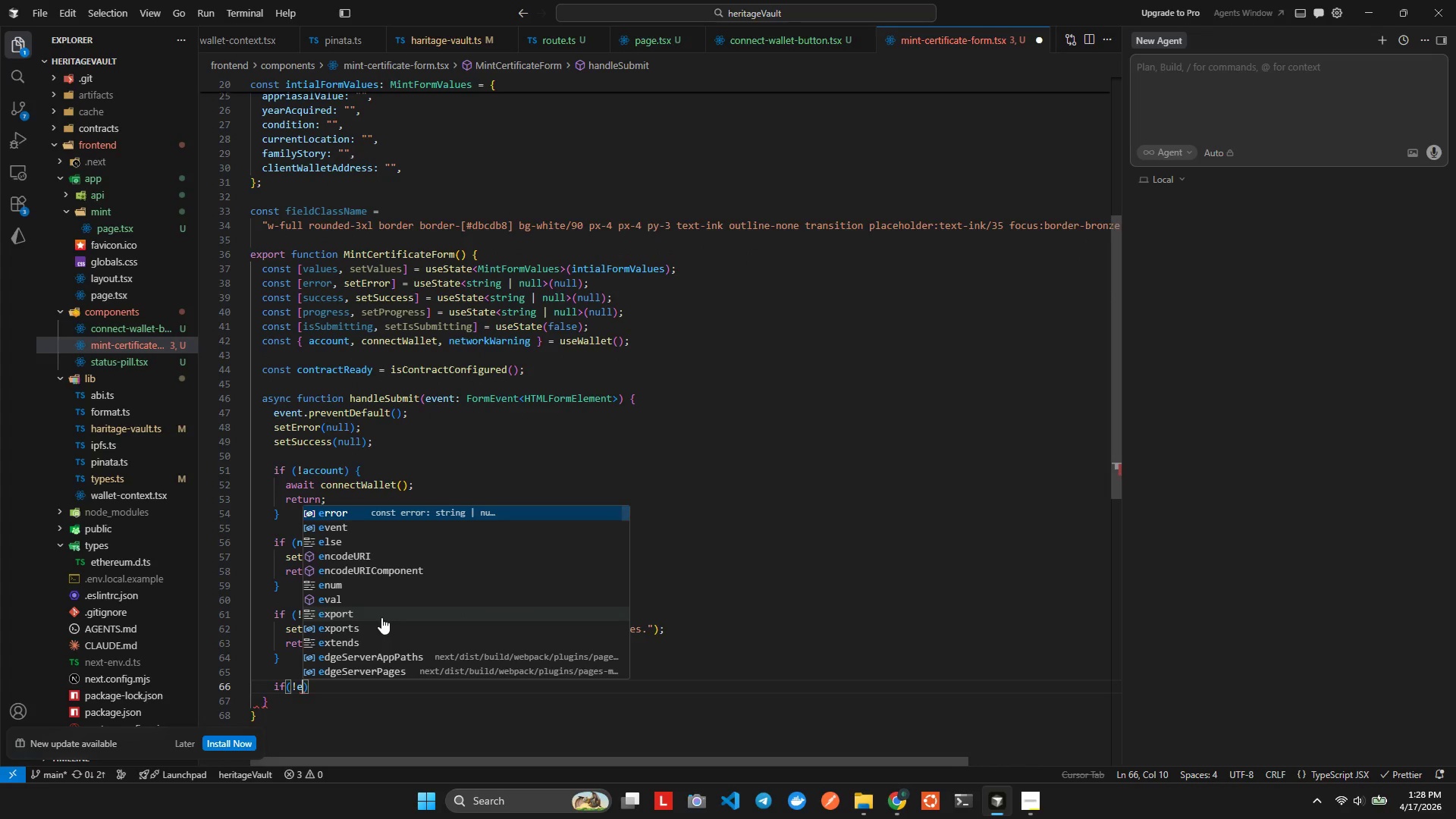 
key(Enter)
 